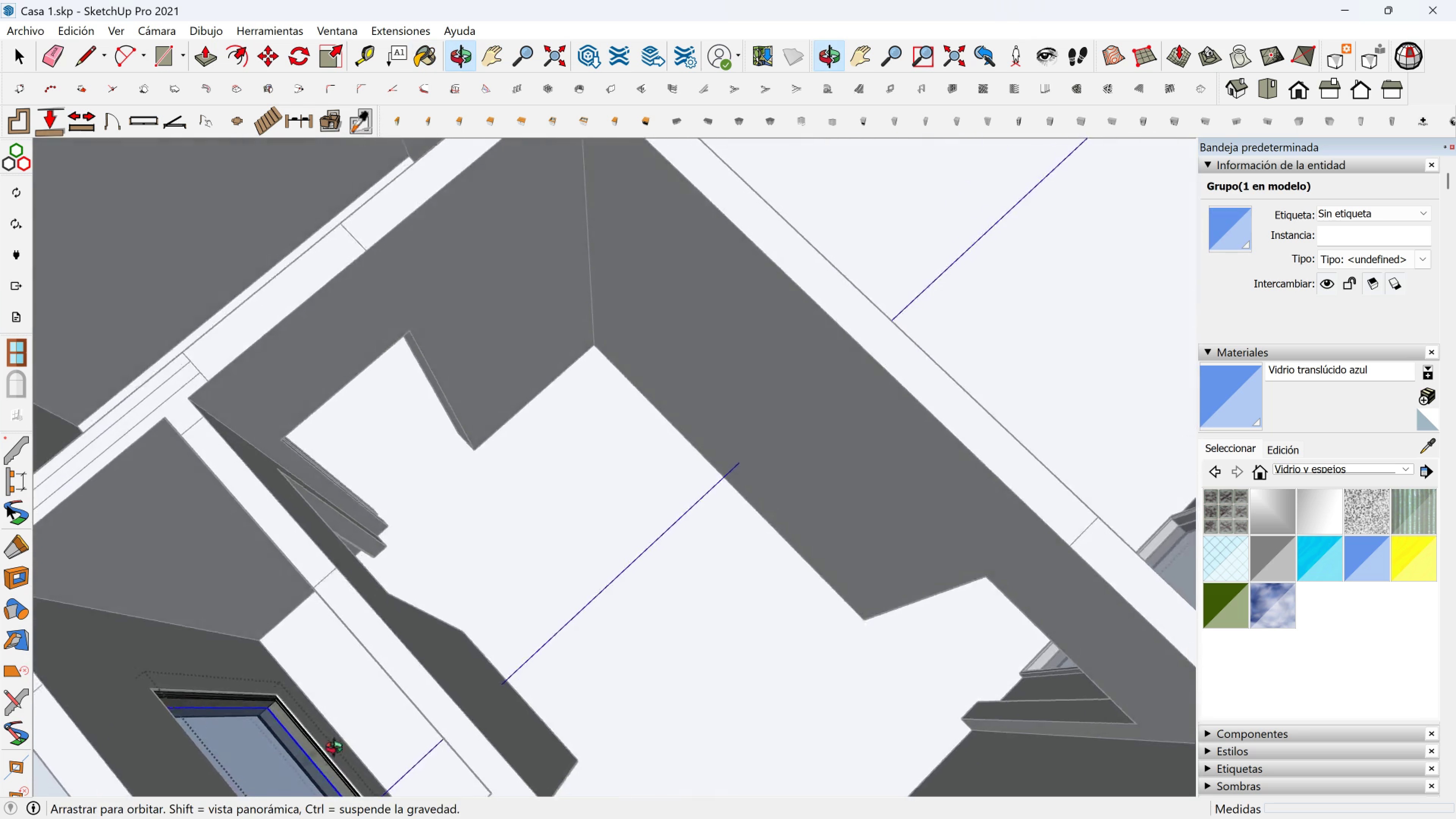 
key(Space)
 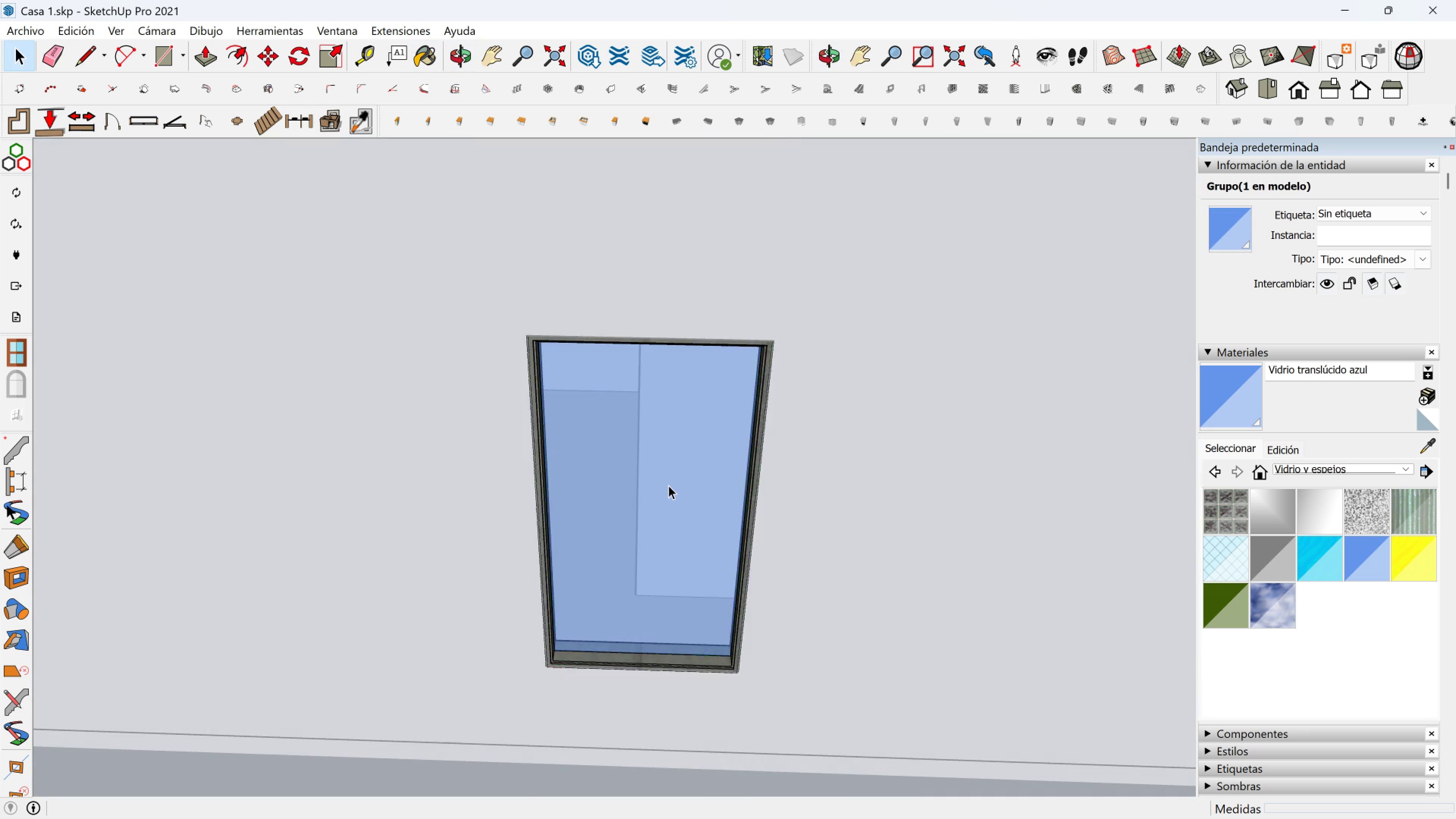 
key(Escape)
 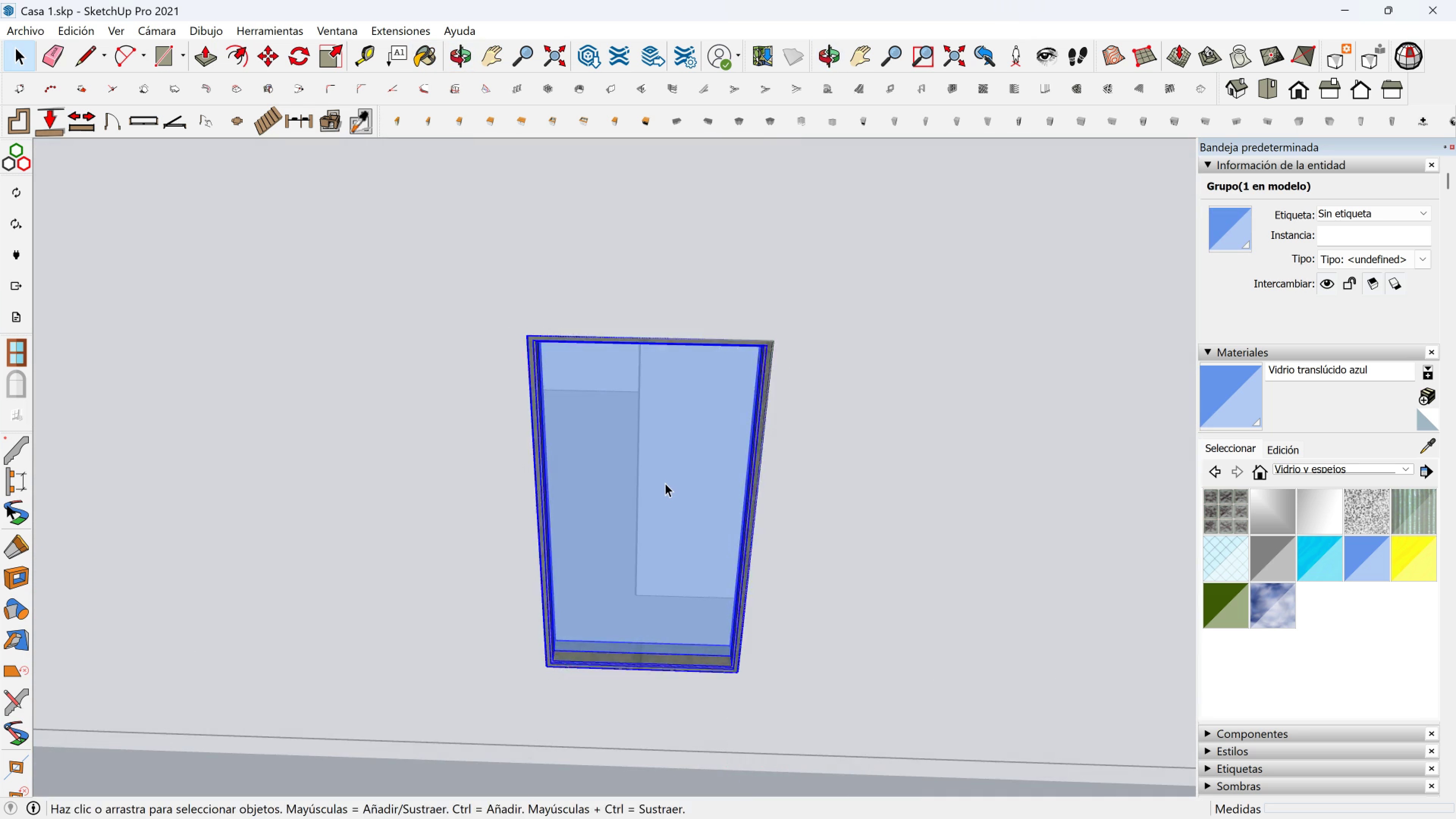 
left_click([665, 483])
 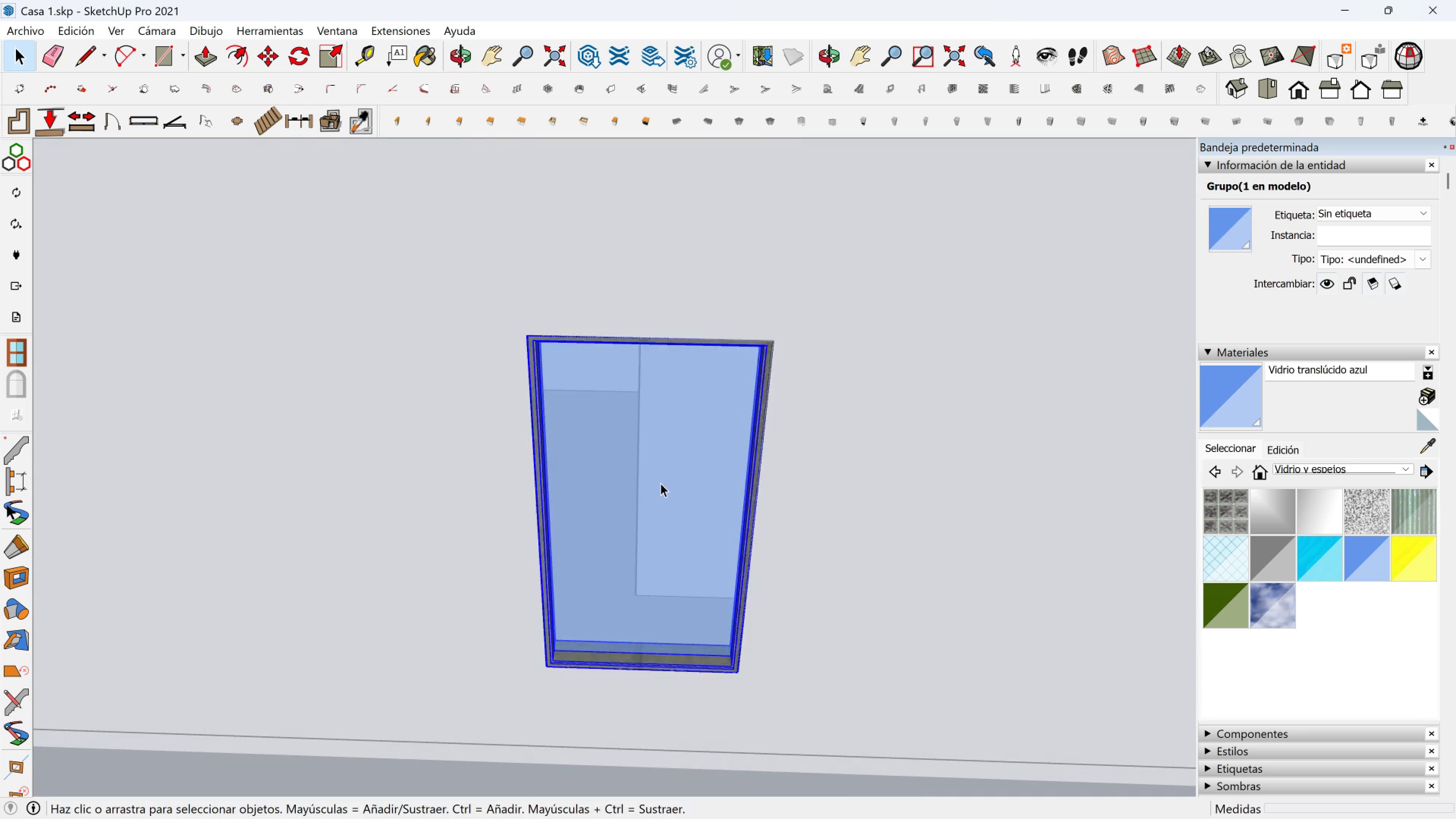 
scroll: coordinate [661, 483], scroll_direction: down, amount: 4.0
 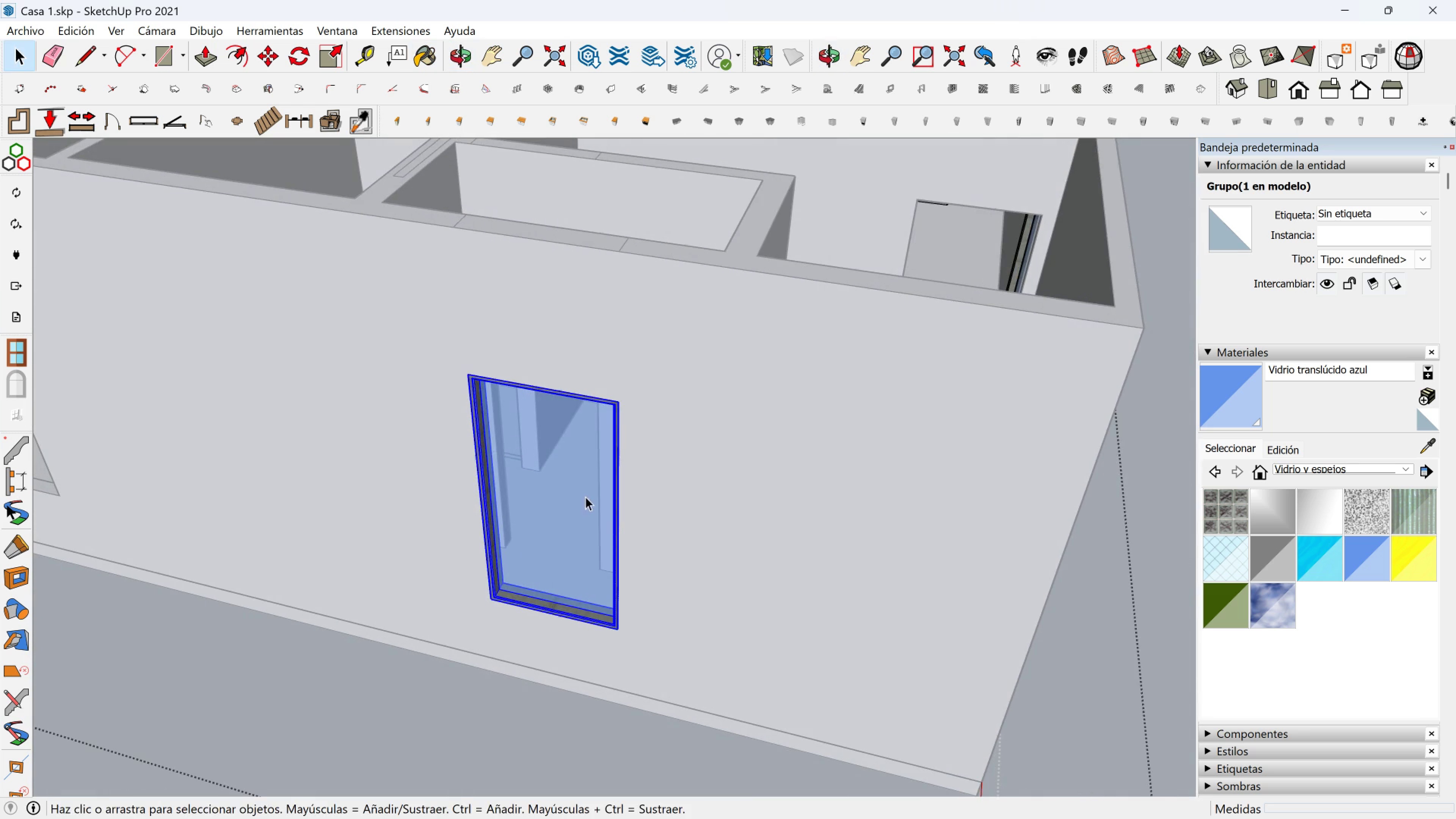 
key(M)
 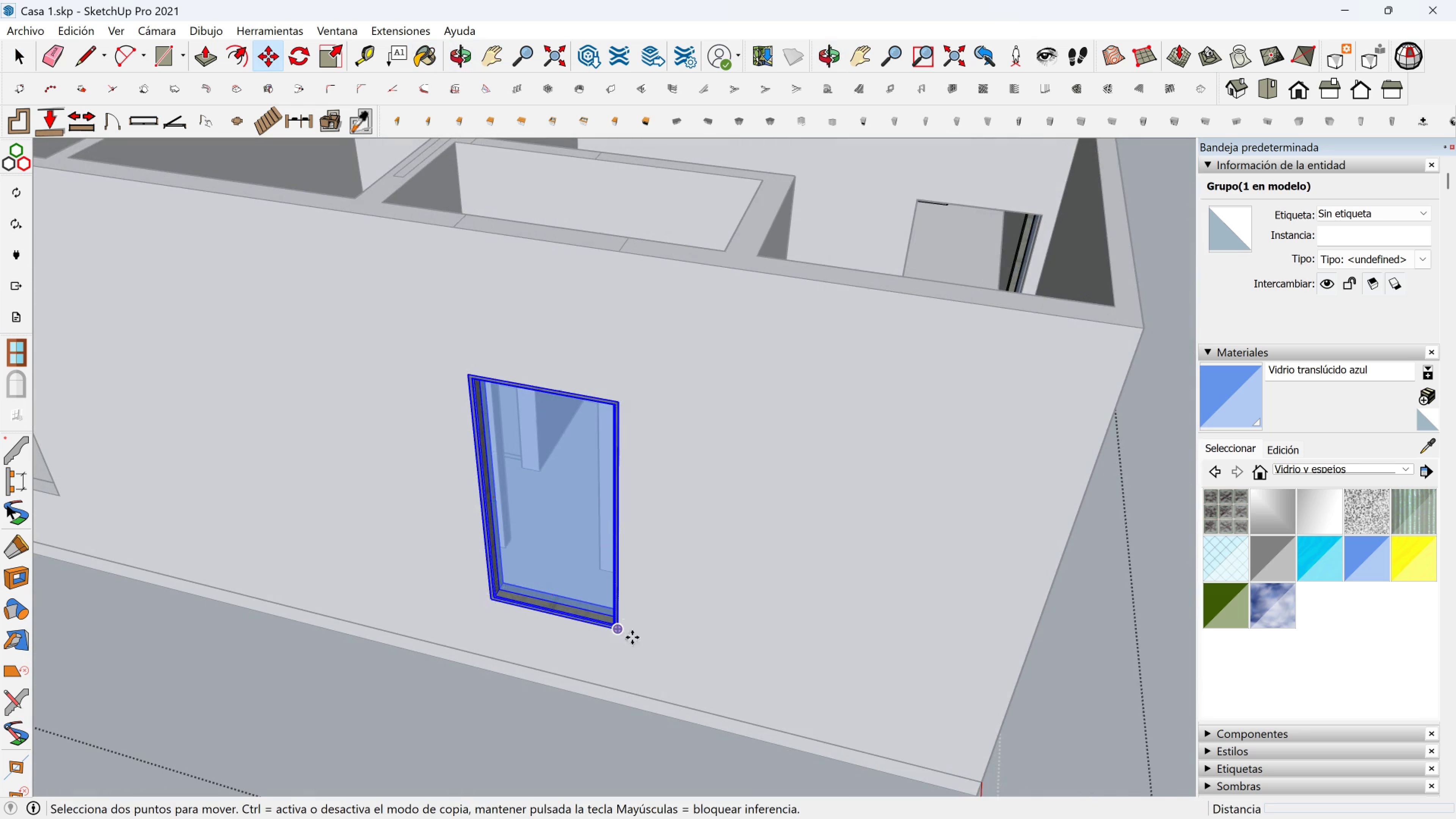 
scroll: coordinate [639, 653], scroll_direction: up, amount: 3.0
 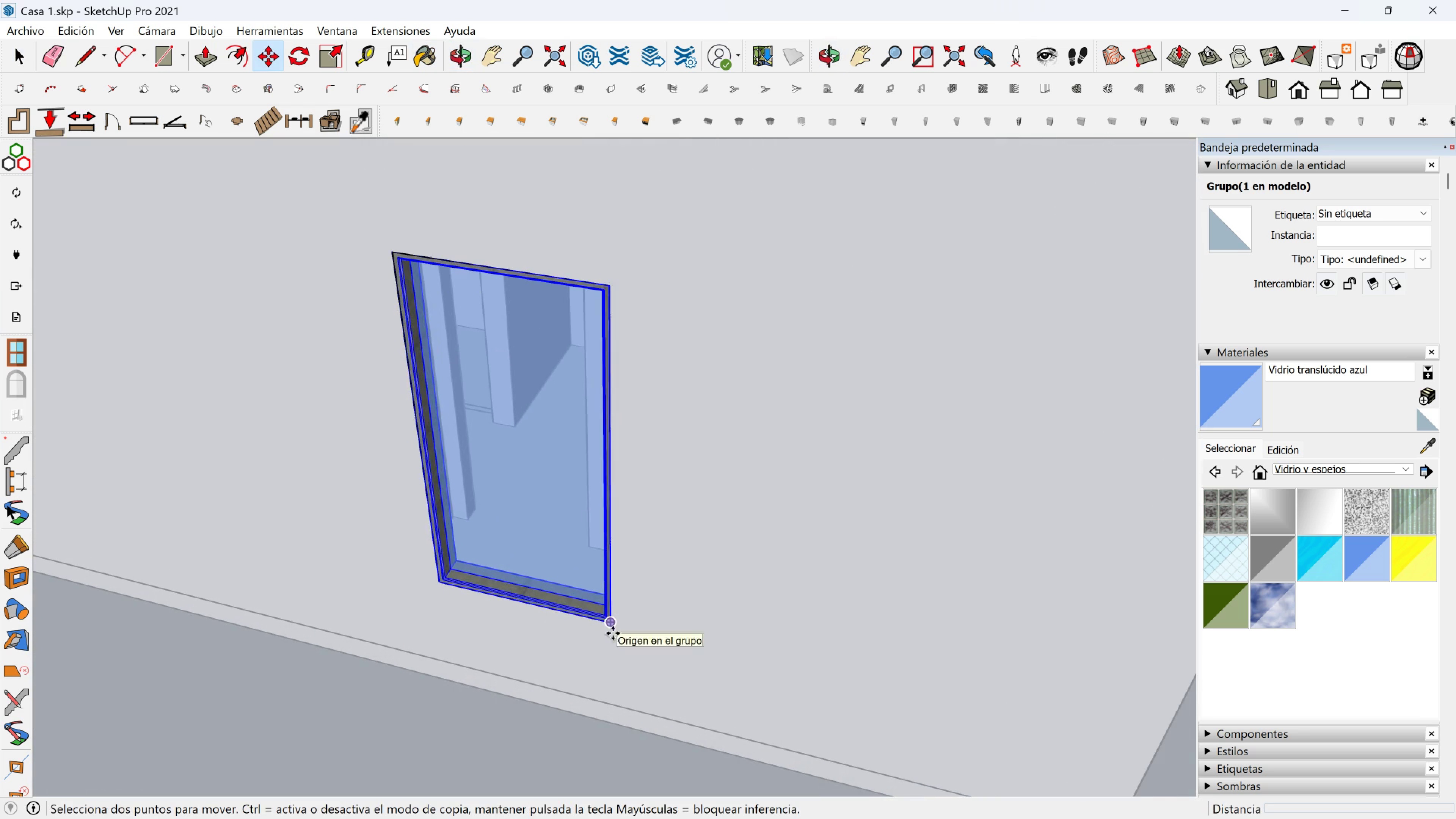 
key(Control+ControlLeft)
 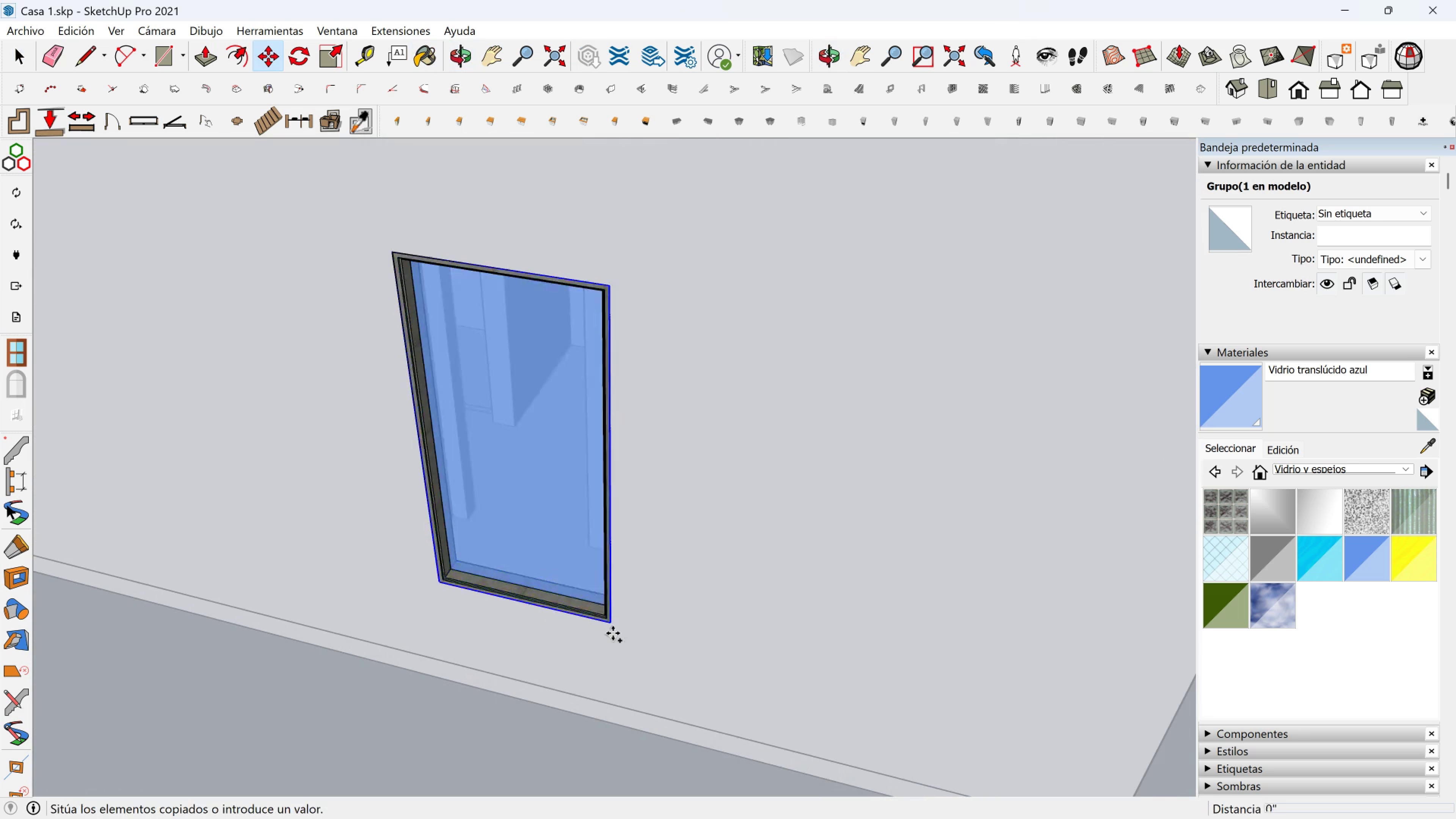 
left_click([613, 633])
 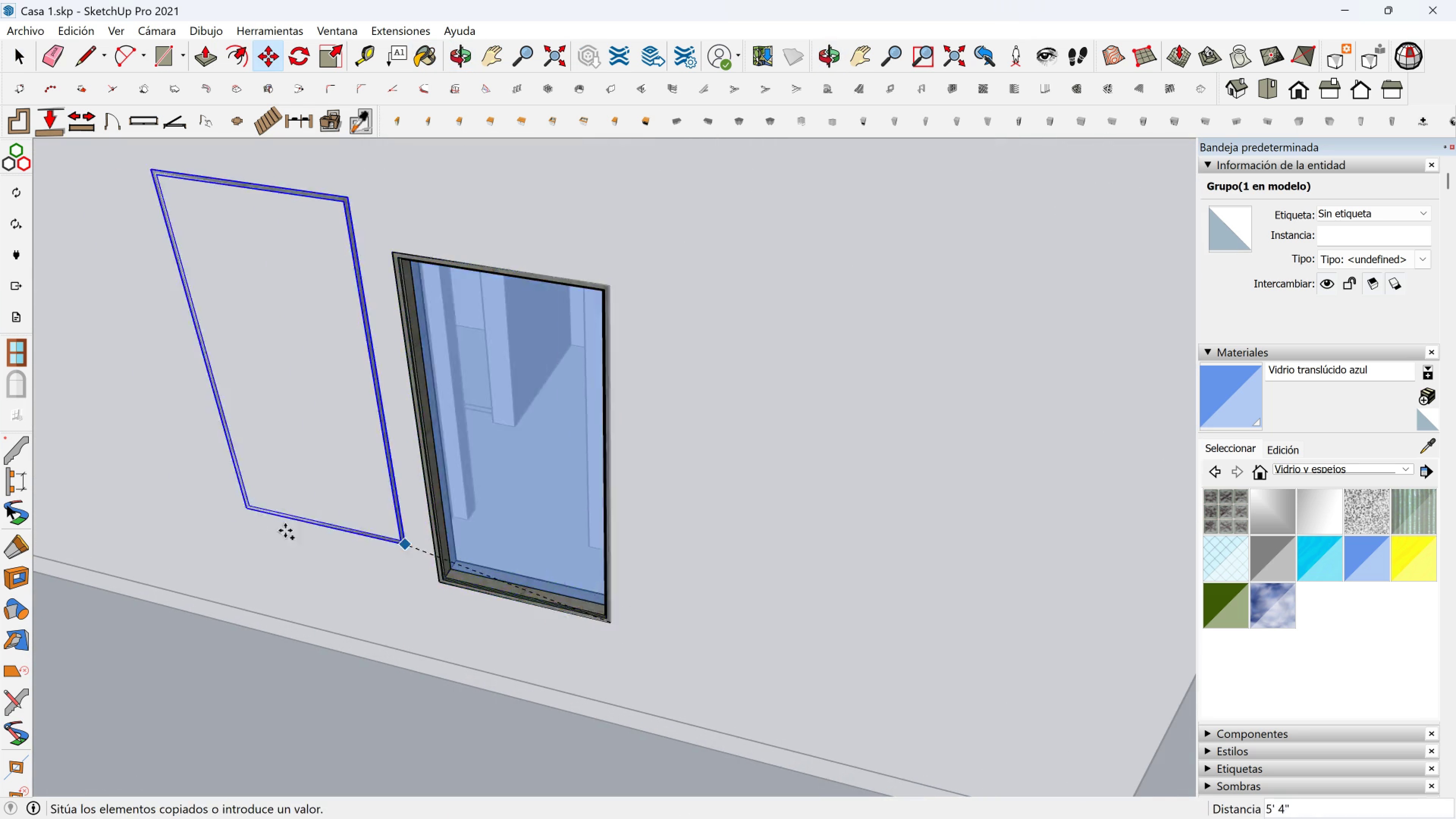 
scroll: coordinate [257, 527], scroll_direction: down, amount: 3.0
 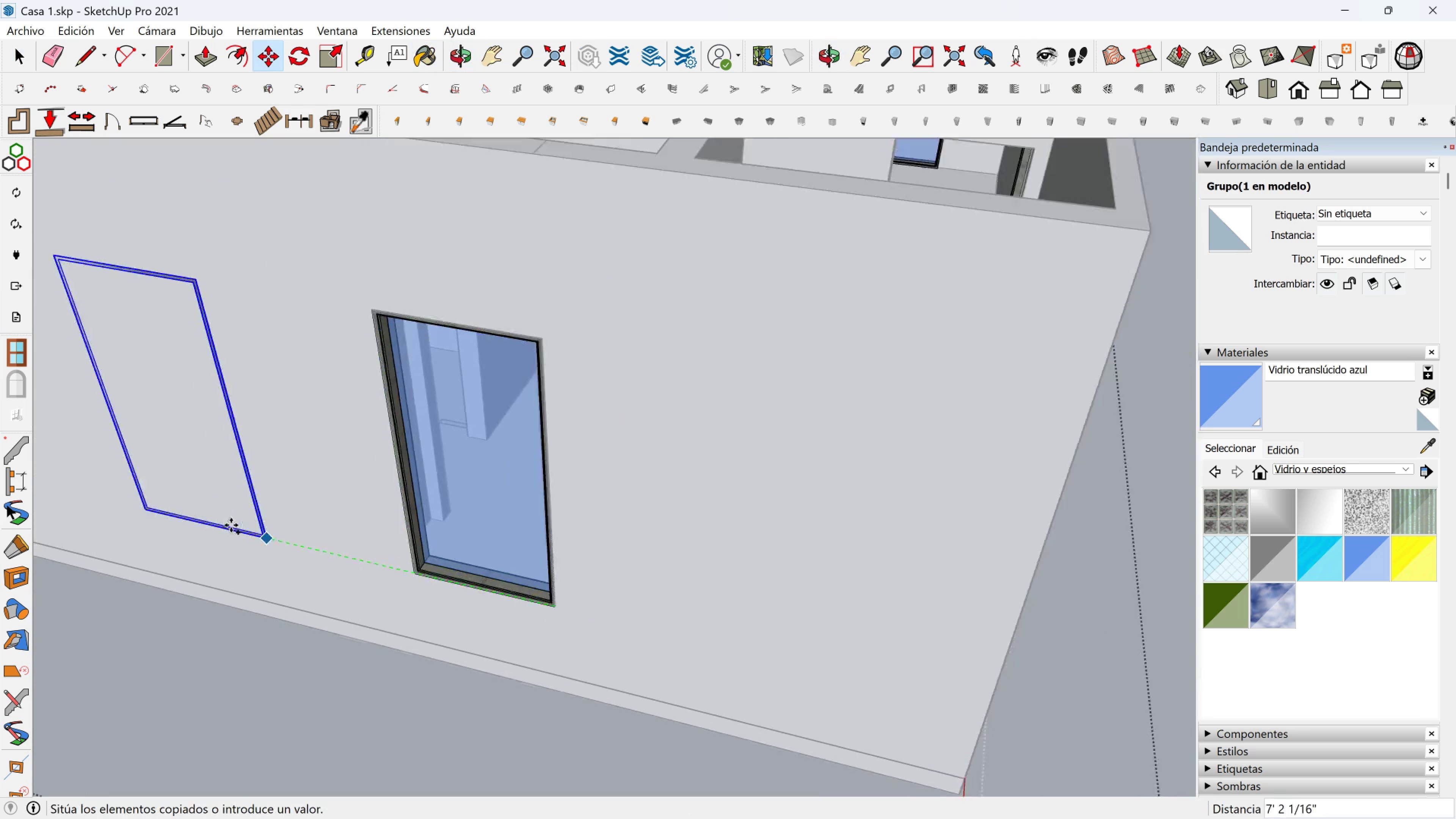 
hold_key(key=ShiftLeft, duration=0.52)
 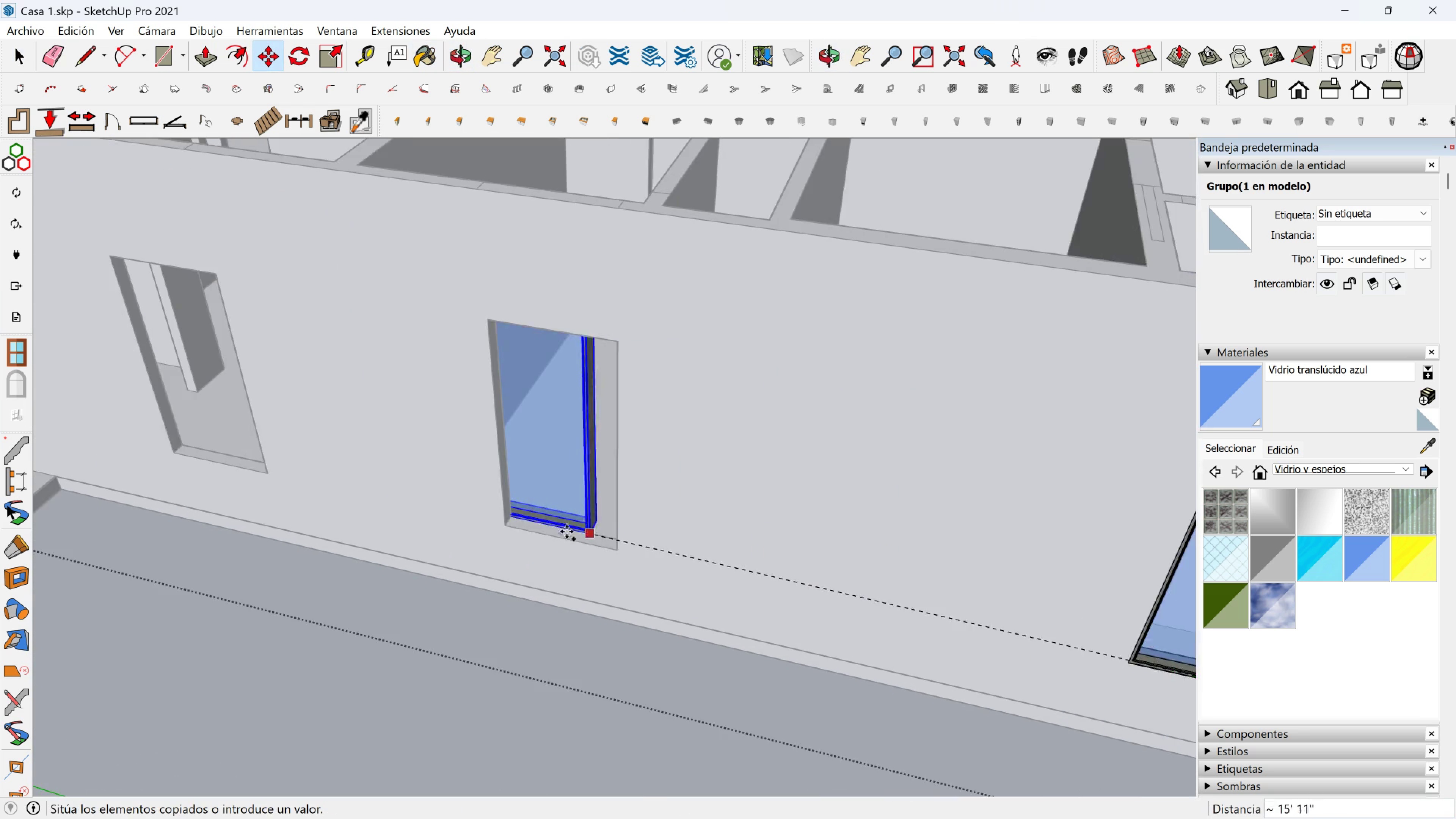 
scroll: coordinate [560, 533], scroll_direction: up, amount: 2.0
 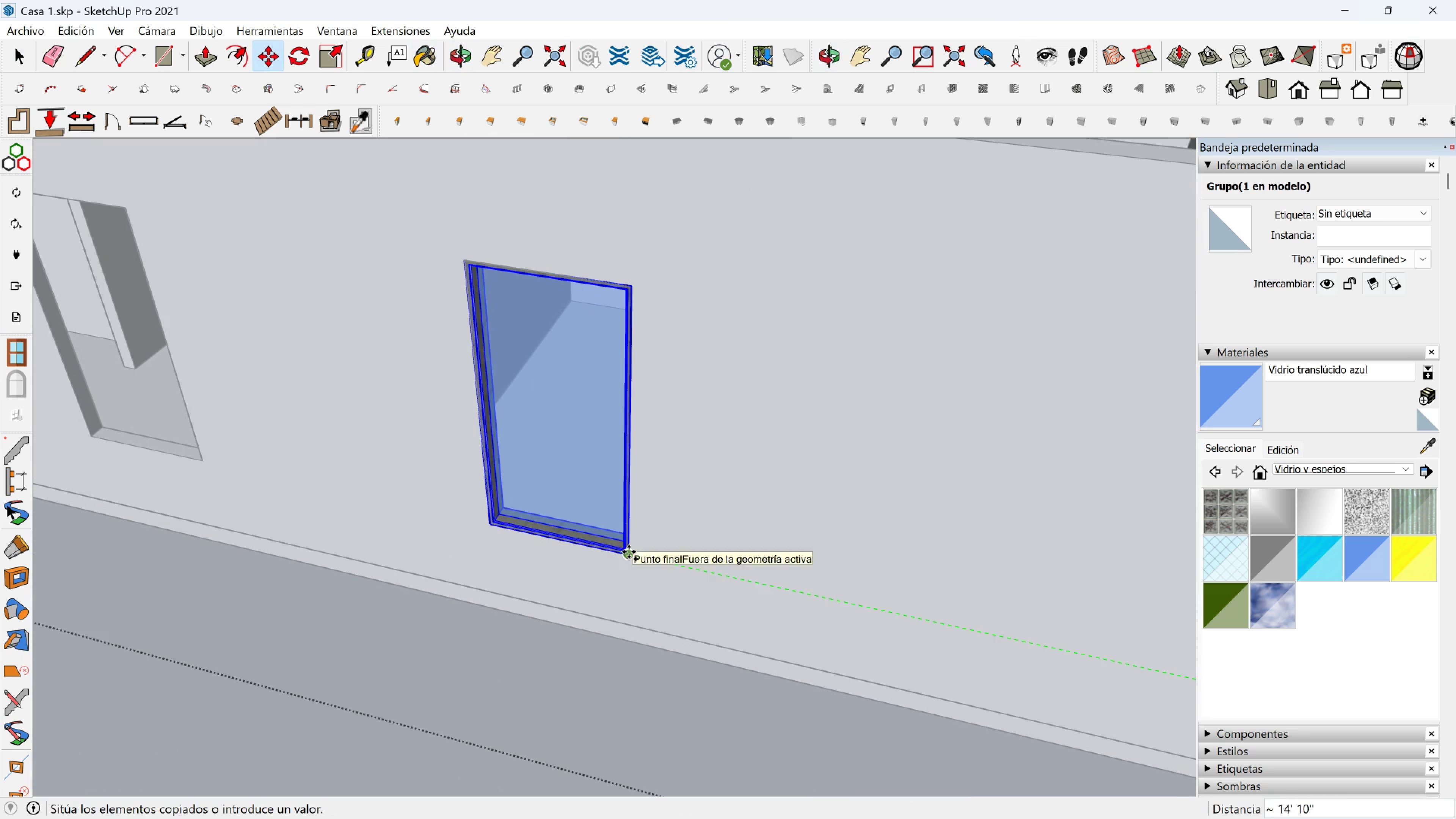 
left_click([629, 552])
 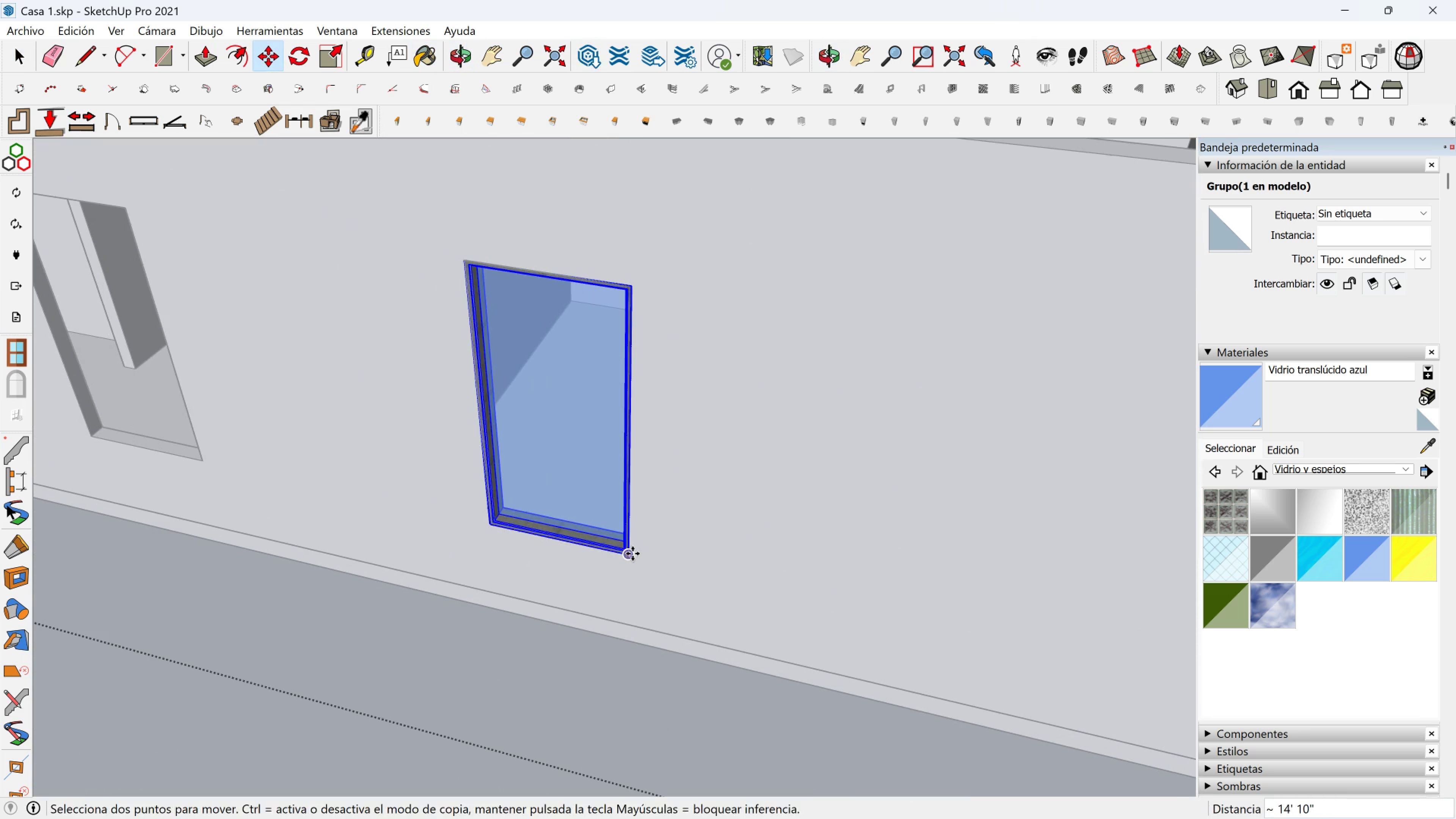 
key(Control+ControlLeft)
 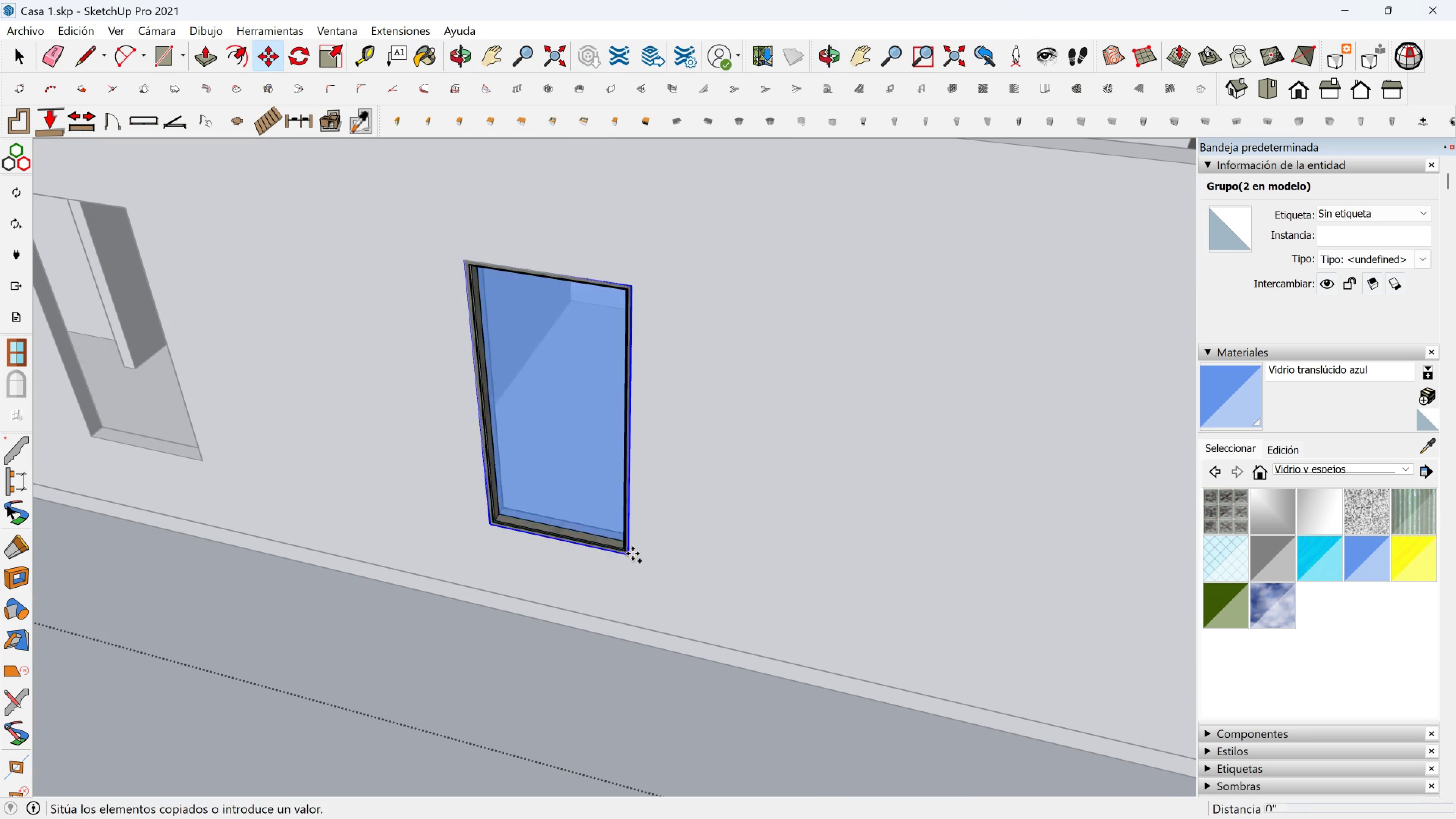 
double_click([632, 554])
 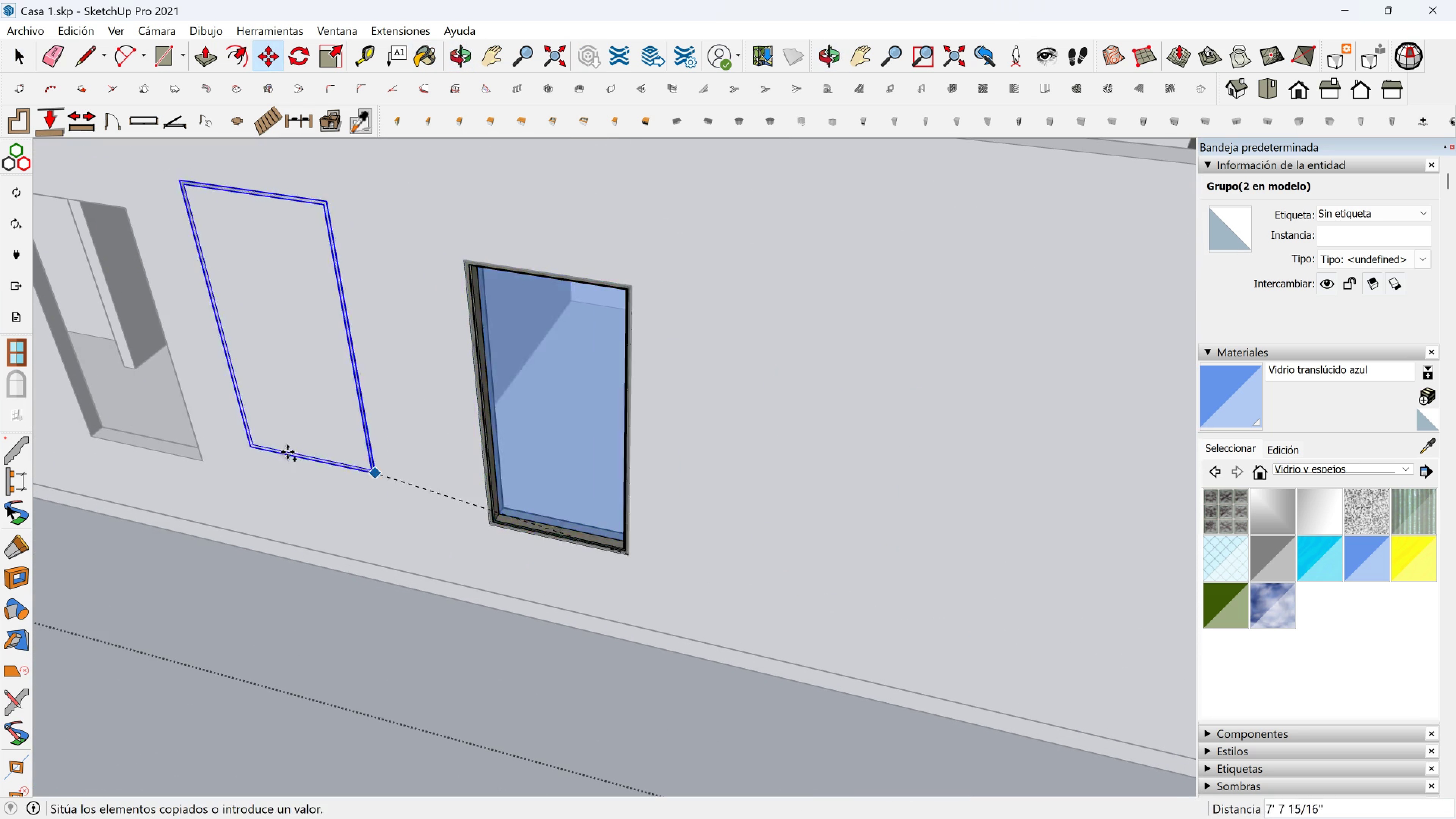 
hold_key(key=ShiftLeft, duration=0.32)
 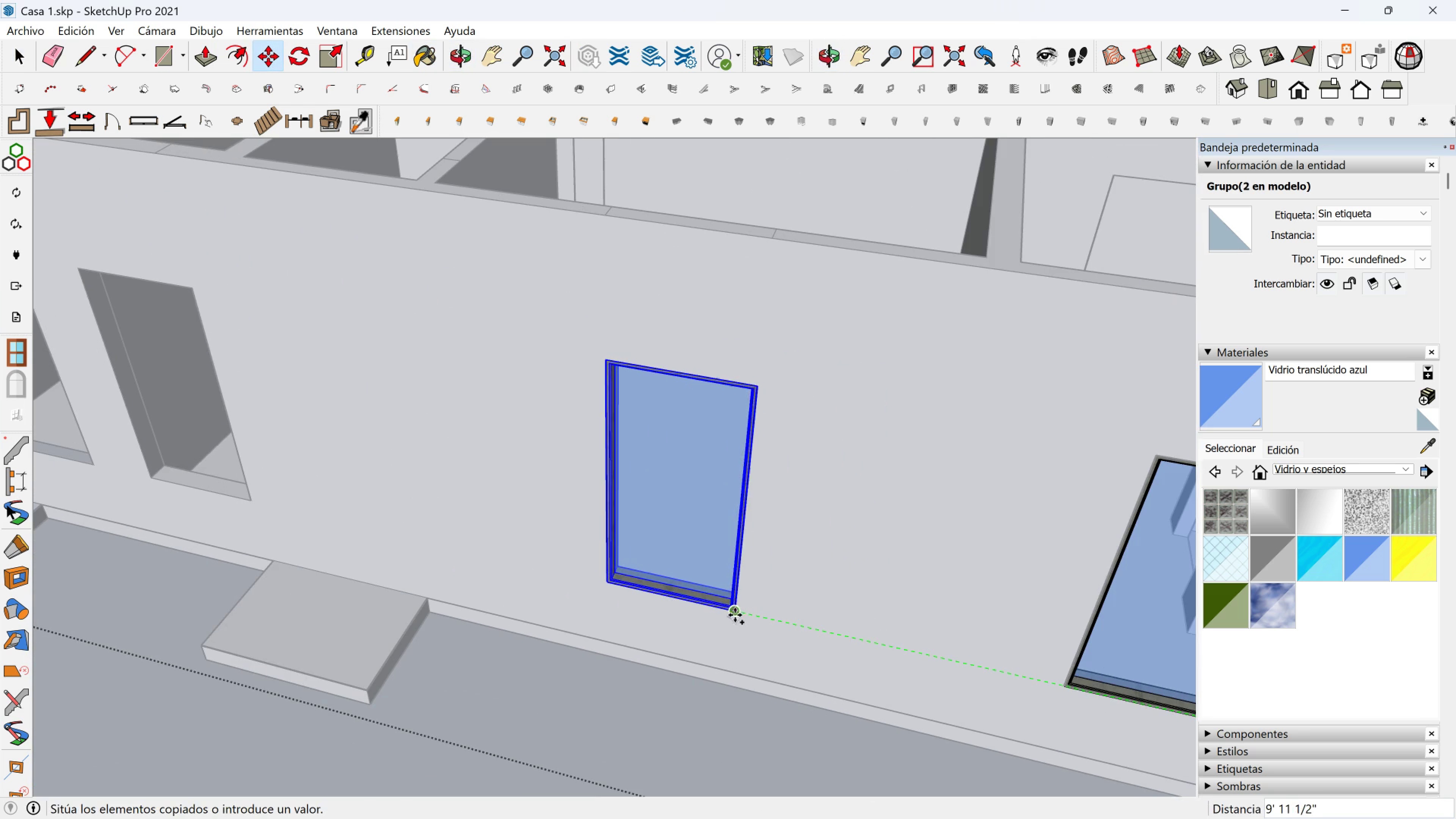 
left_click([733, 615])
 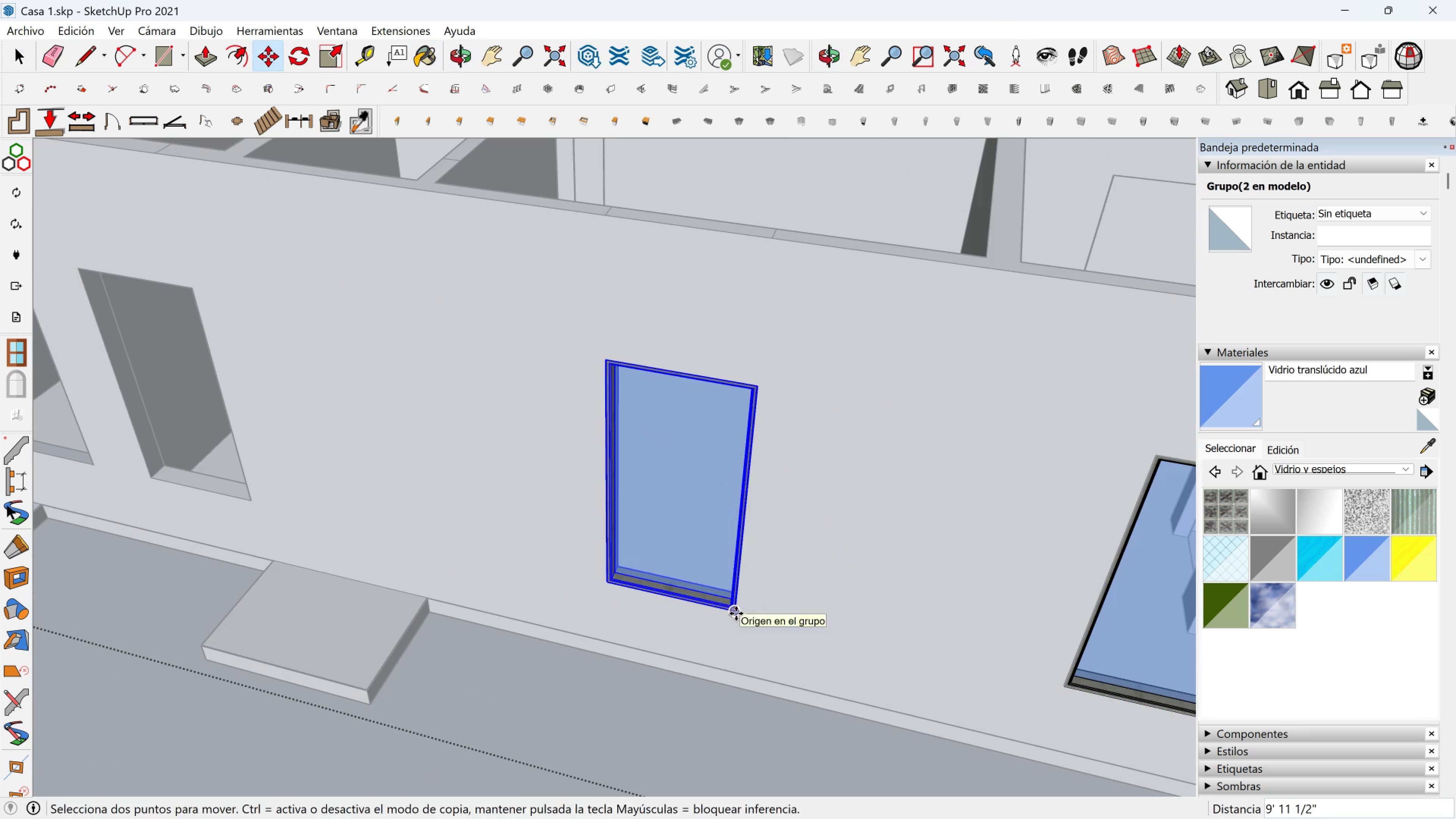 
key(Control+ControlLeft)
 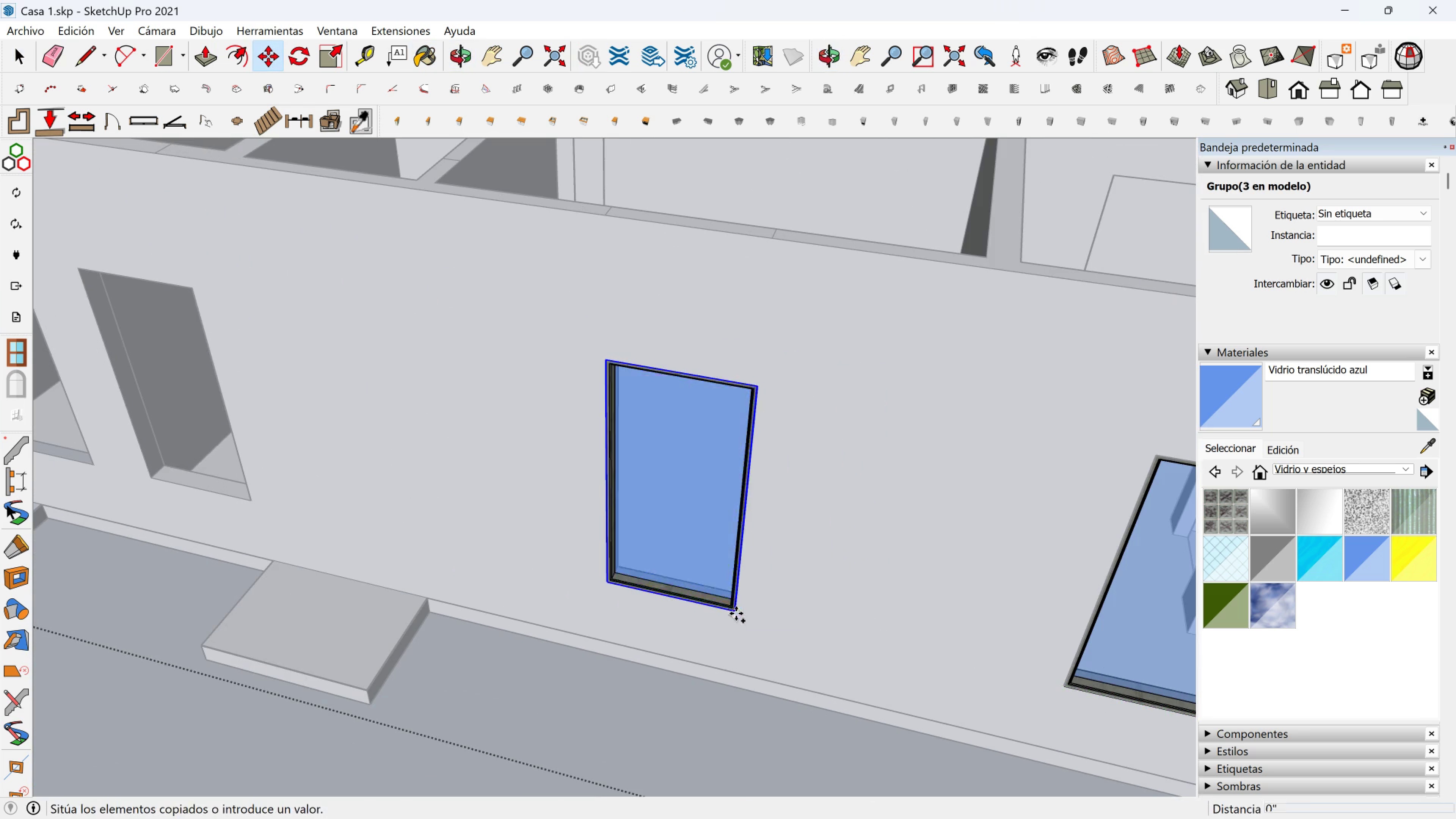 
double_click([736, 613])
 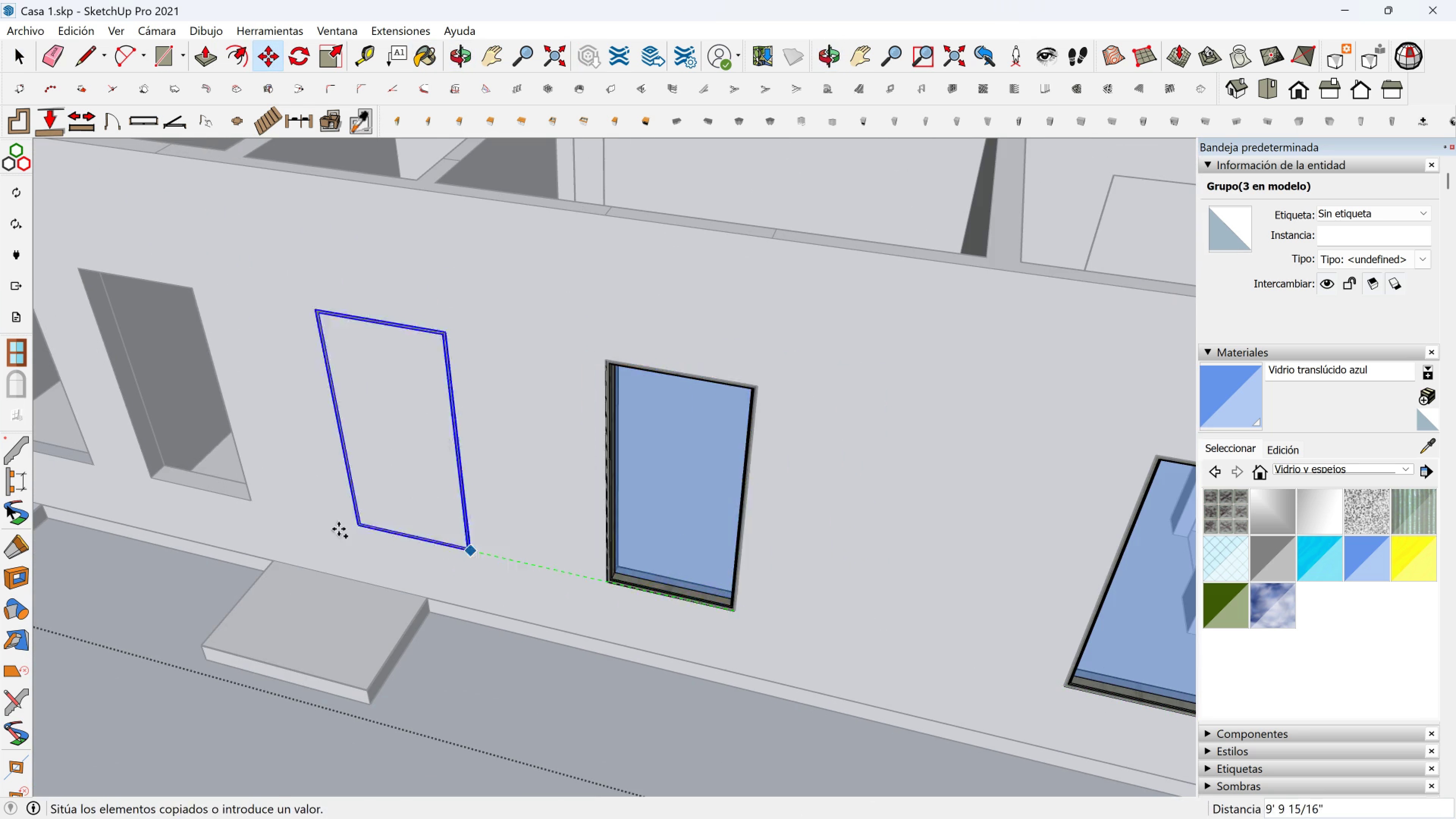 
key(Shift+ShiftLeft)
 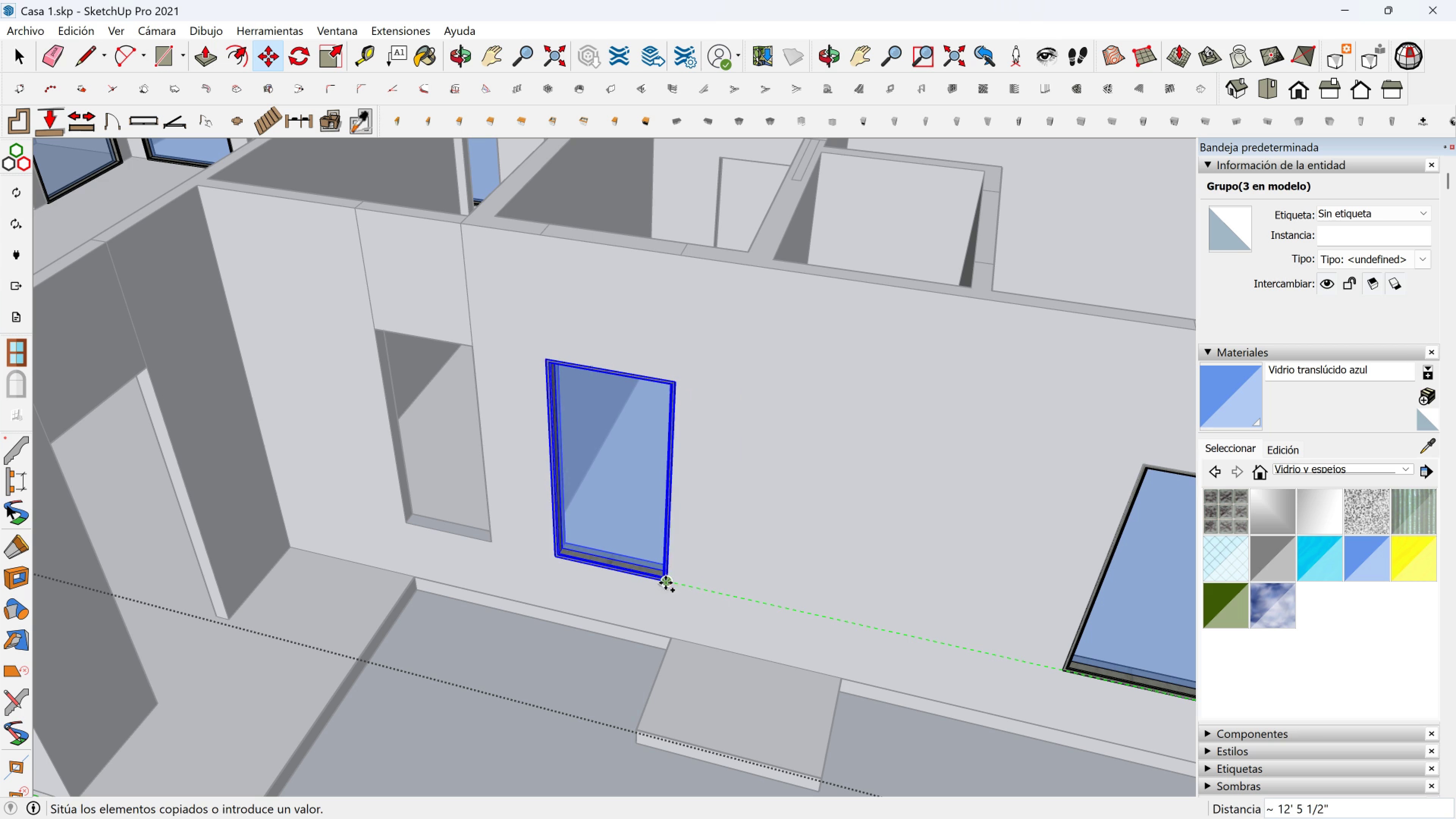 
left_click([665, 583])
 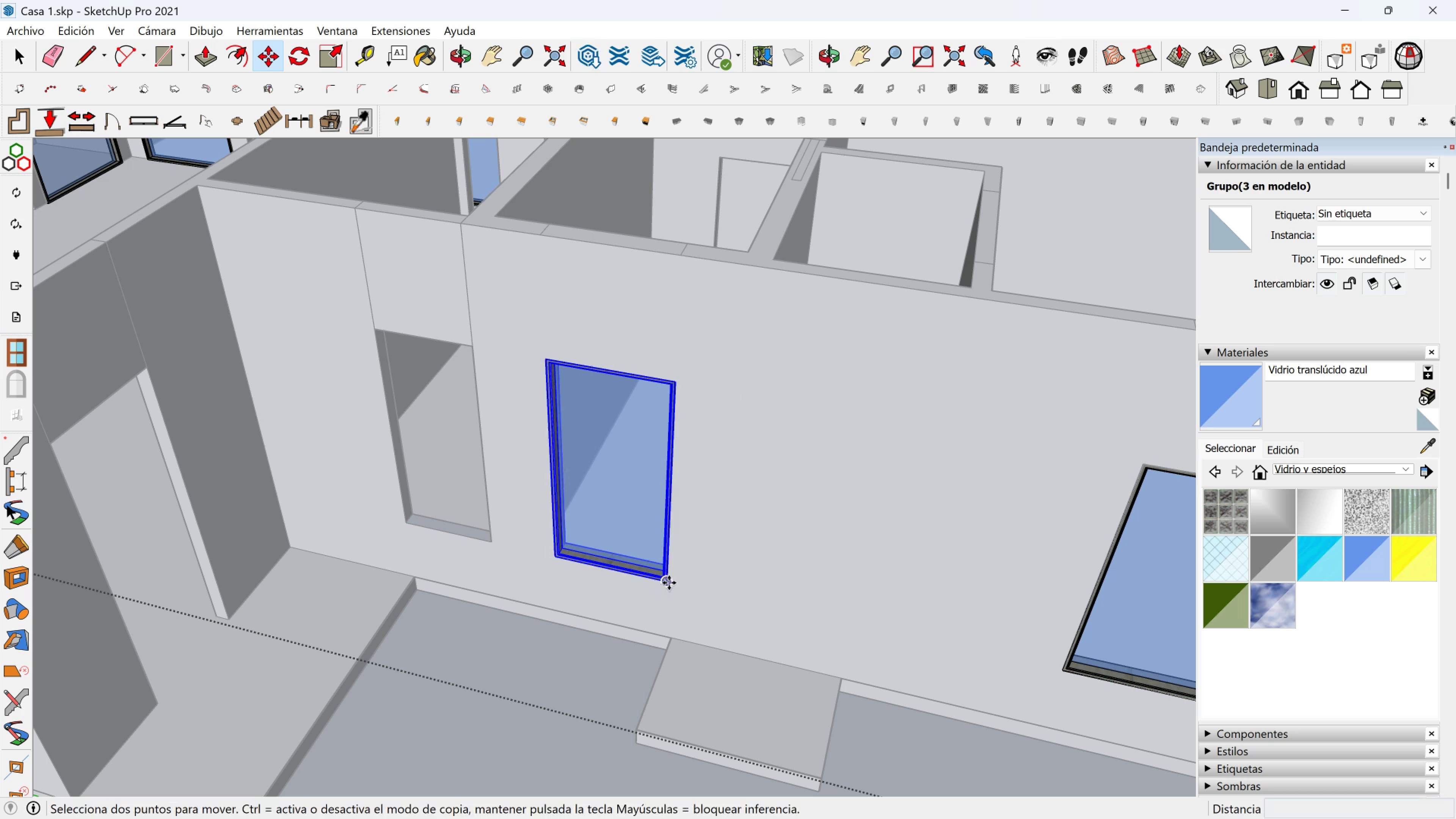 
key(Control+ControlLeft)
 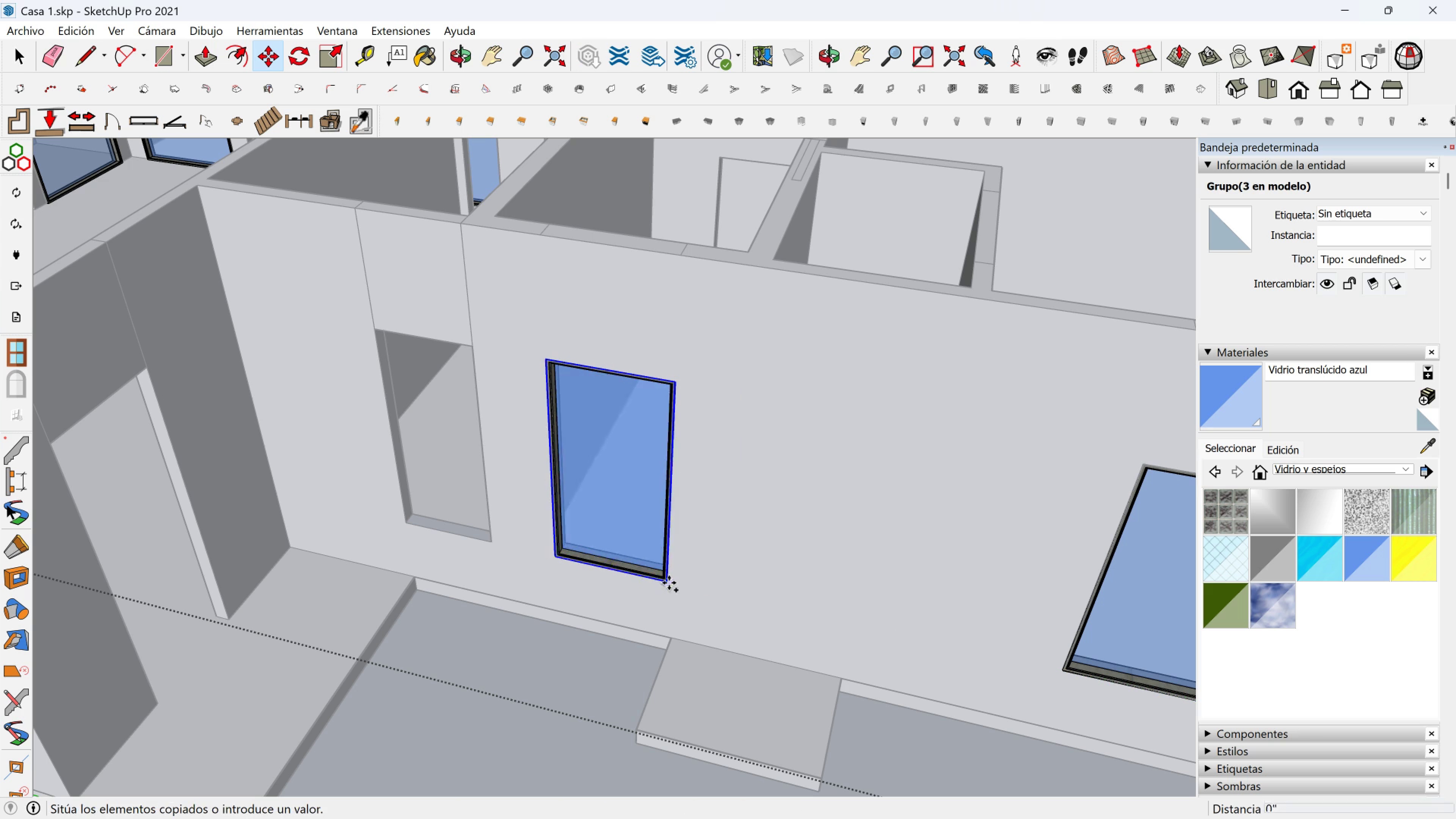 
double_click([669, 583])
 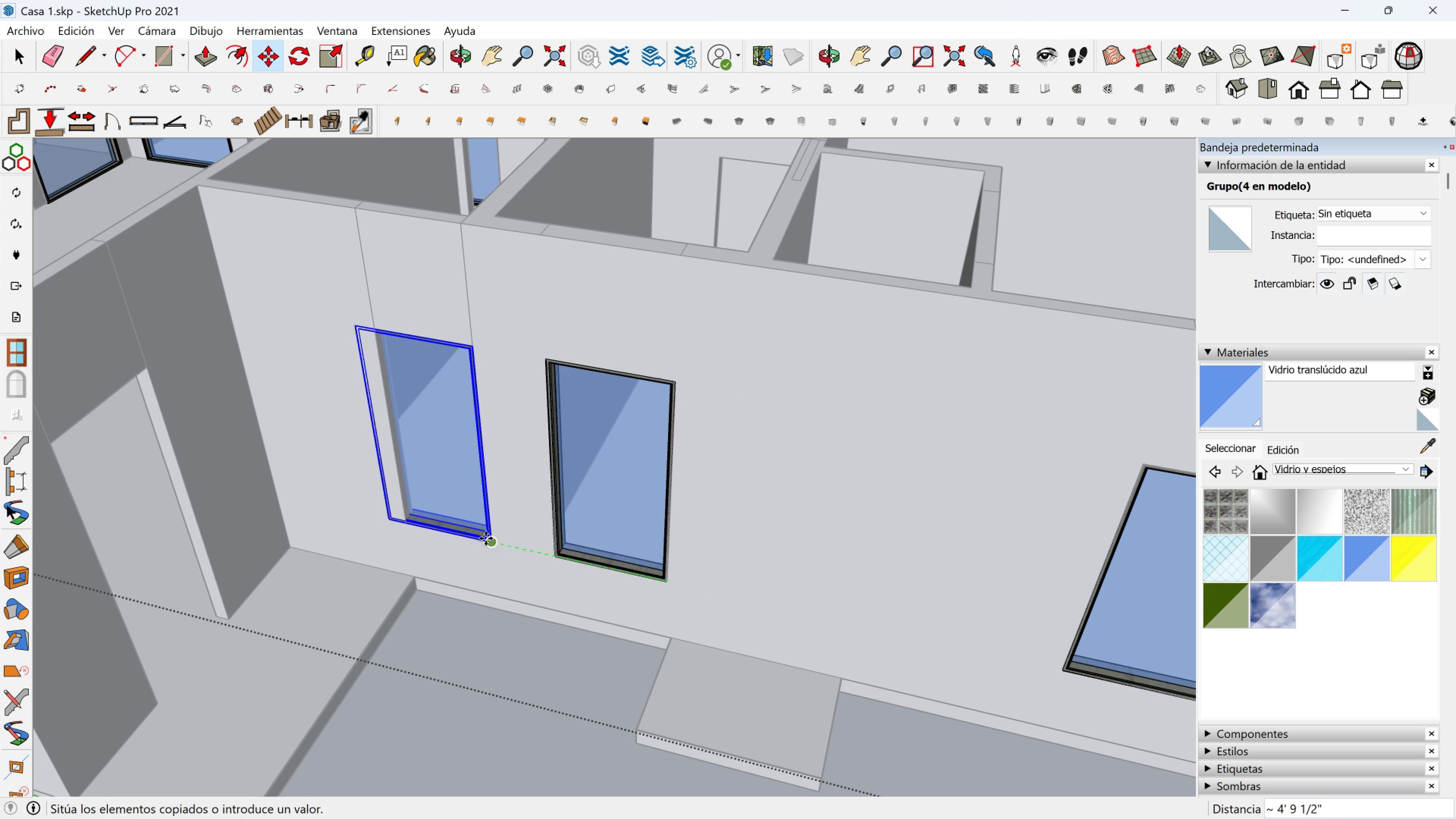 
left_click([486, 538])
 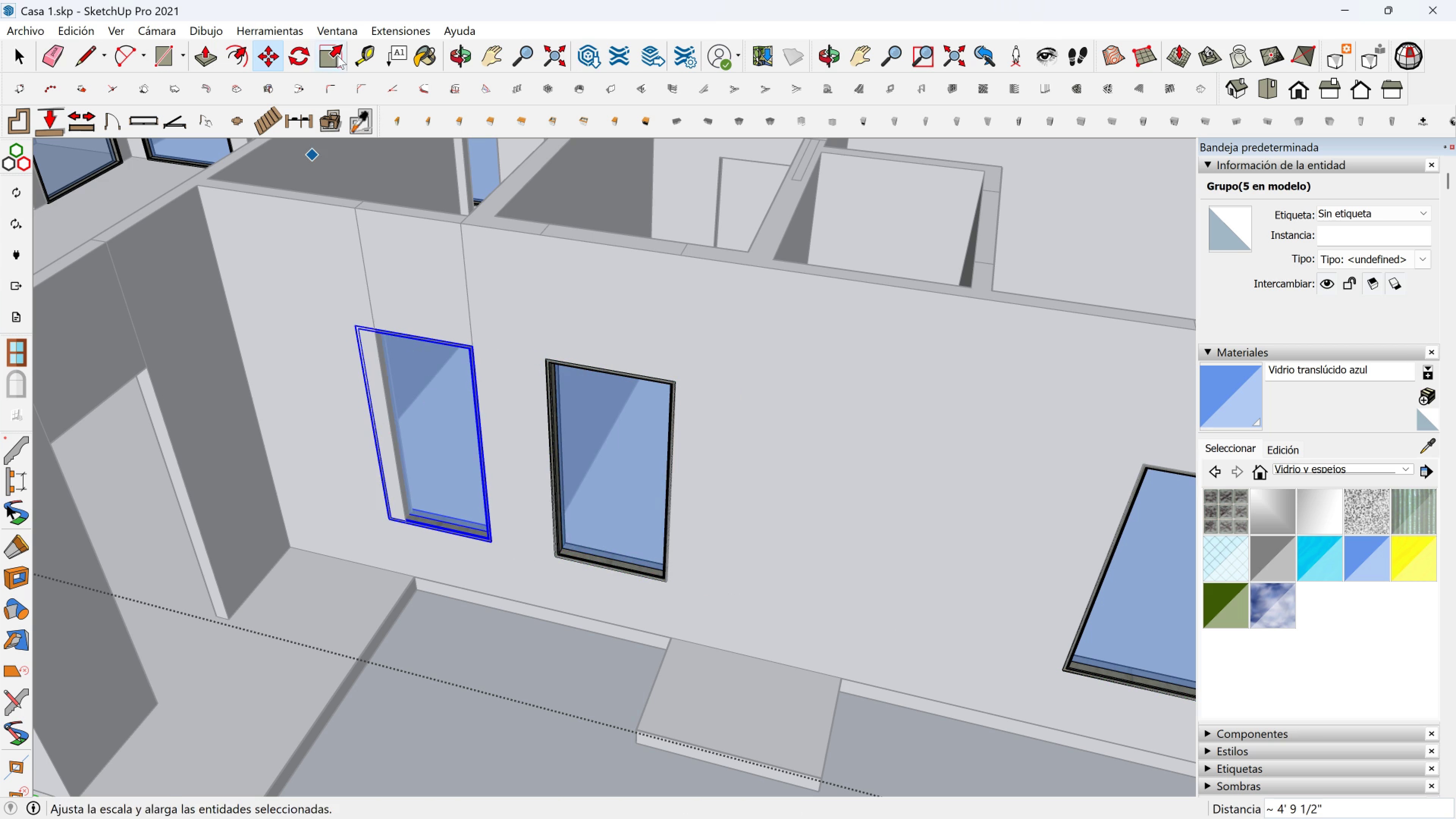 
left_click([337, 55])
 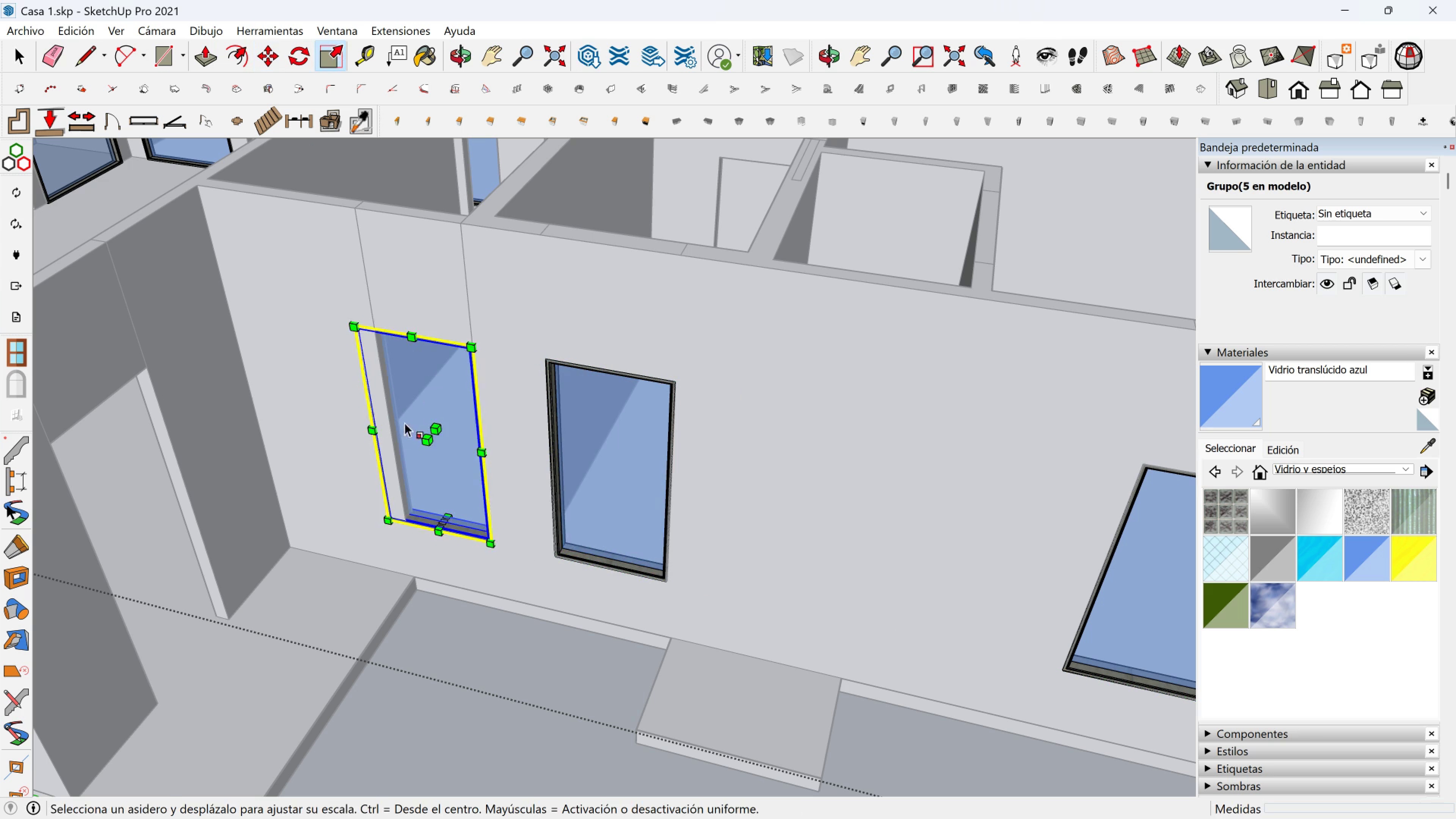 
scroll: coordinate [382, 420], scroll_direction: up, amount: 5.0
 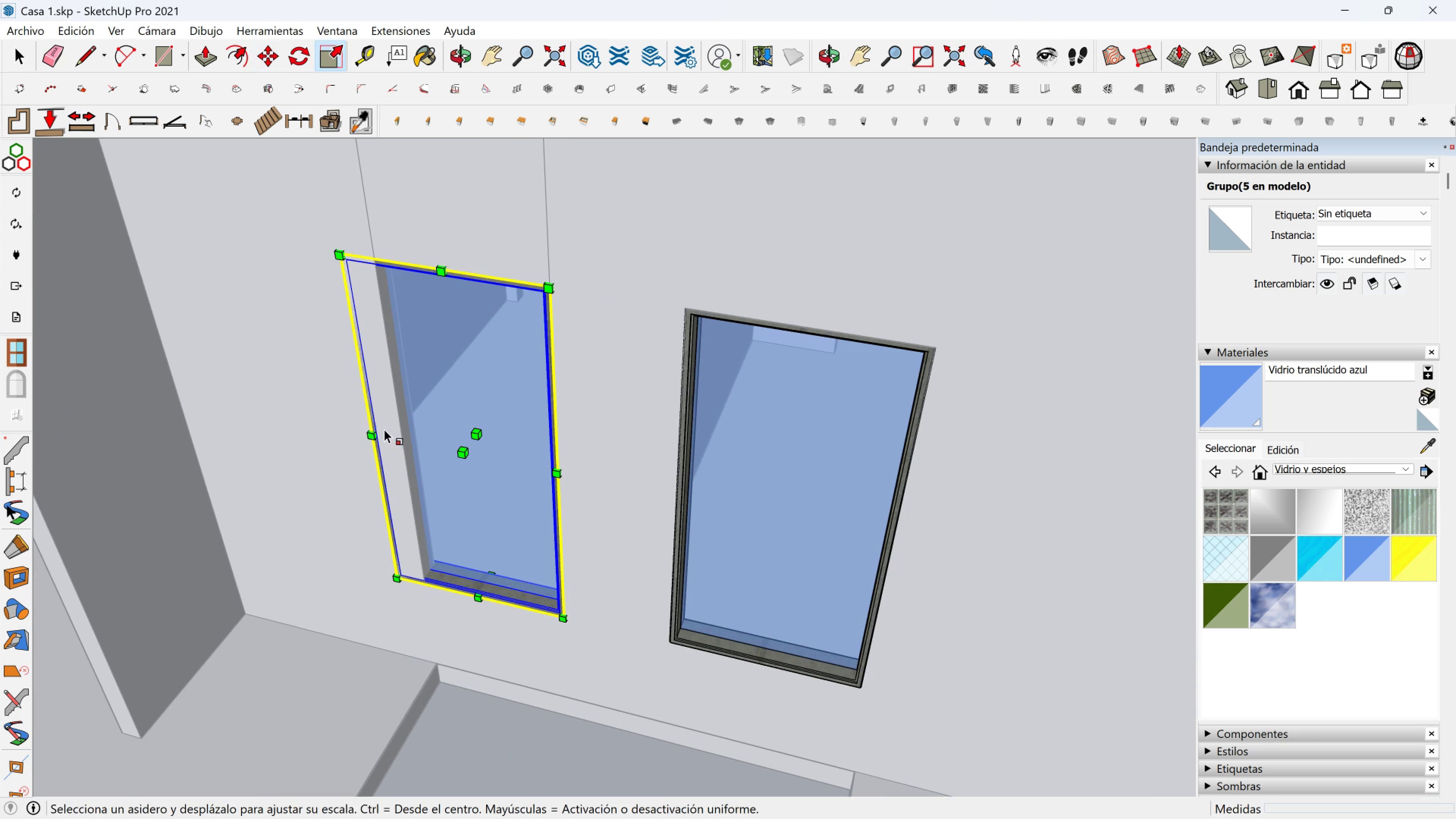 
left_click([384, 427])
 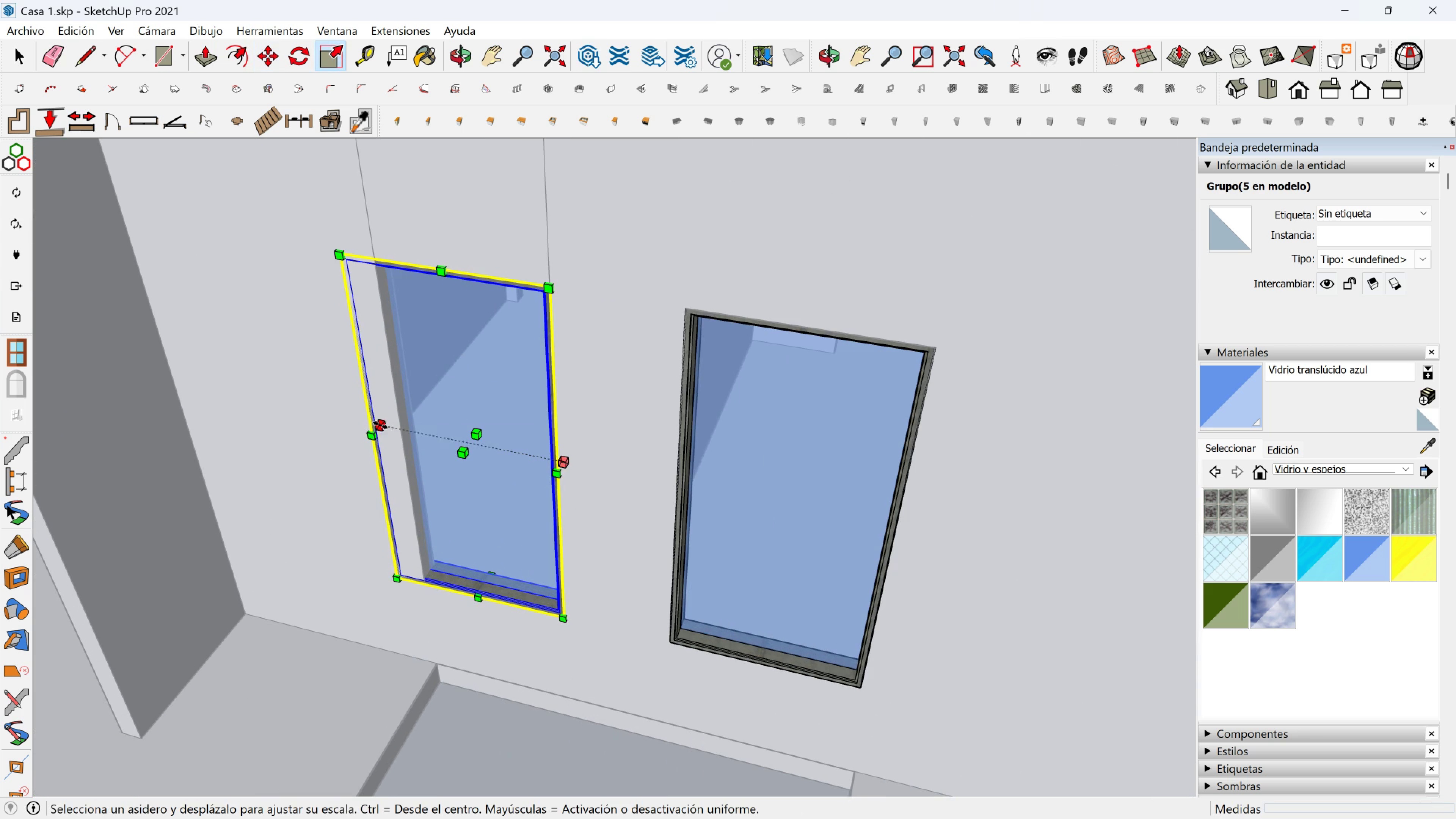 
left_click([381, 425])
 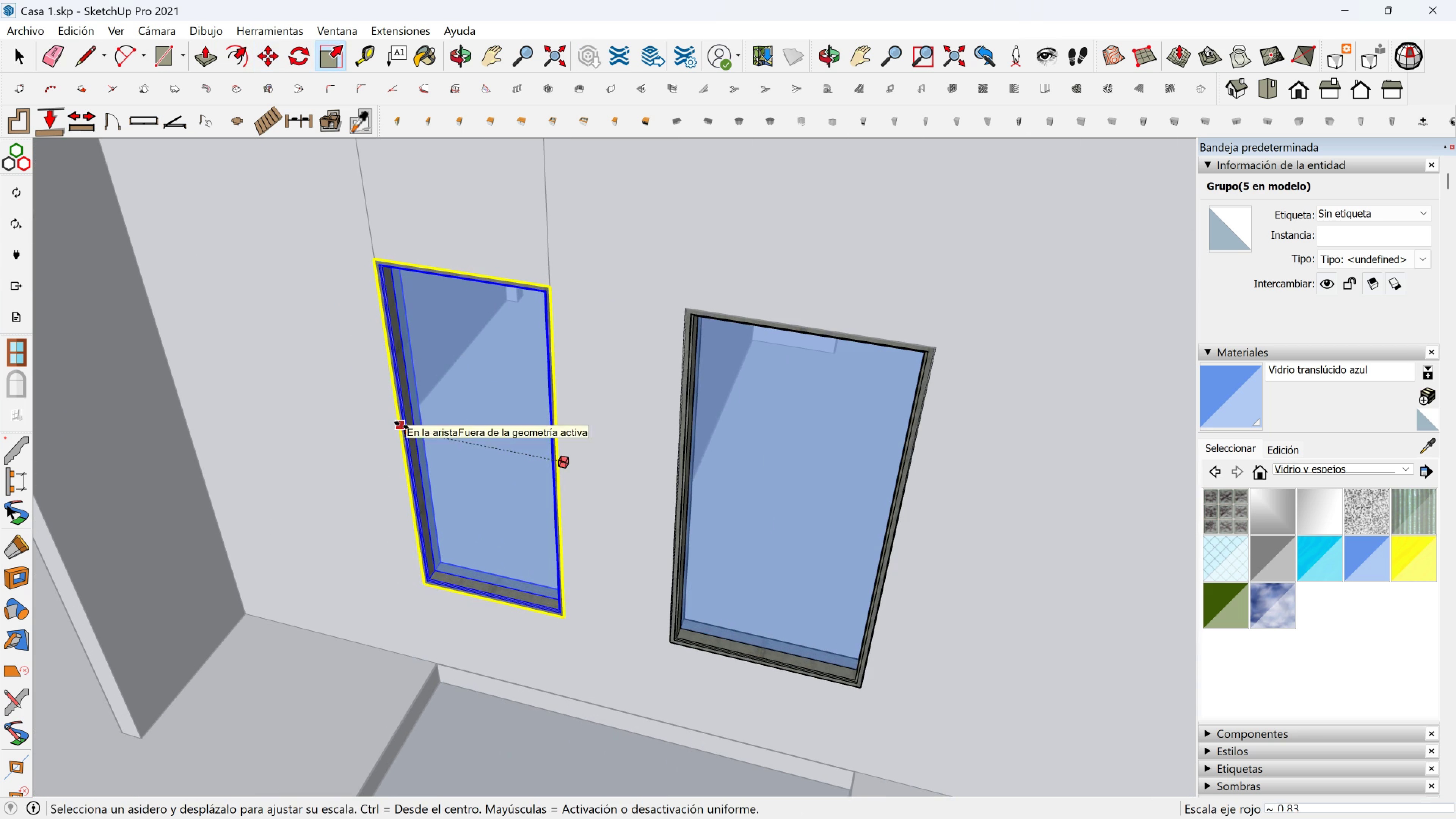 
left_click([402, 425])
 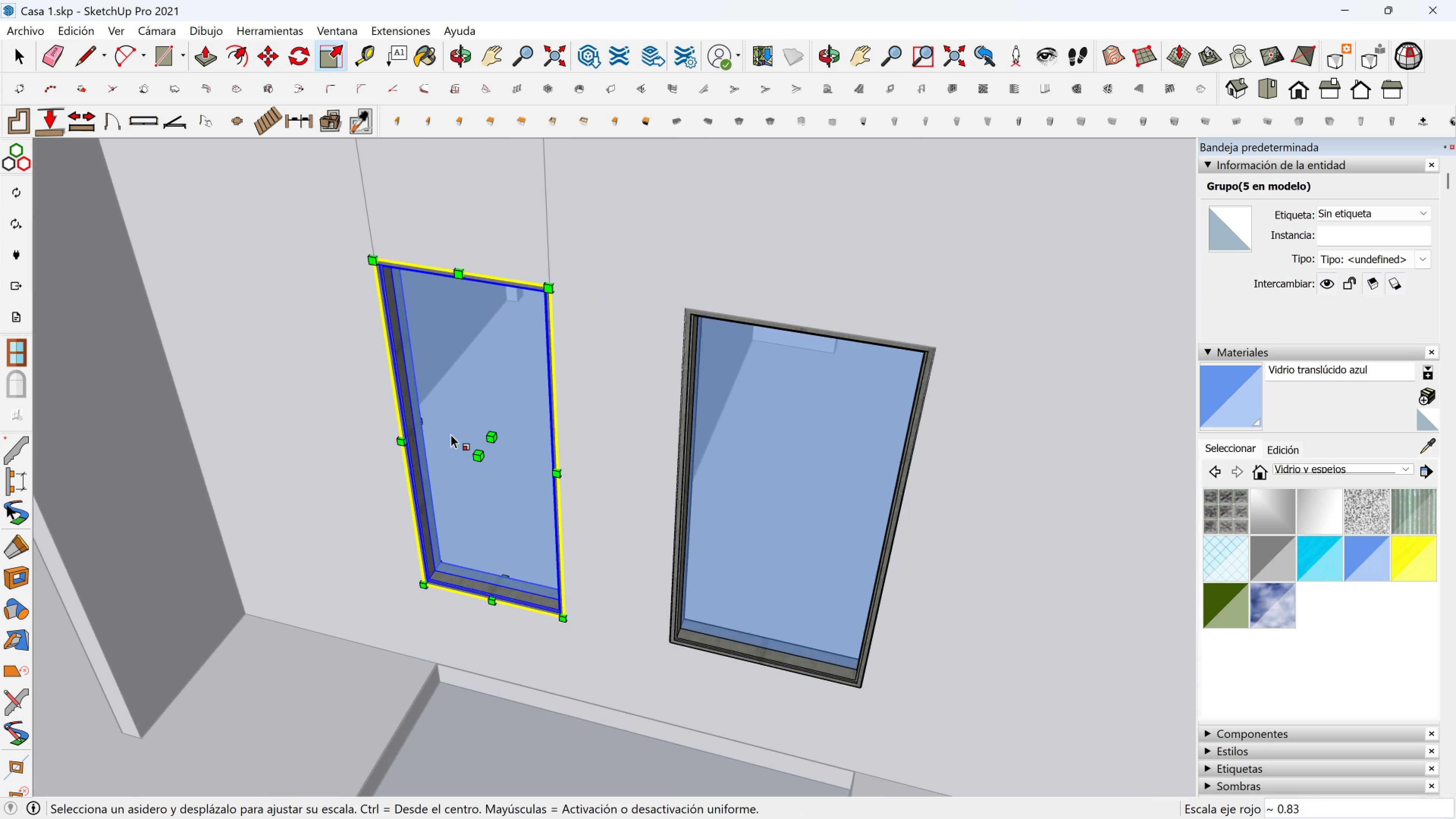 
scroll: coordinate [455, 477], scroll_direction: down, amount: 16.0
 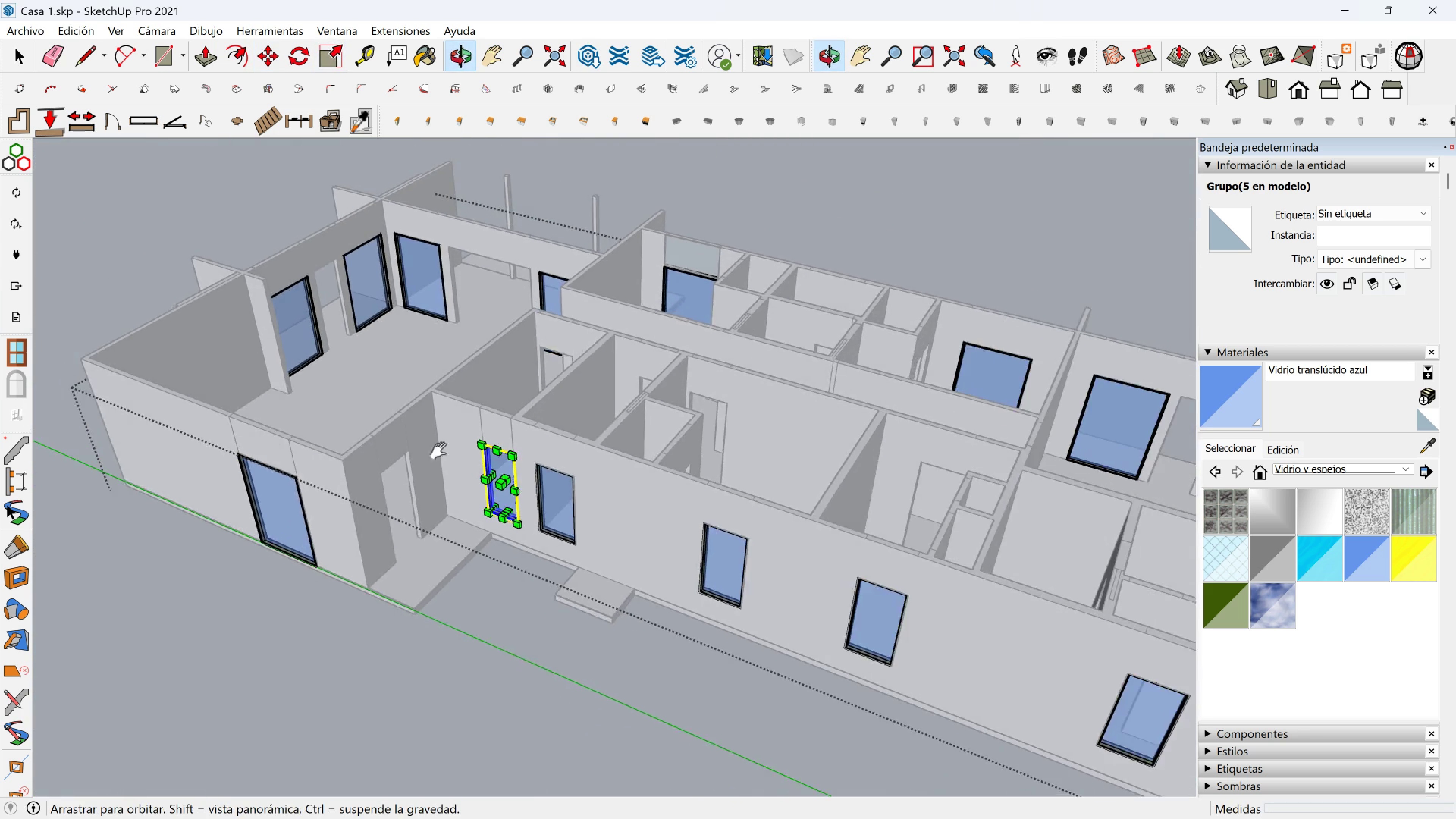 
key(Shift+ShiftLeft)
 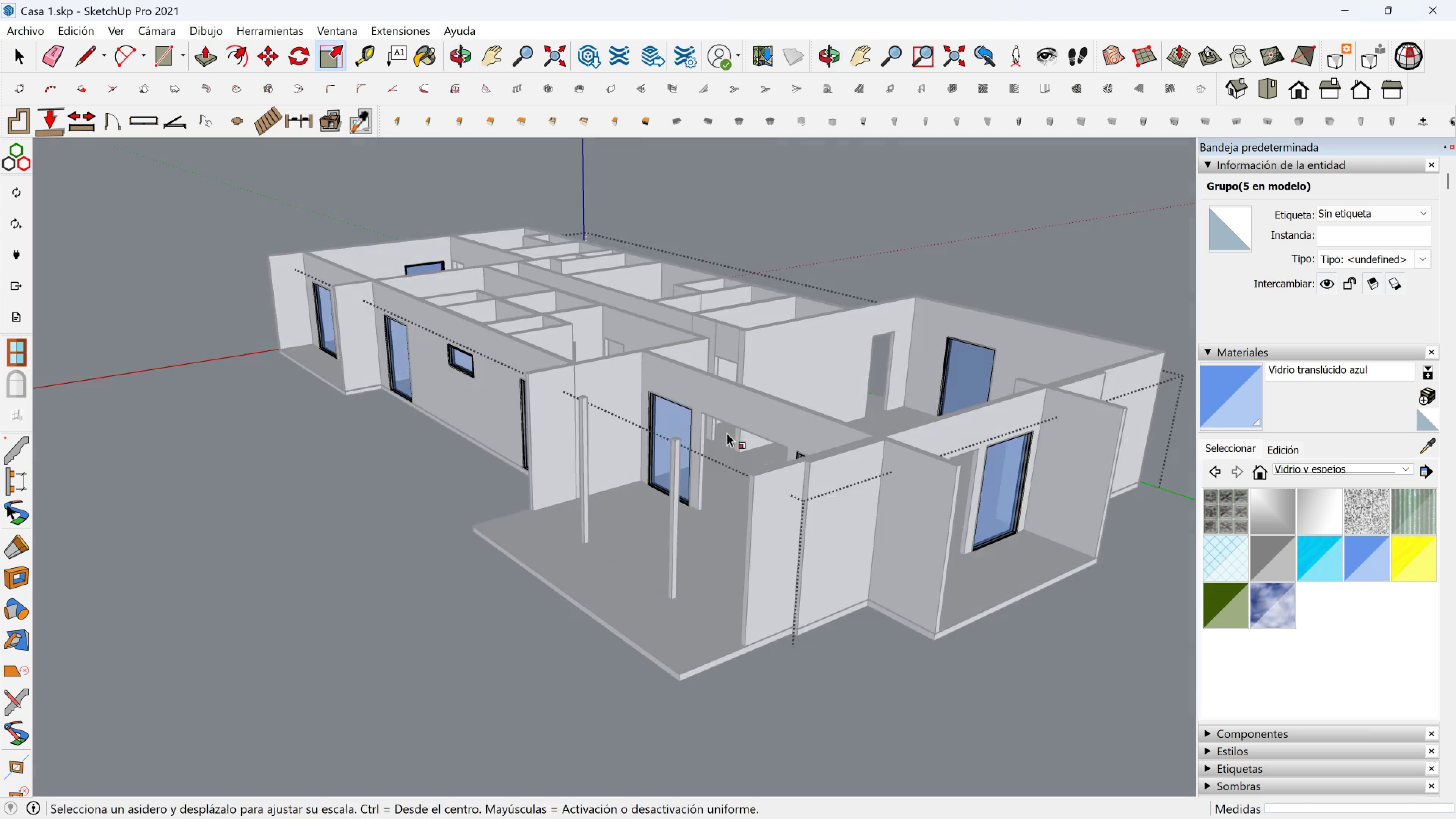 
key(Space)
 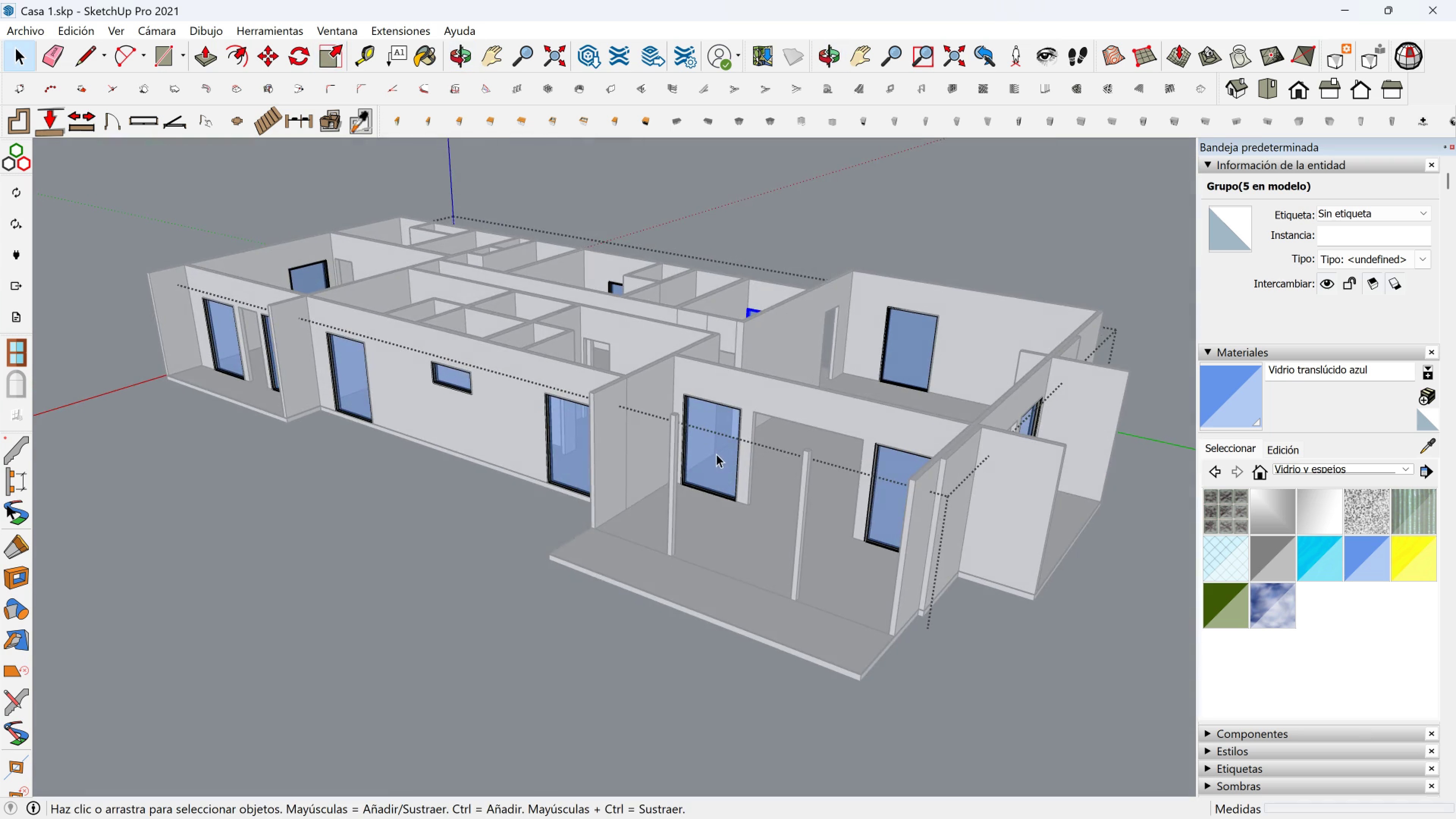 
key(Escape)
 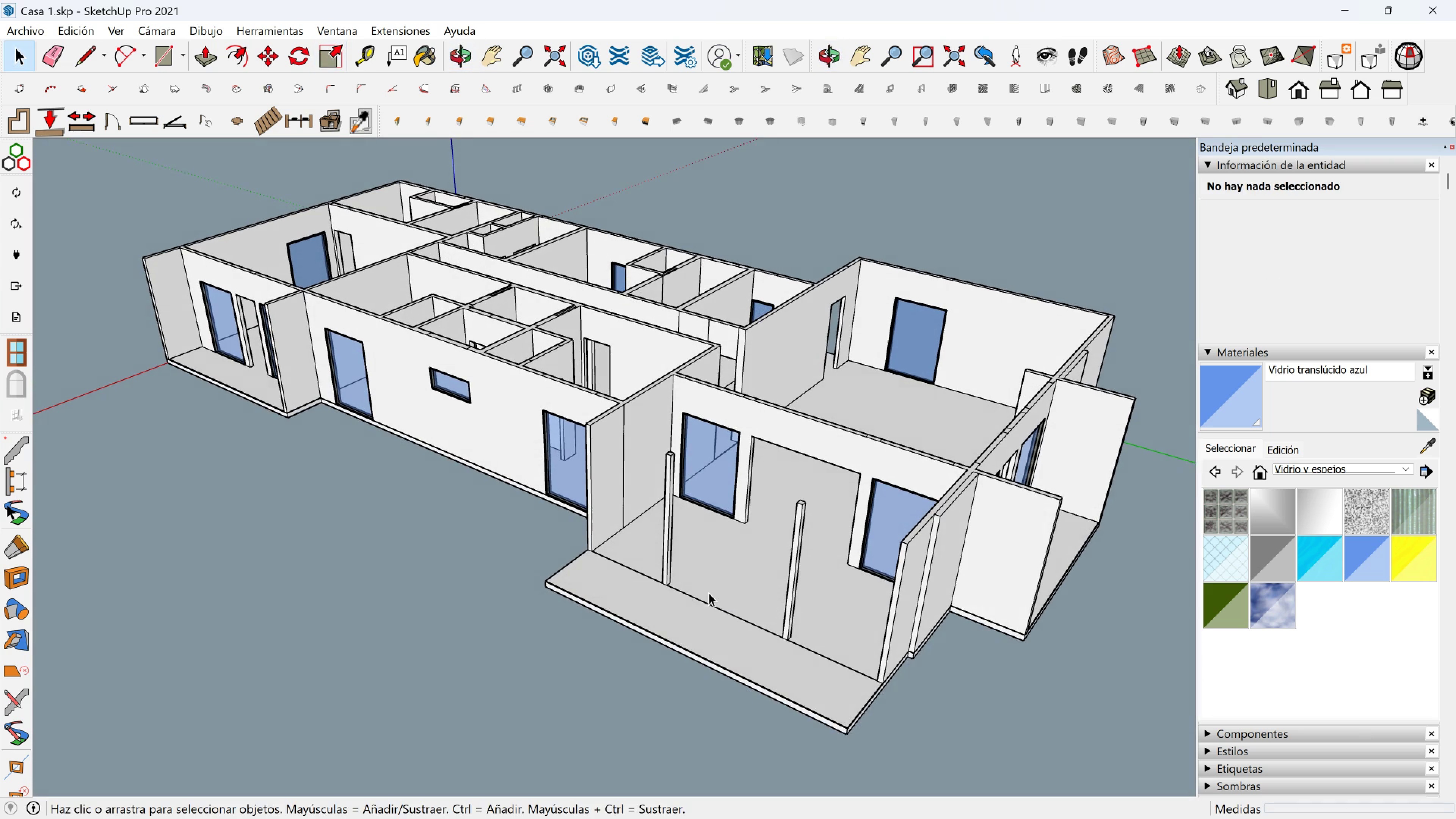 
key(Escape)
 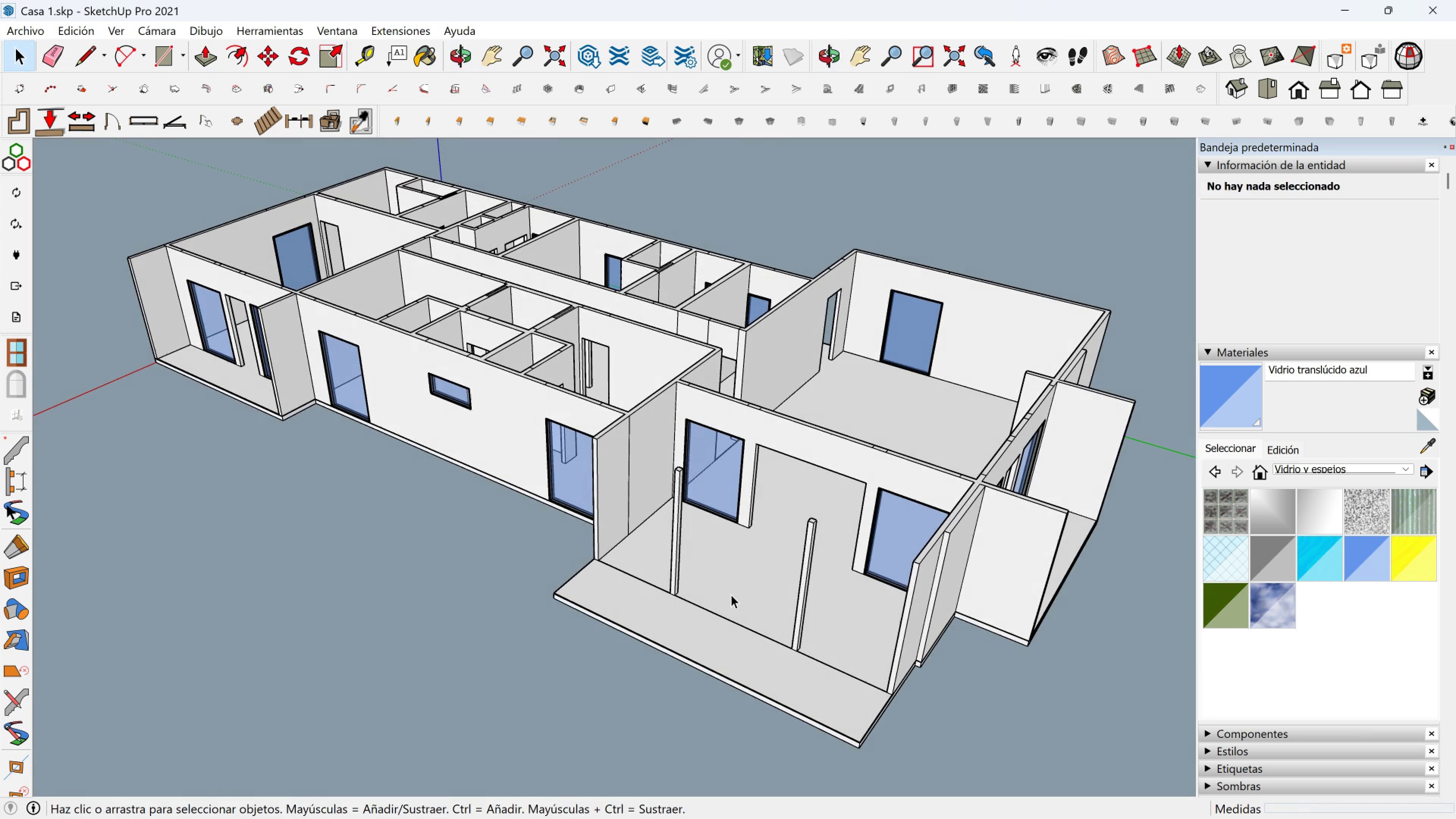 
scroll: coordinate [657, 507], scroll_direction: down, amount: 4.0
 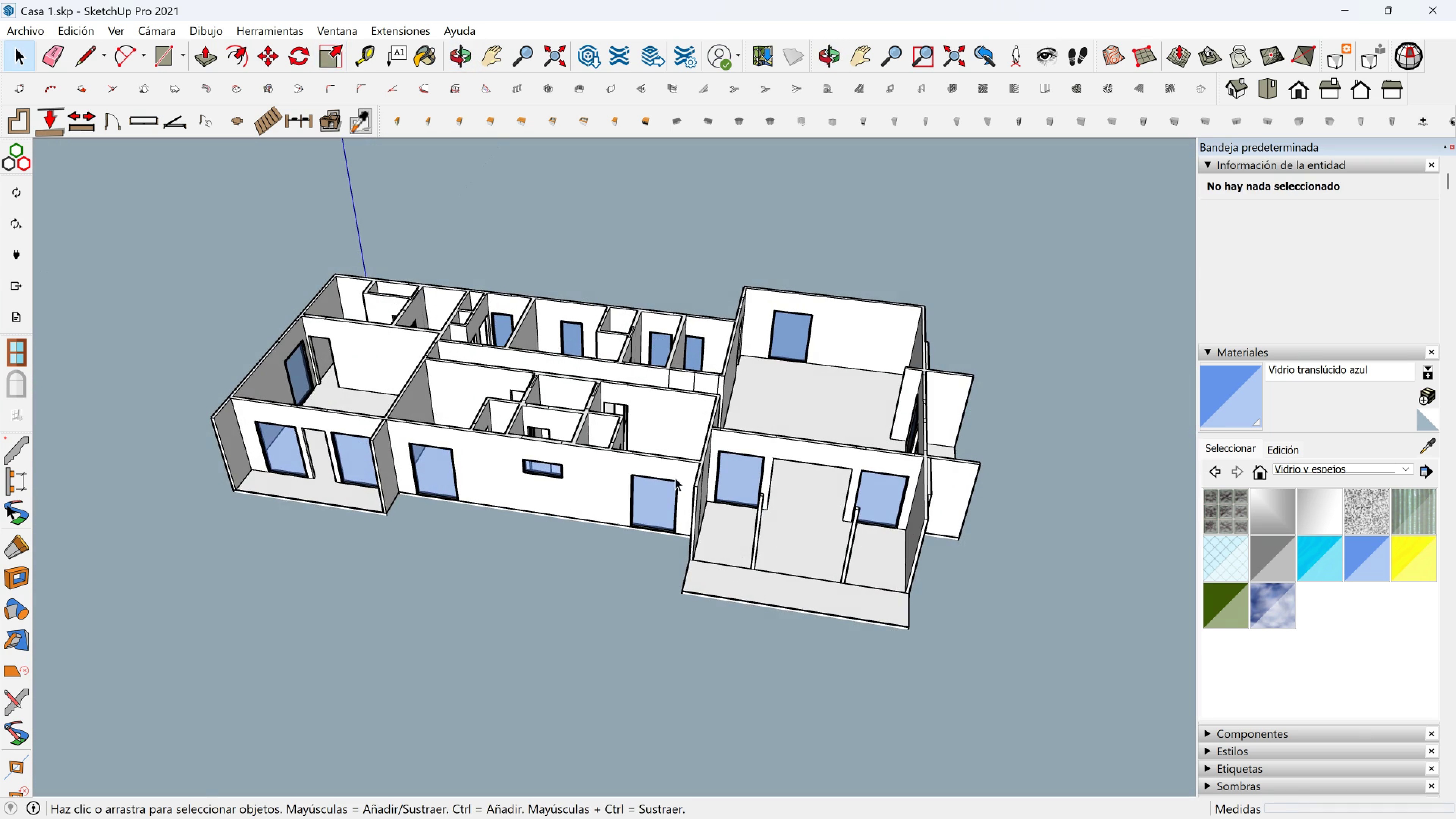 
scroll: coordinate [609, 456], scroll_direction: up, amount: 3.0
 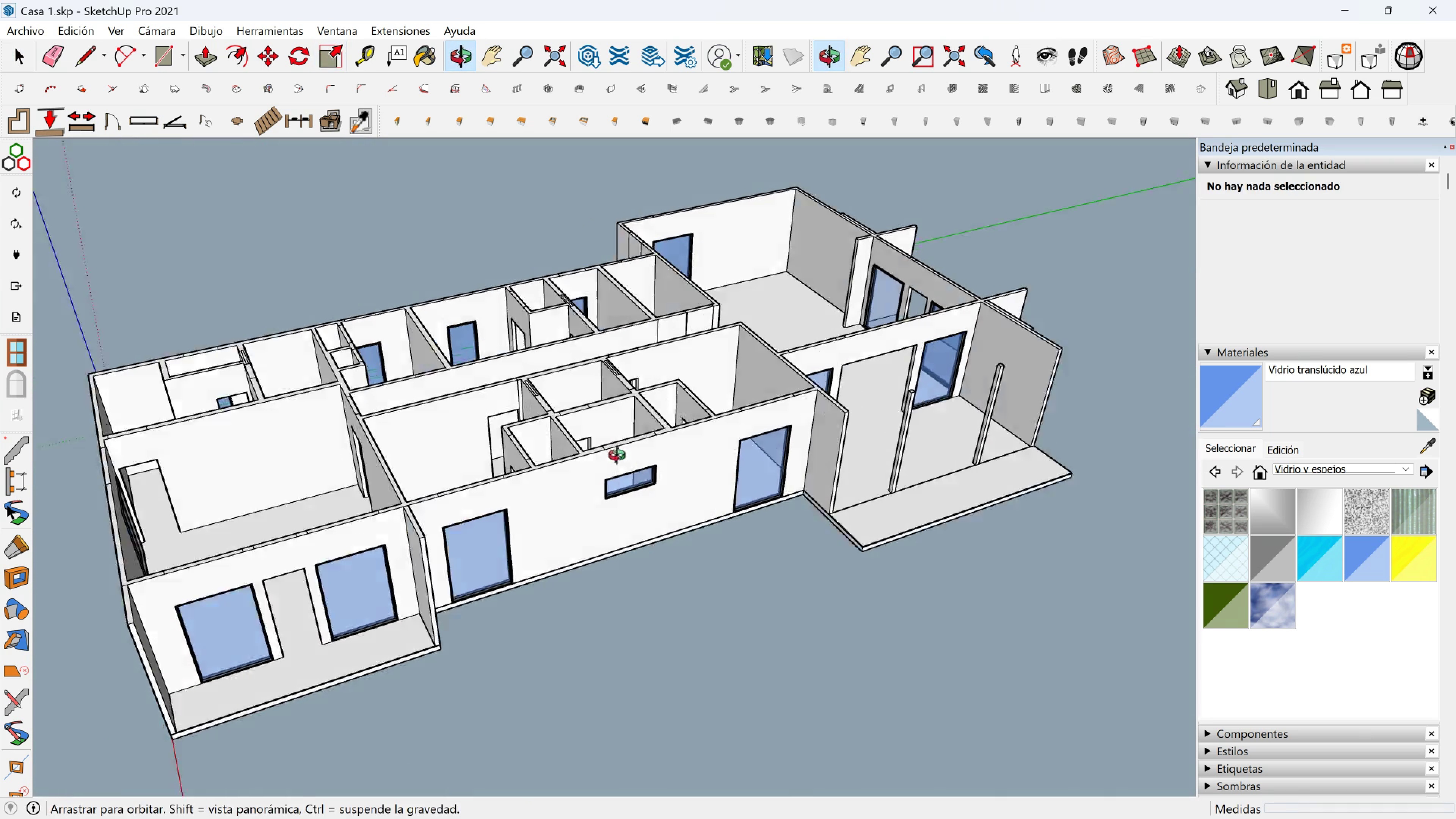 
left_click([546, 529])
 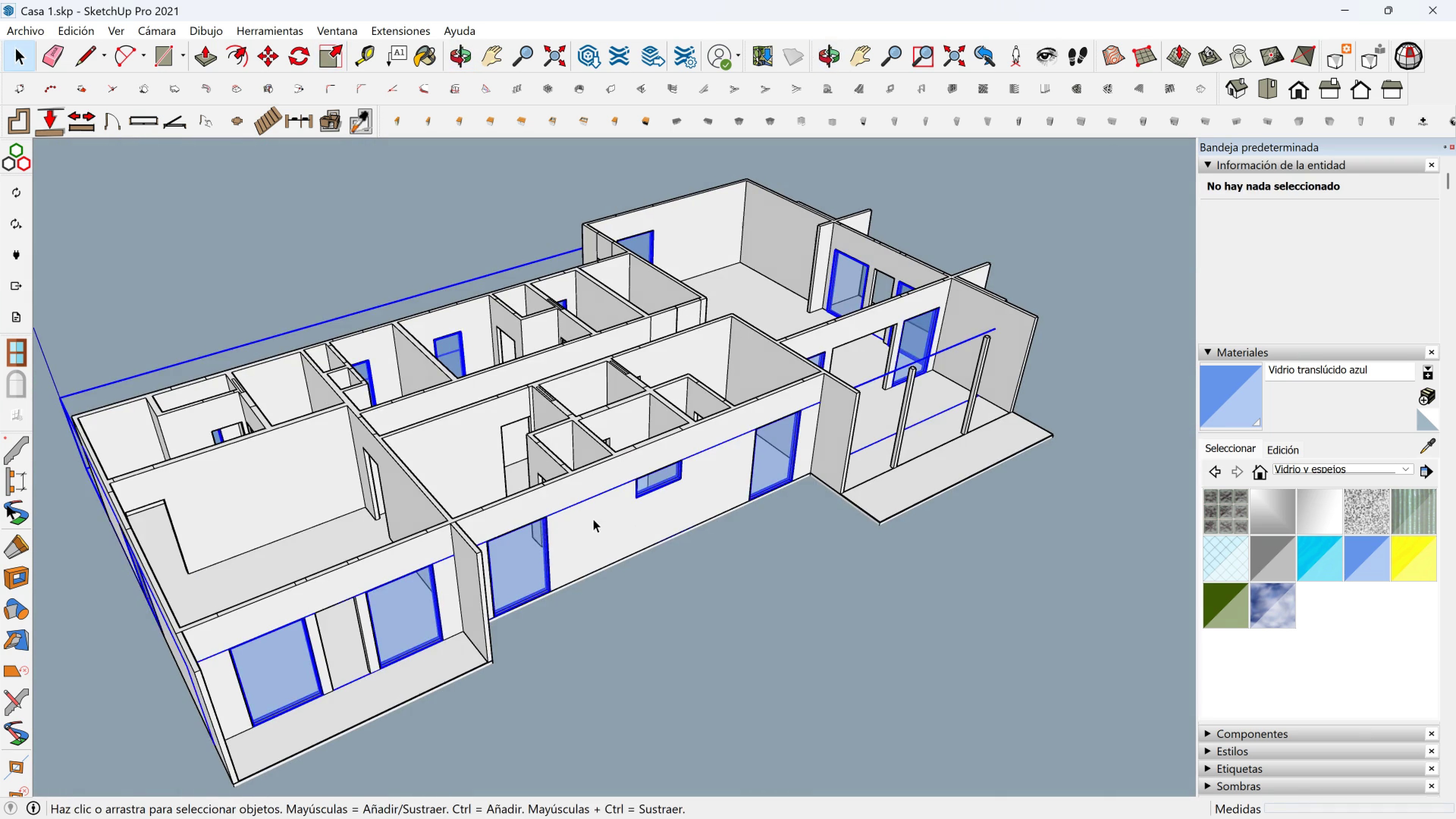 
left_click_drag(start_coordinate=[593, 519], to_coordinate=[595, 518])
 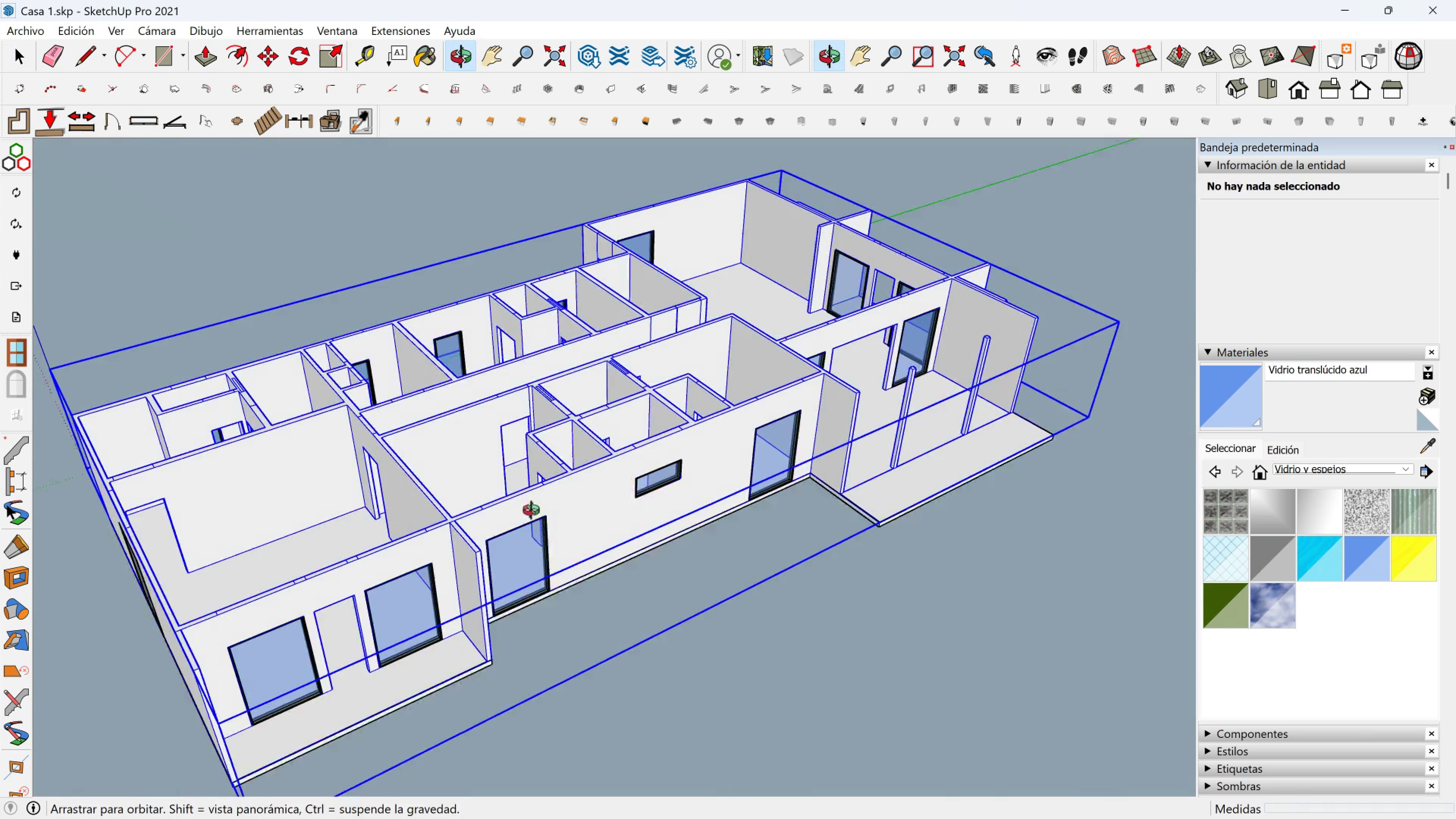 
hold_key(key=ShiftLeft, duration=0.33)
 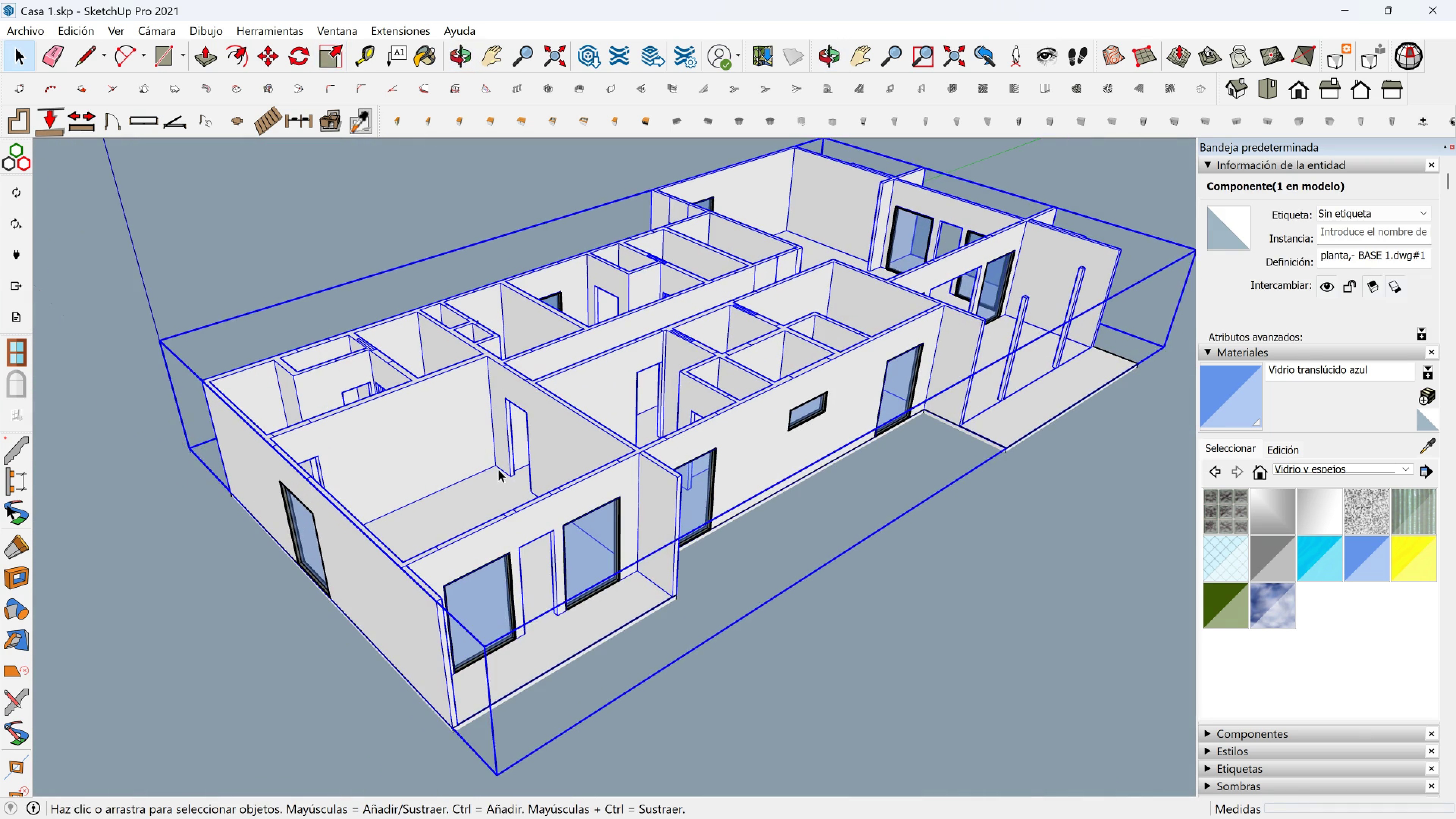 
left_click_drag(start_coordinate=[493, 468], to_coordinate=[491, 472])
 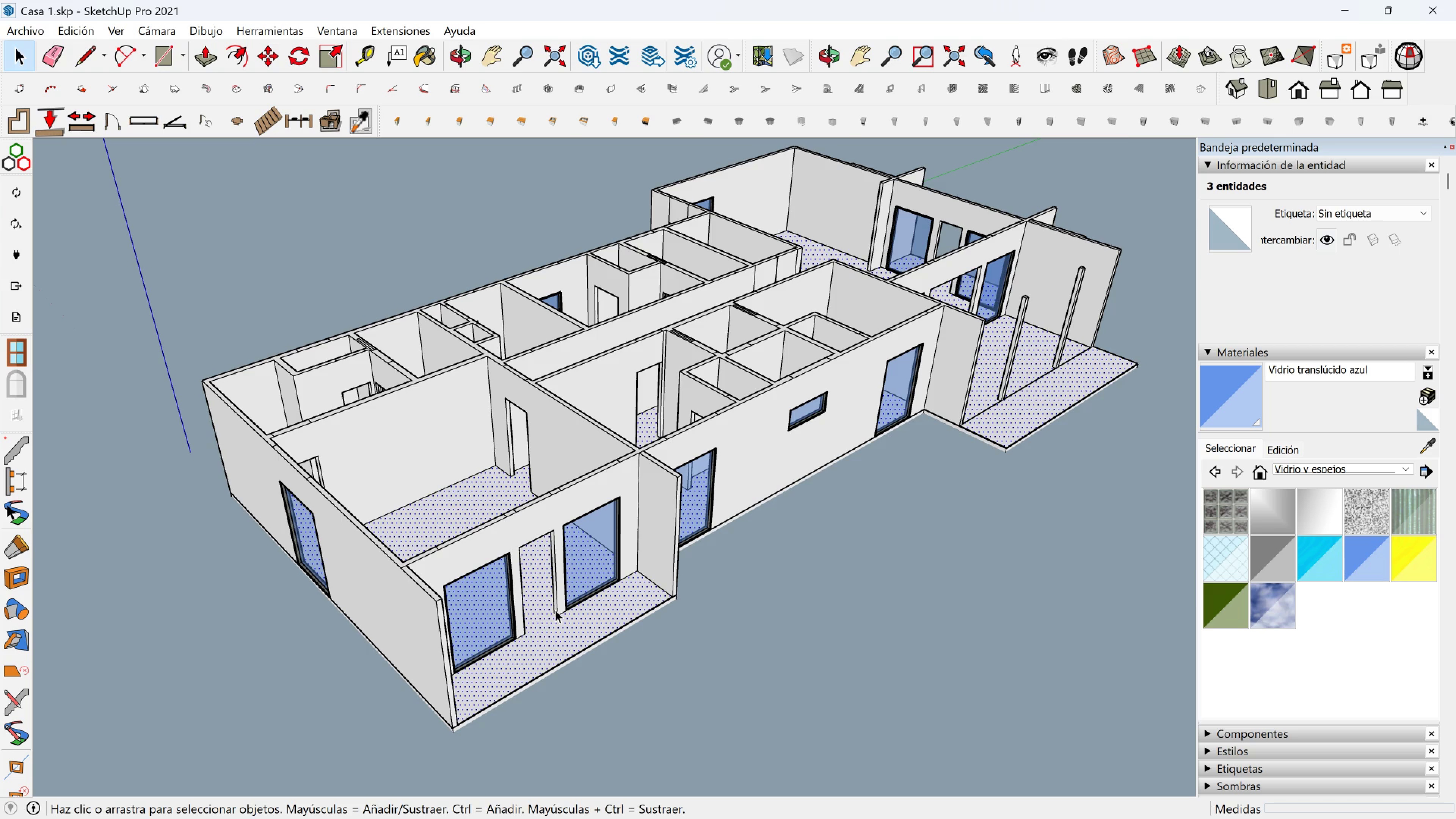 
key(M)
 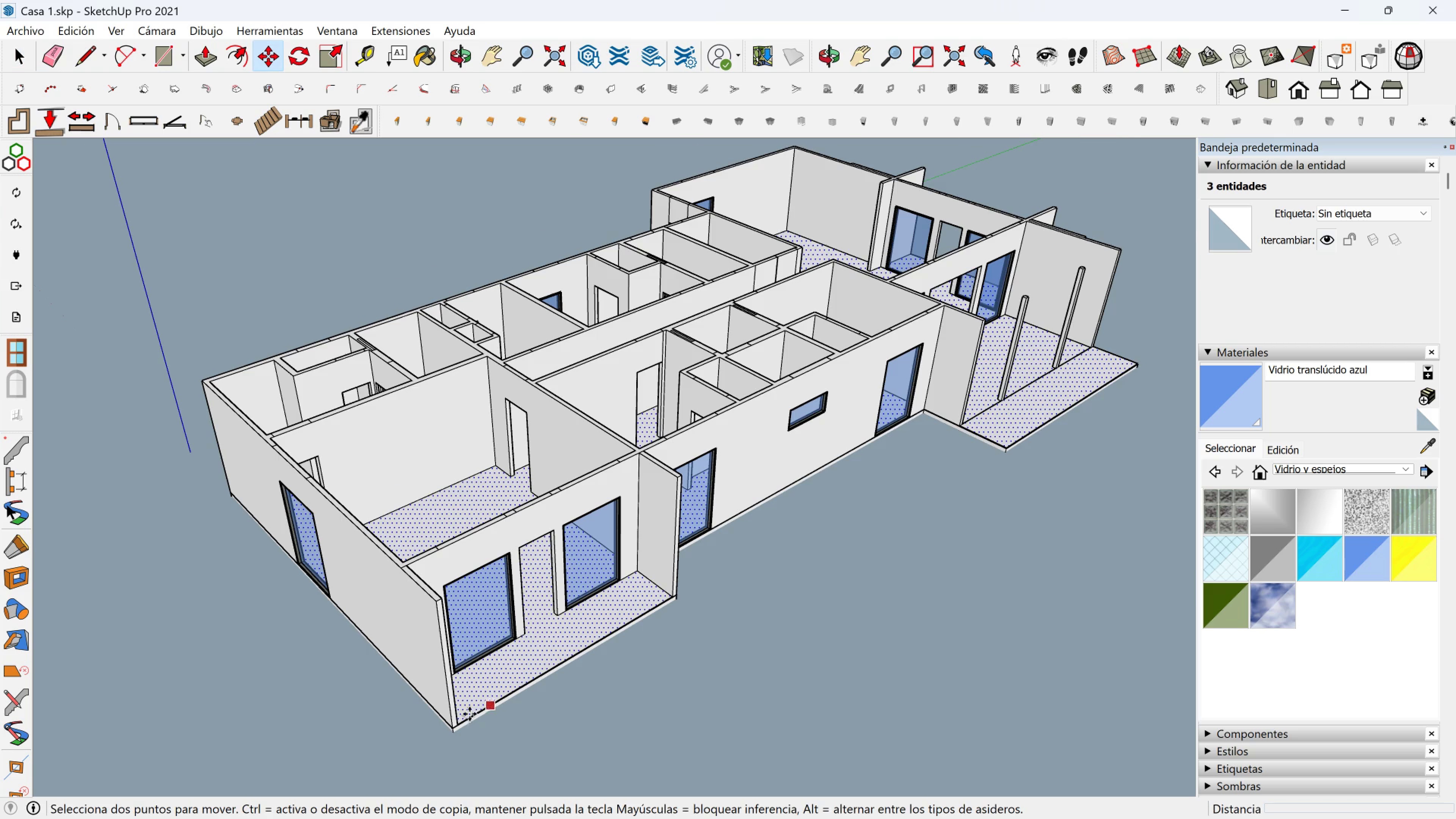 
scroll: coordinate [463, 722], scroll_direction: up, amount: 2.0
 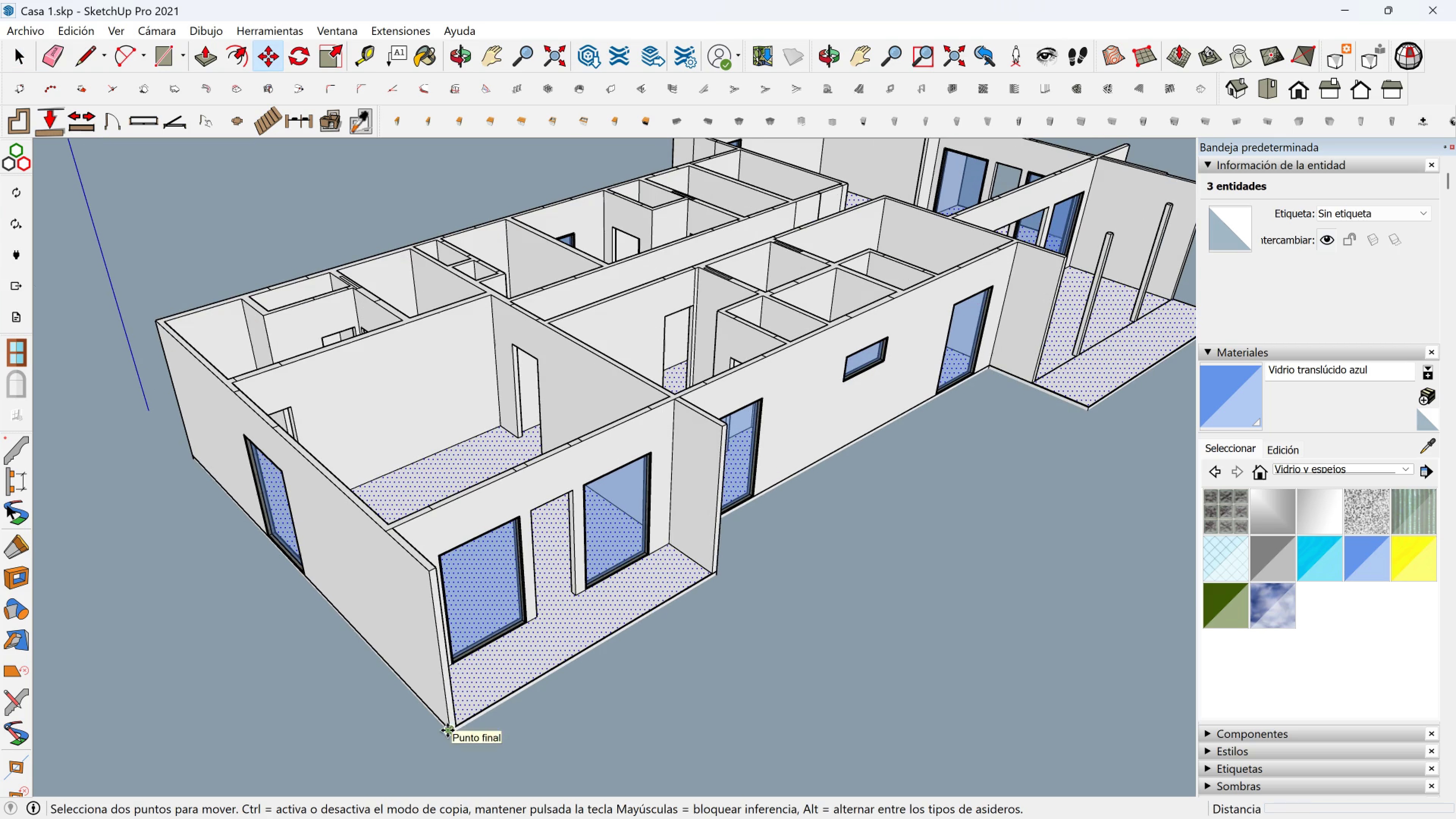 
key(Control+ControlLeft)
 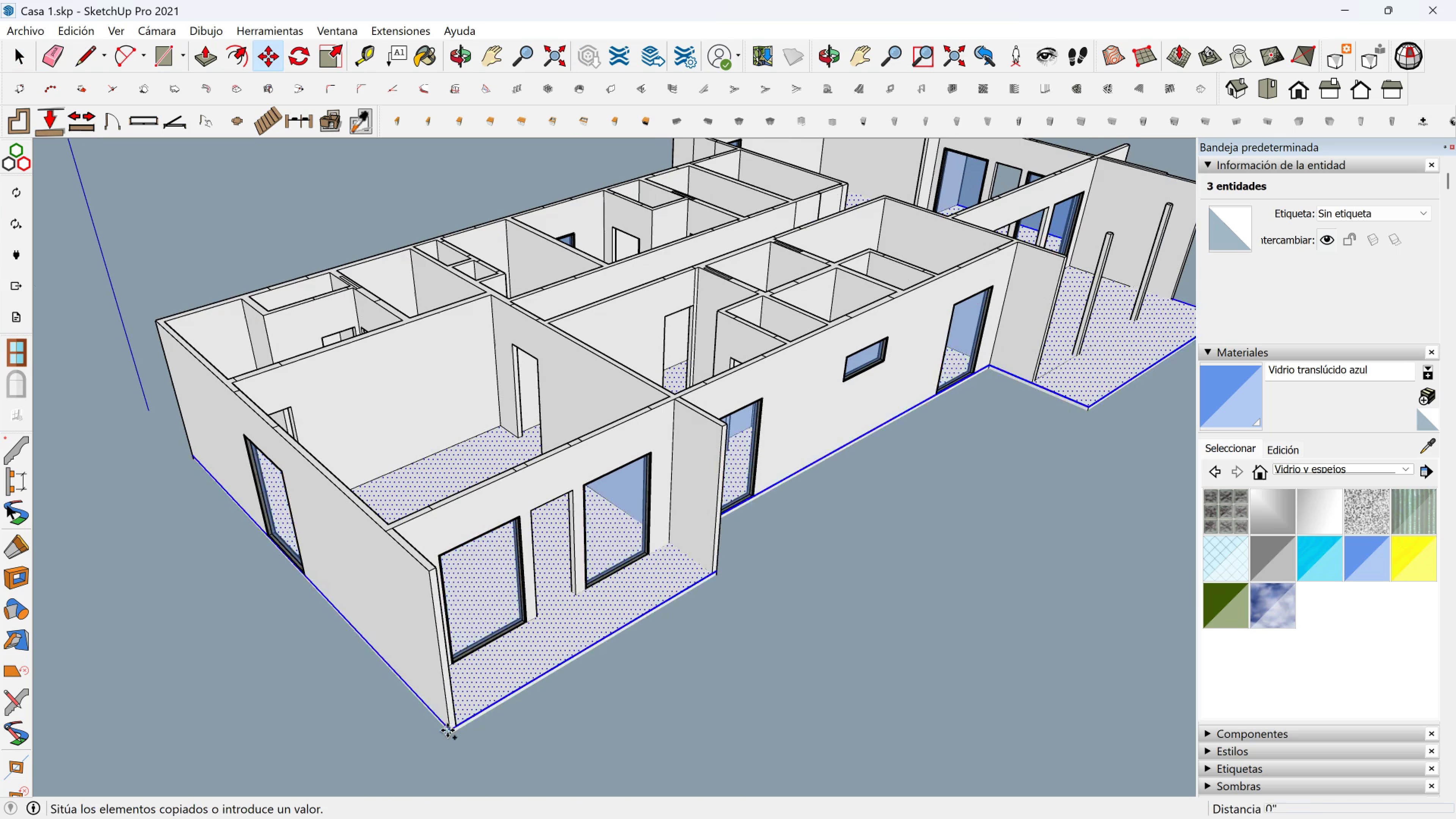 
left_click([447, 730])
 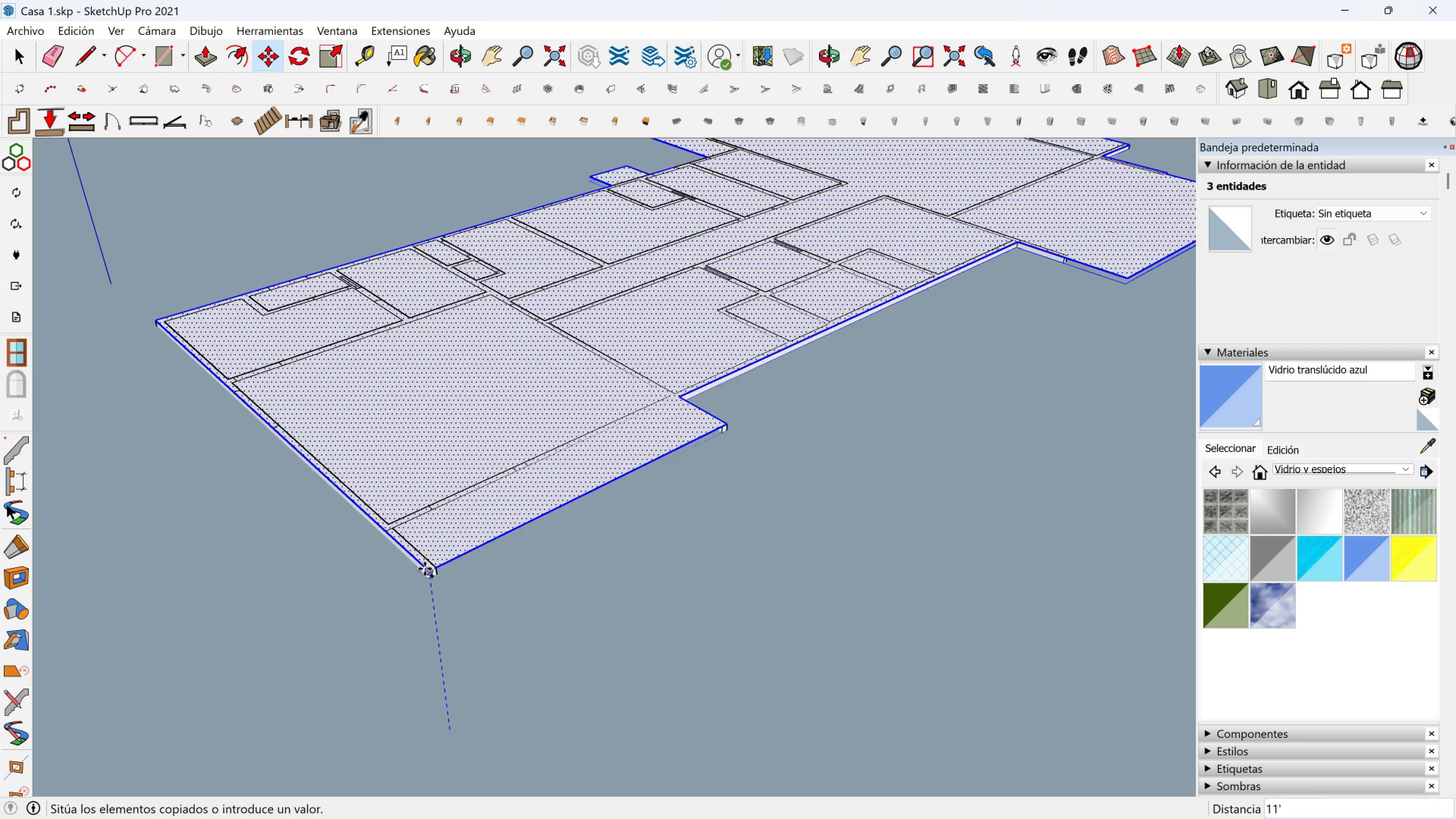 
key(Control+ControlLeft)
 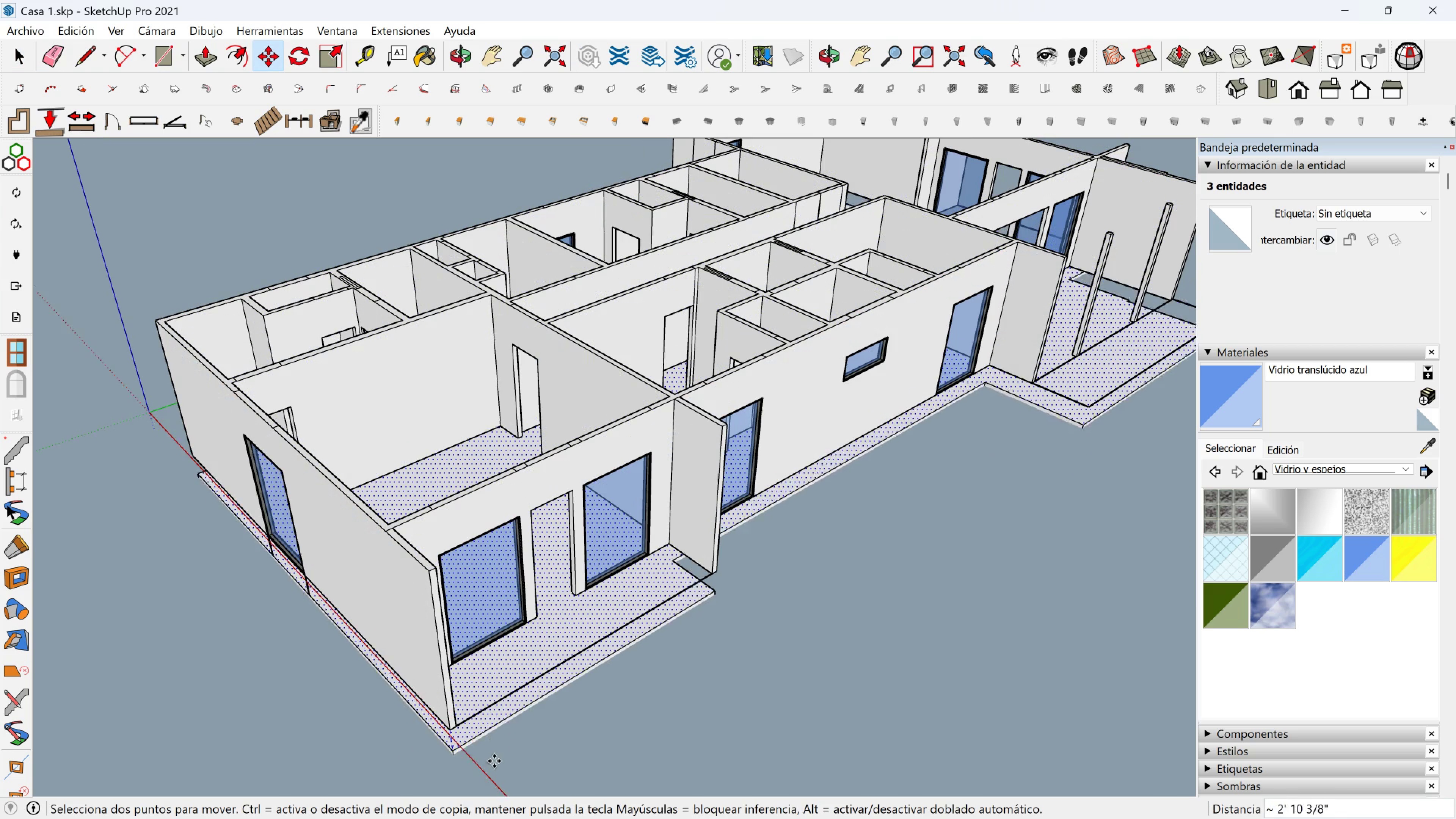 
key(Escape)
 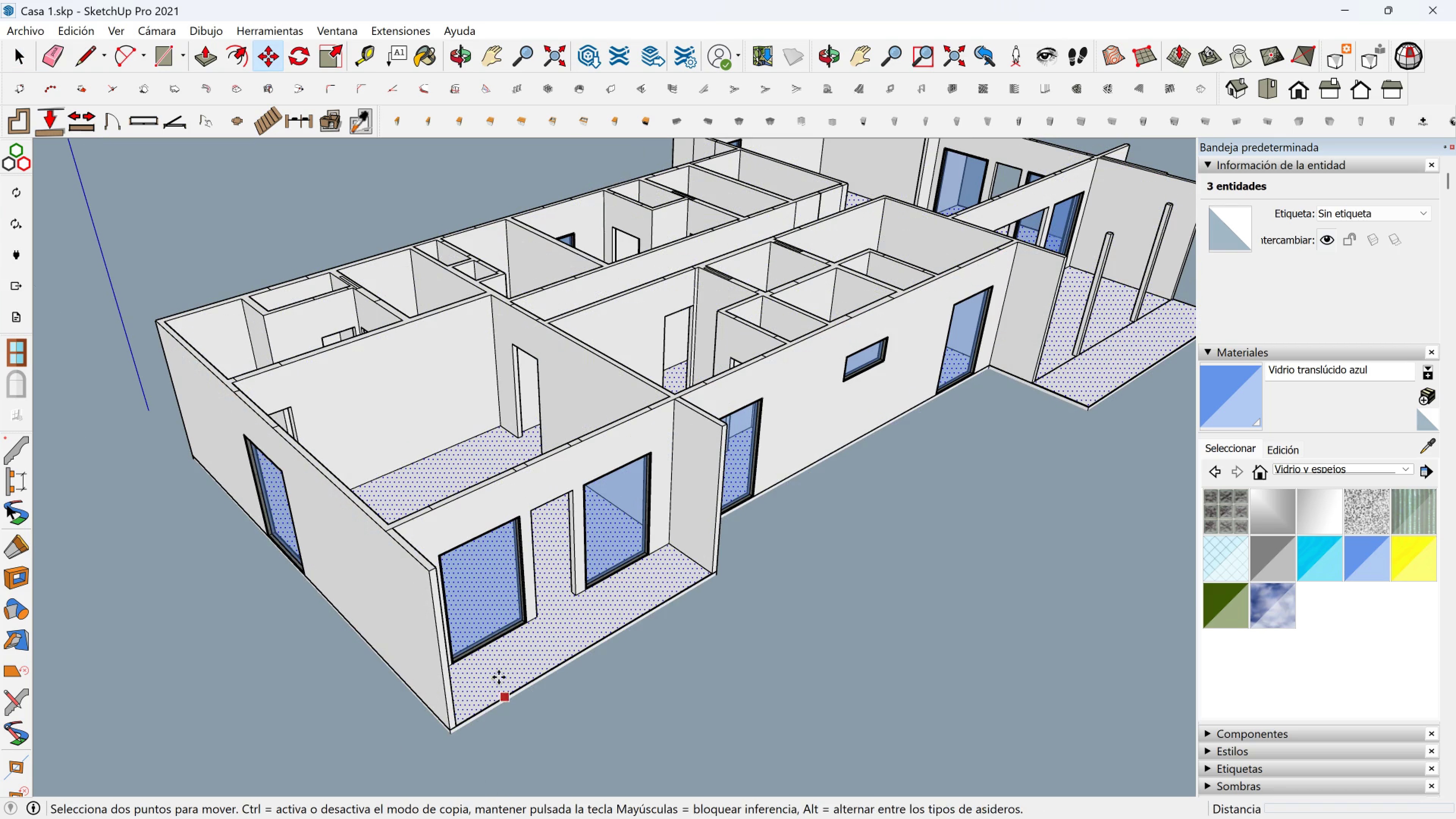 
key(Space)
 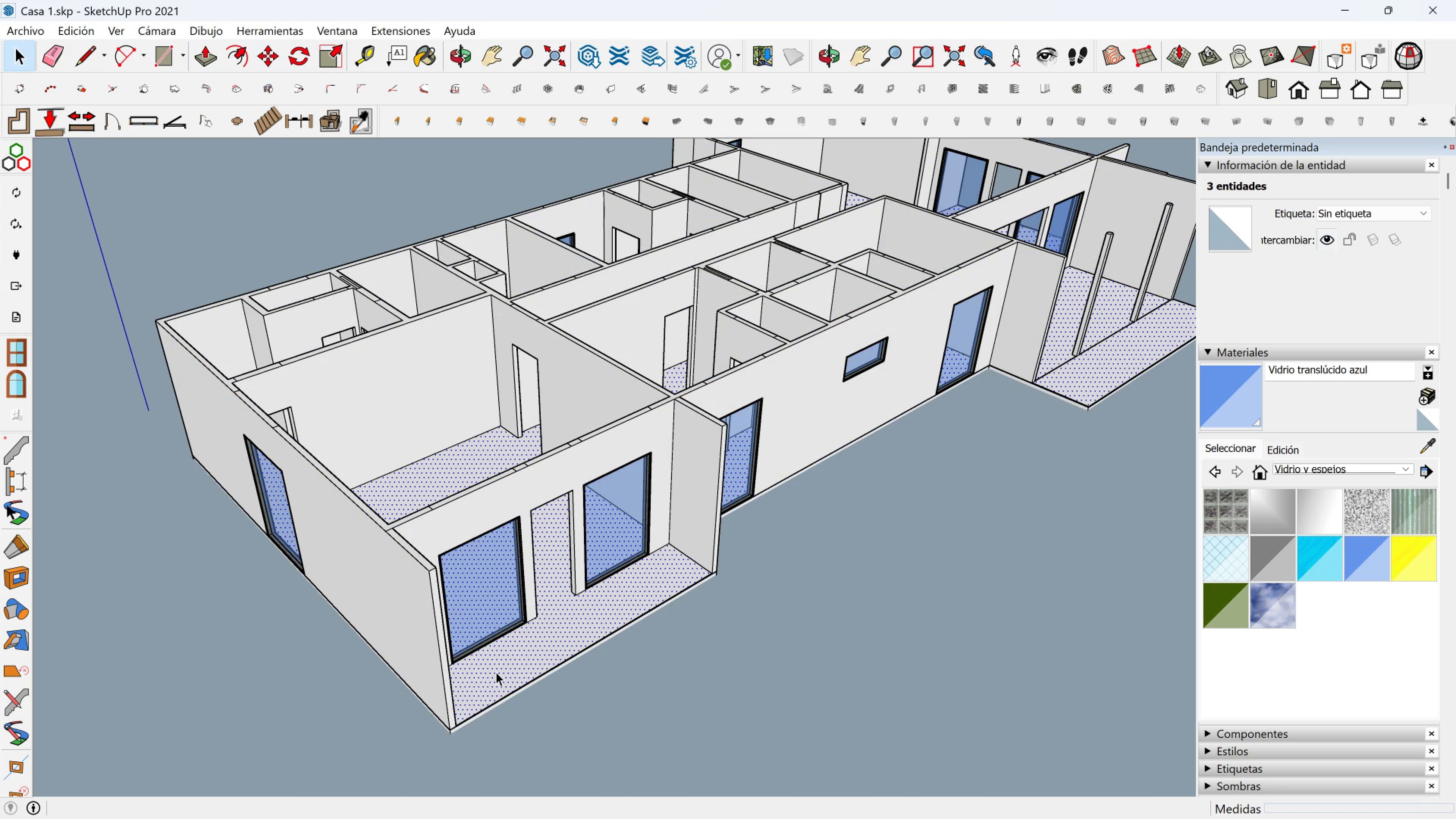 
left_click([496, 672])
 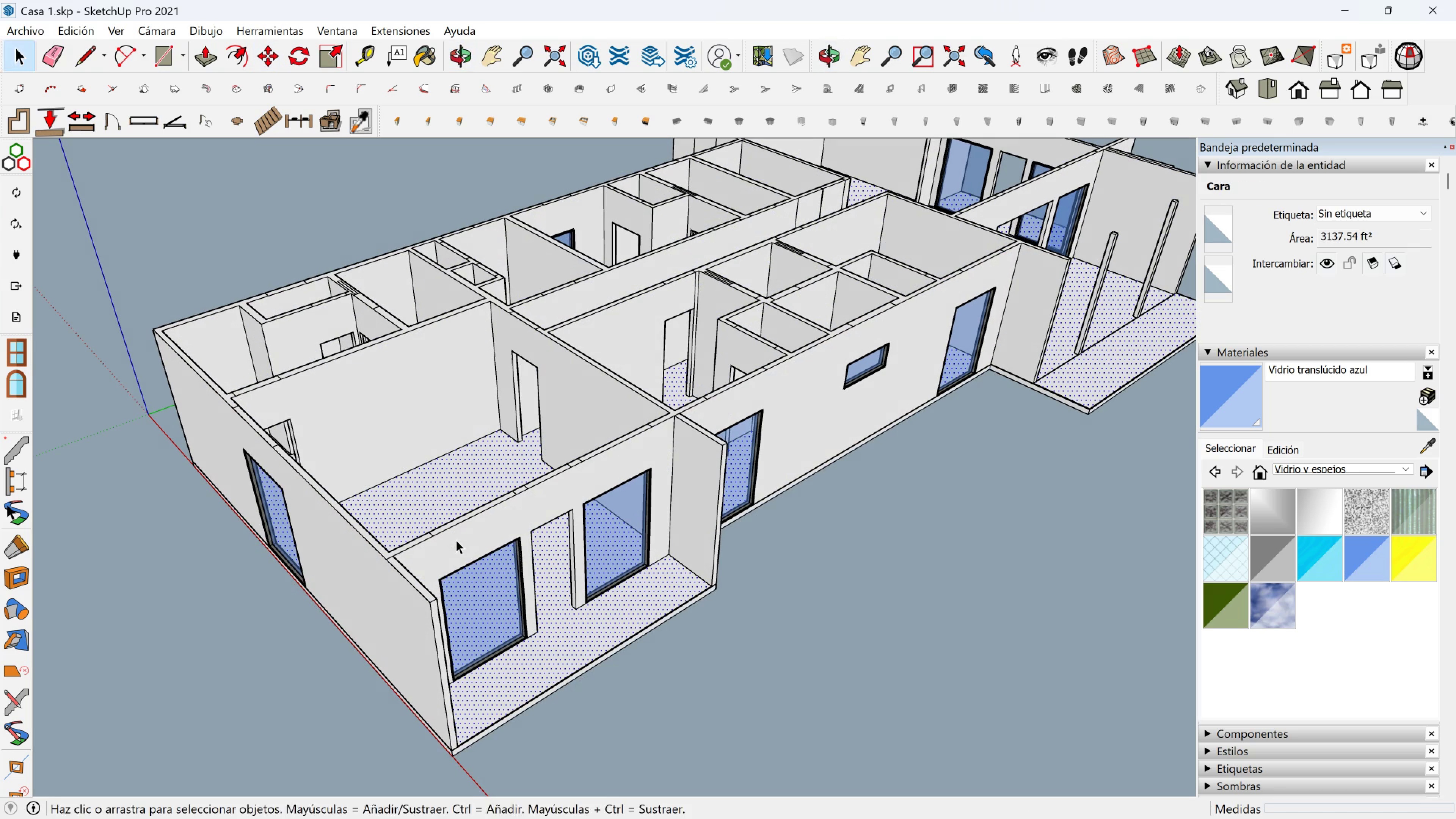 
key(M)
 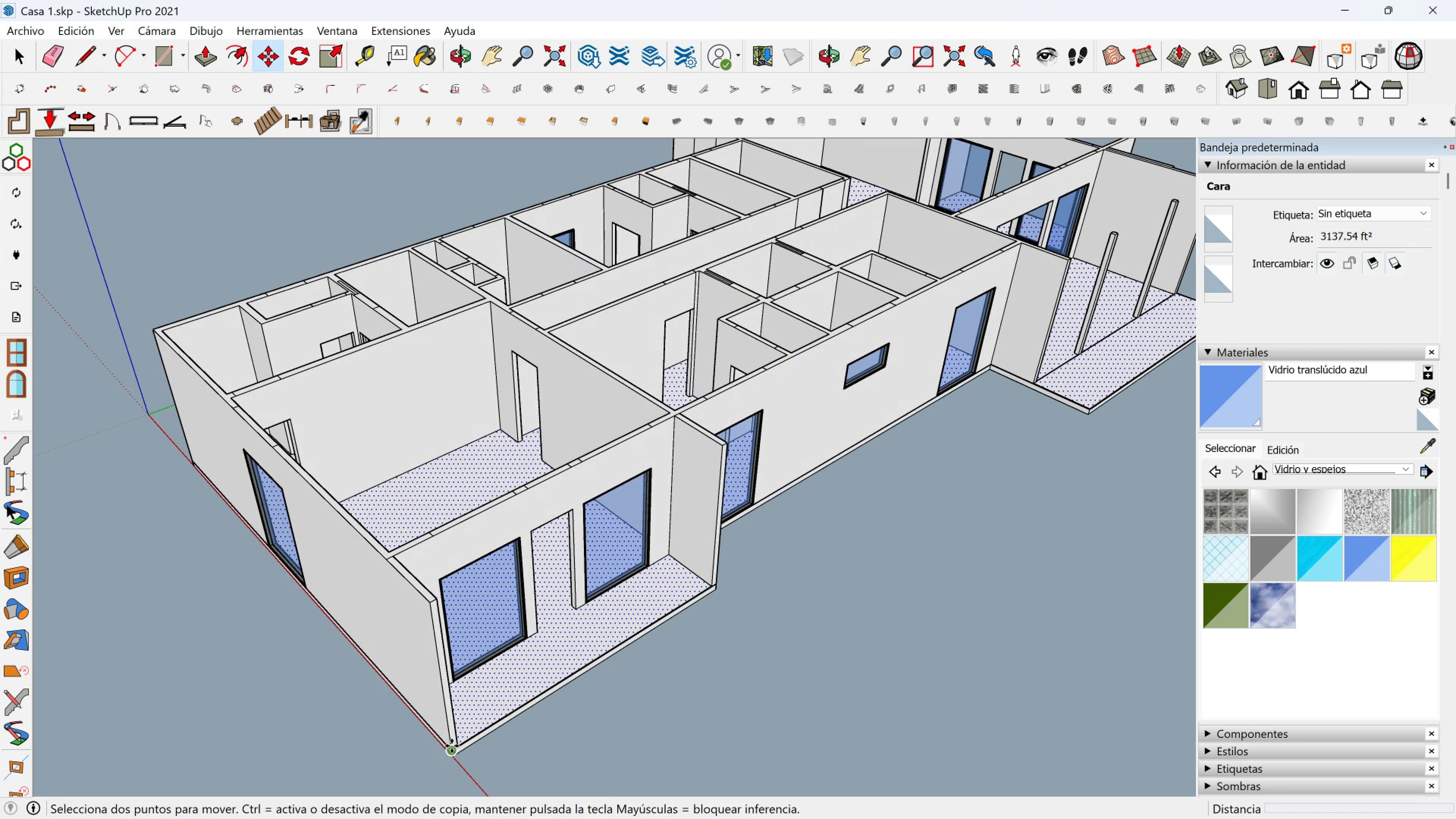 
left_click([452, 746])
 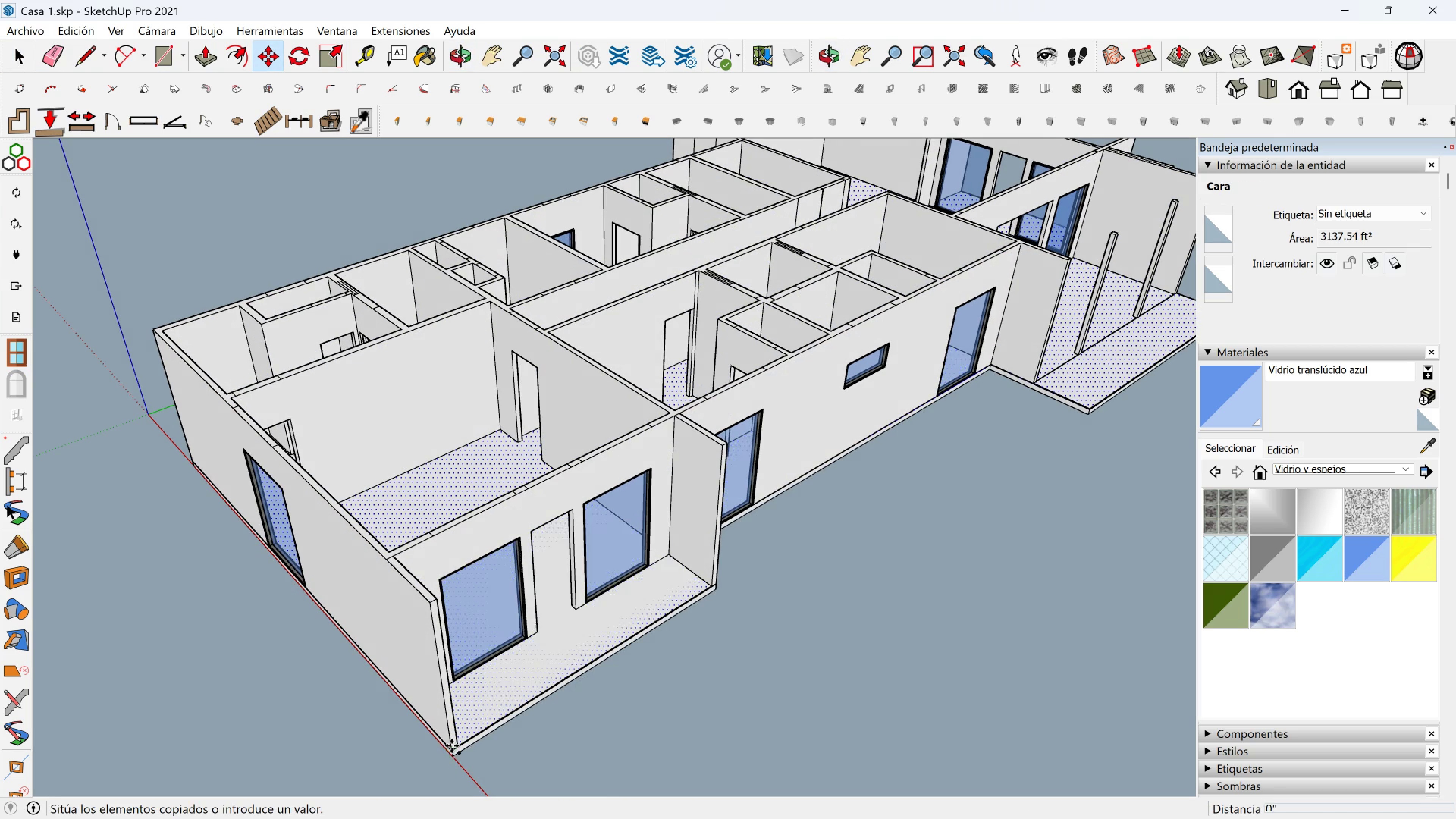 
key(Control+ControlLeft)
 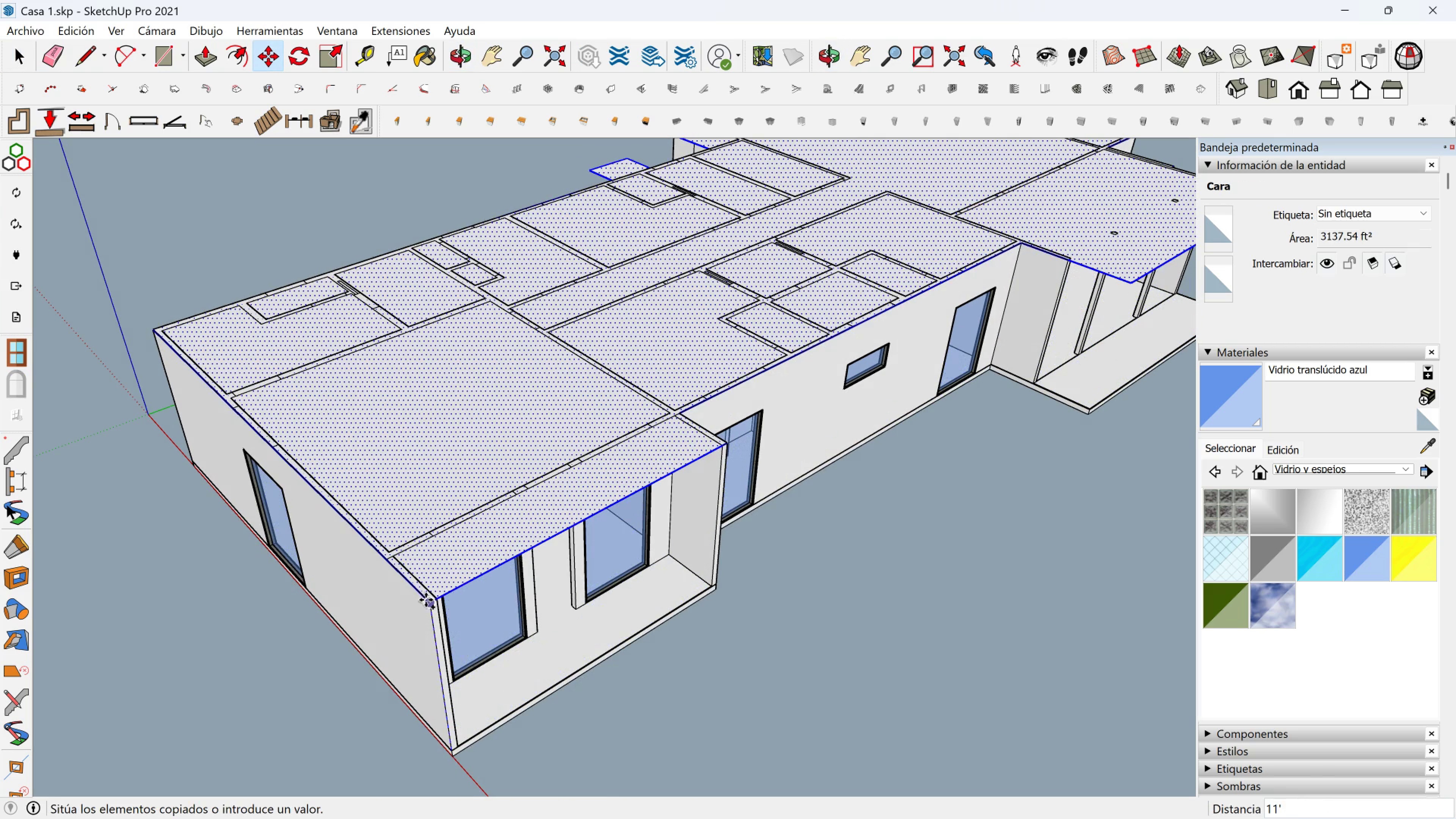 
left_click([426, 600])
 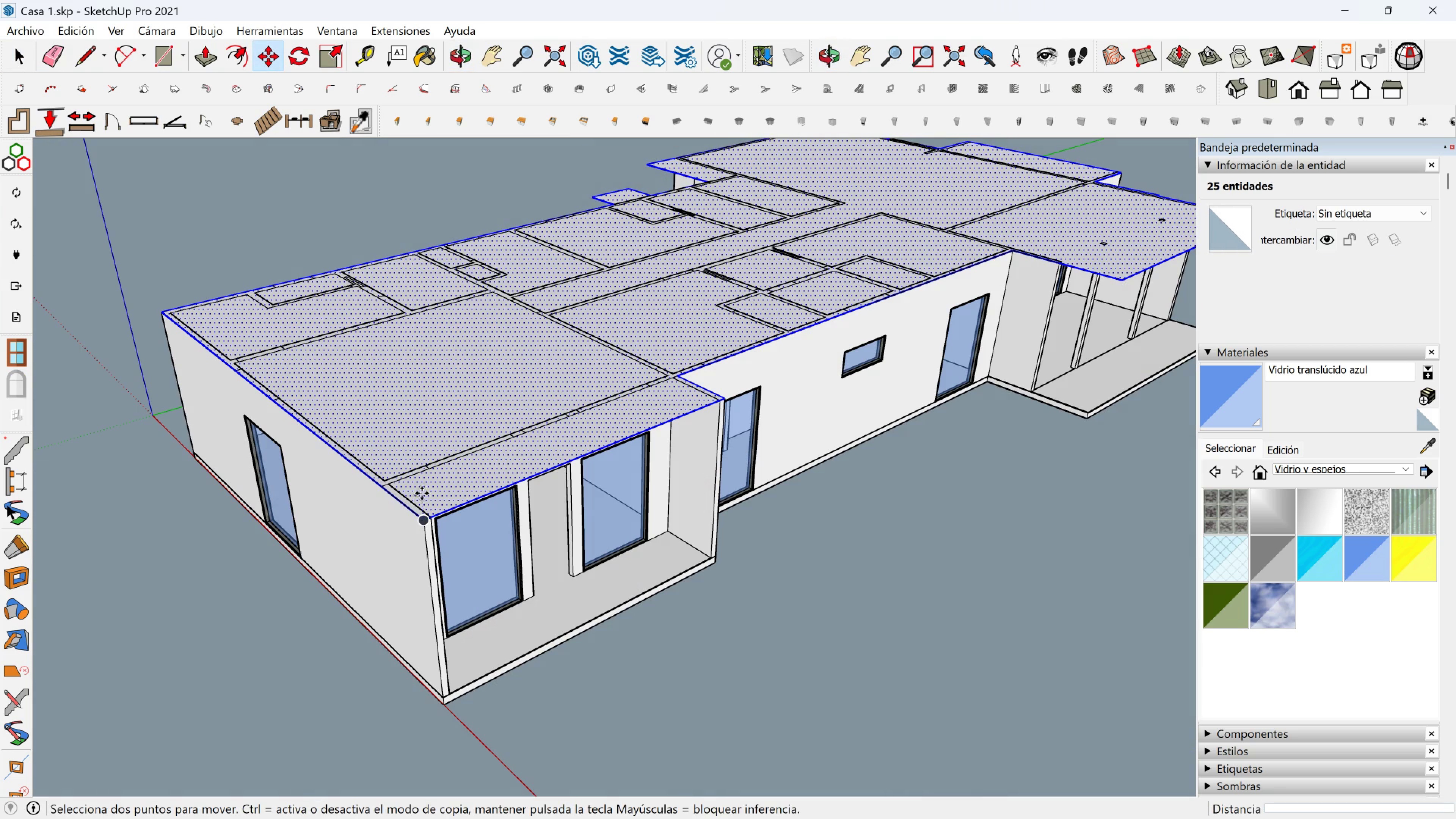 
key(Space)
 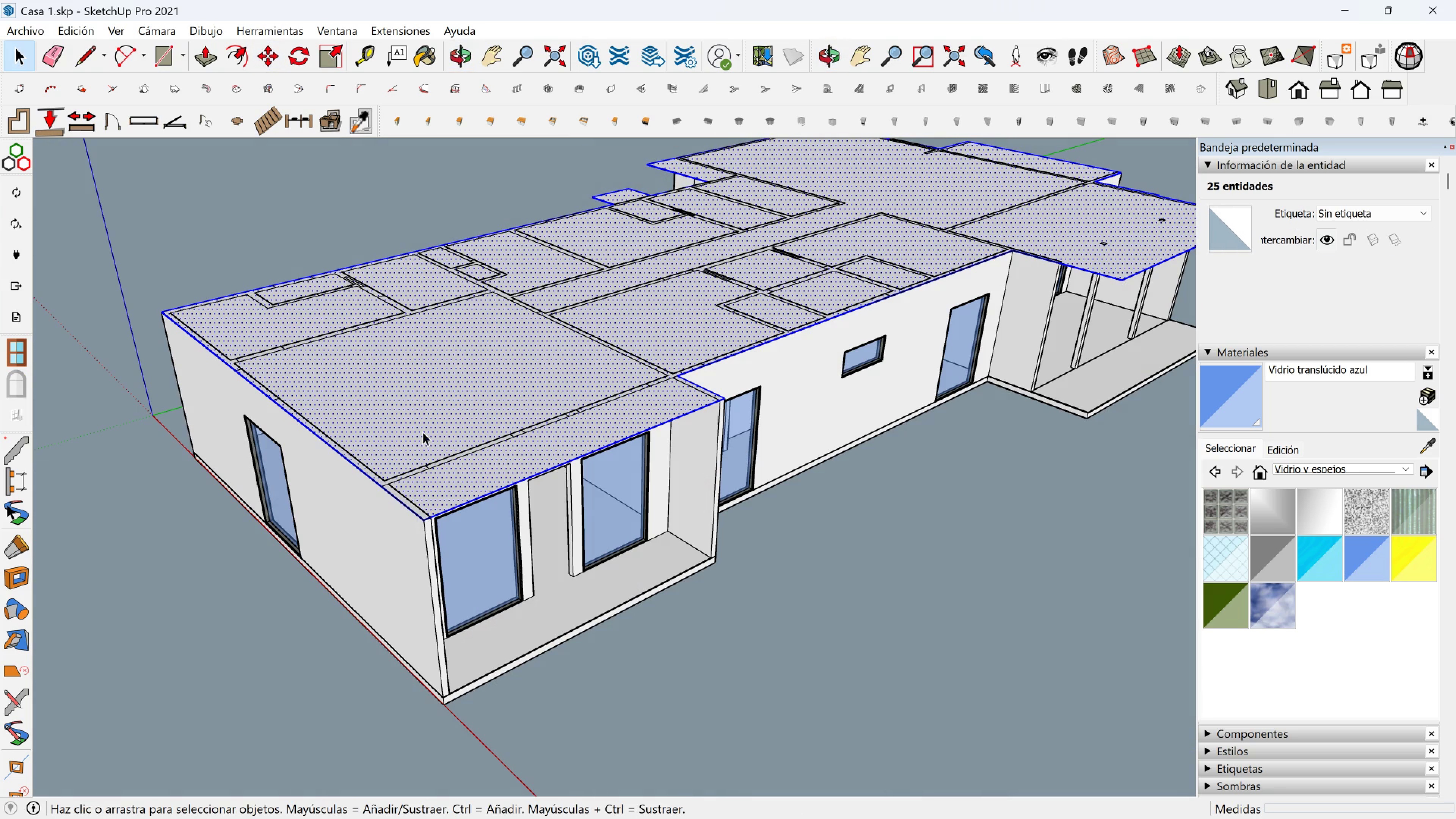 
right_click([423, 432])
 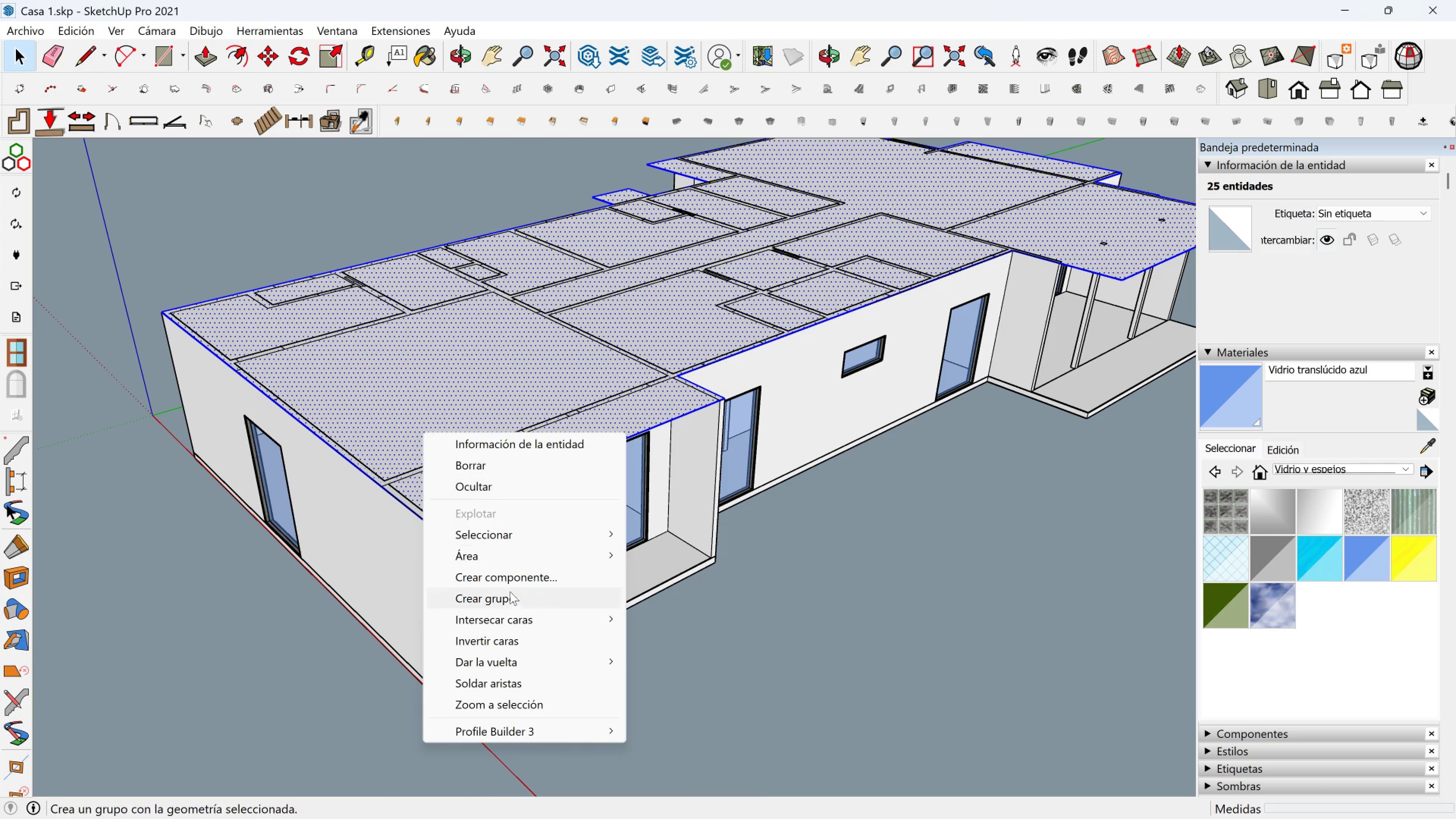 
left_click([508, 595])
 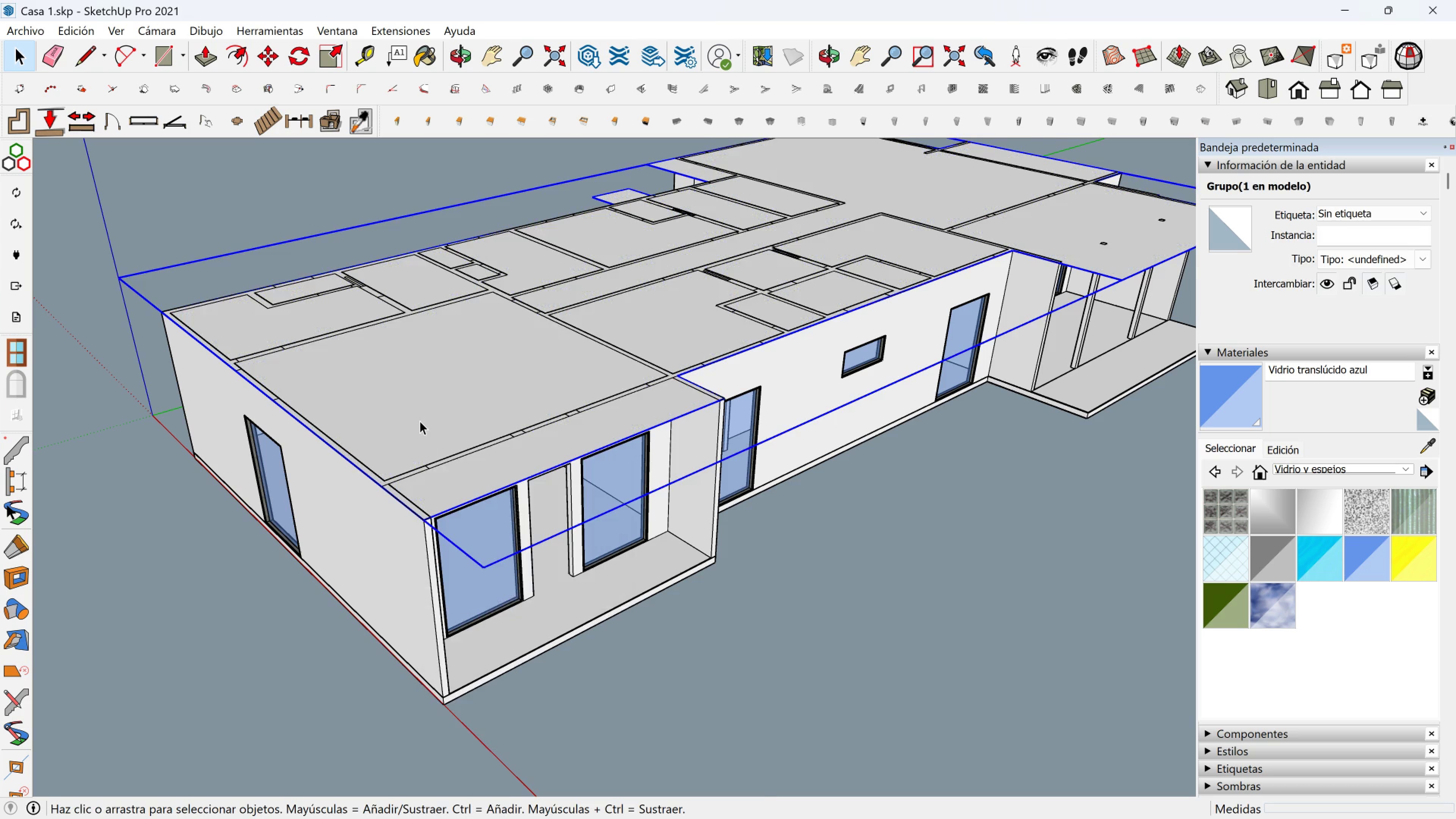 
double_click([420, 421])
 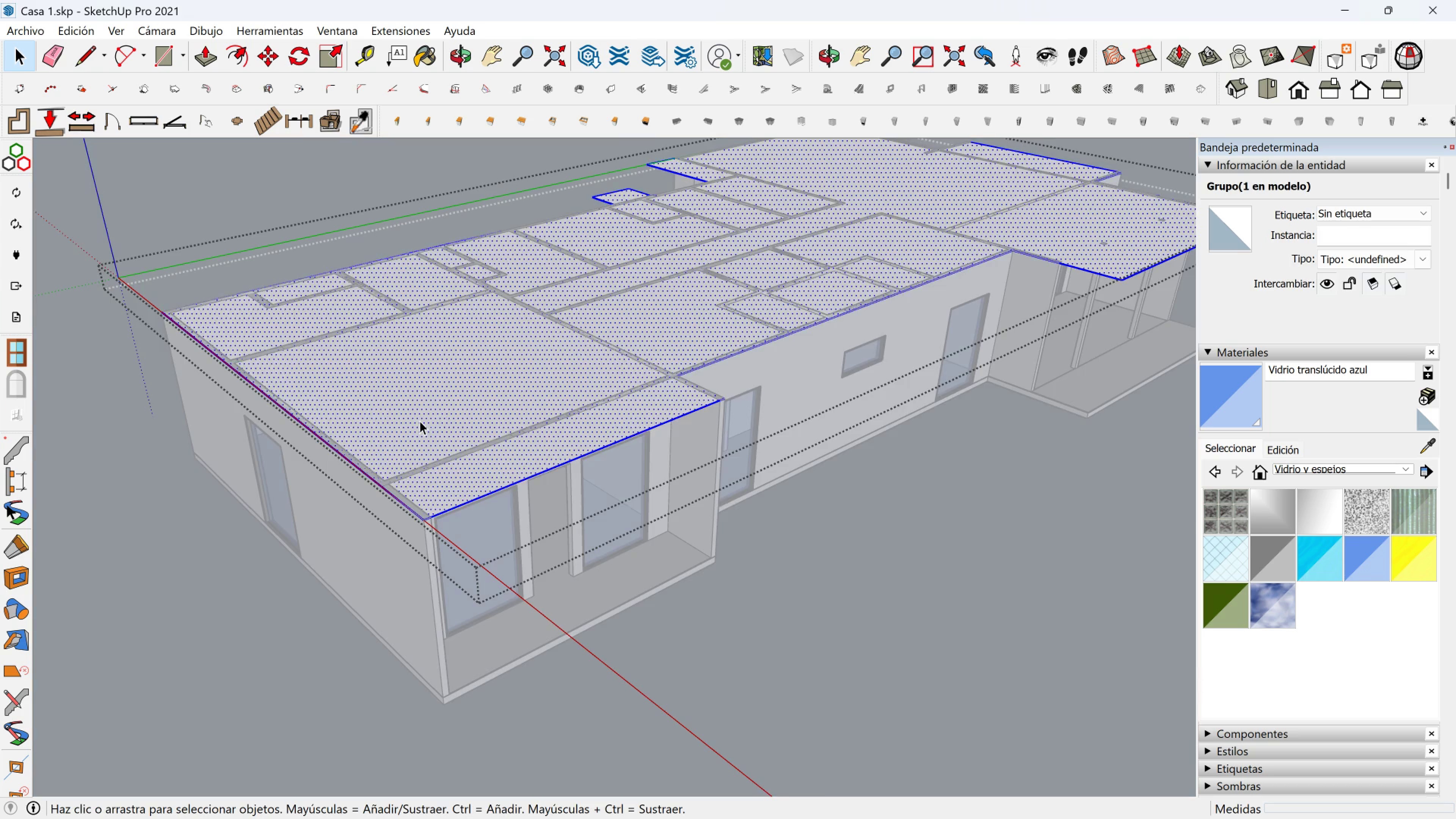 
triple_click([420, 421])
 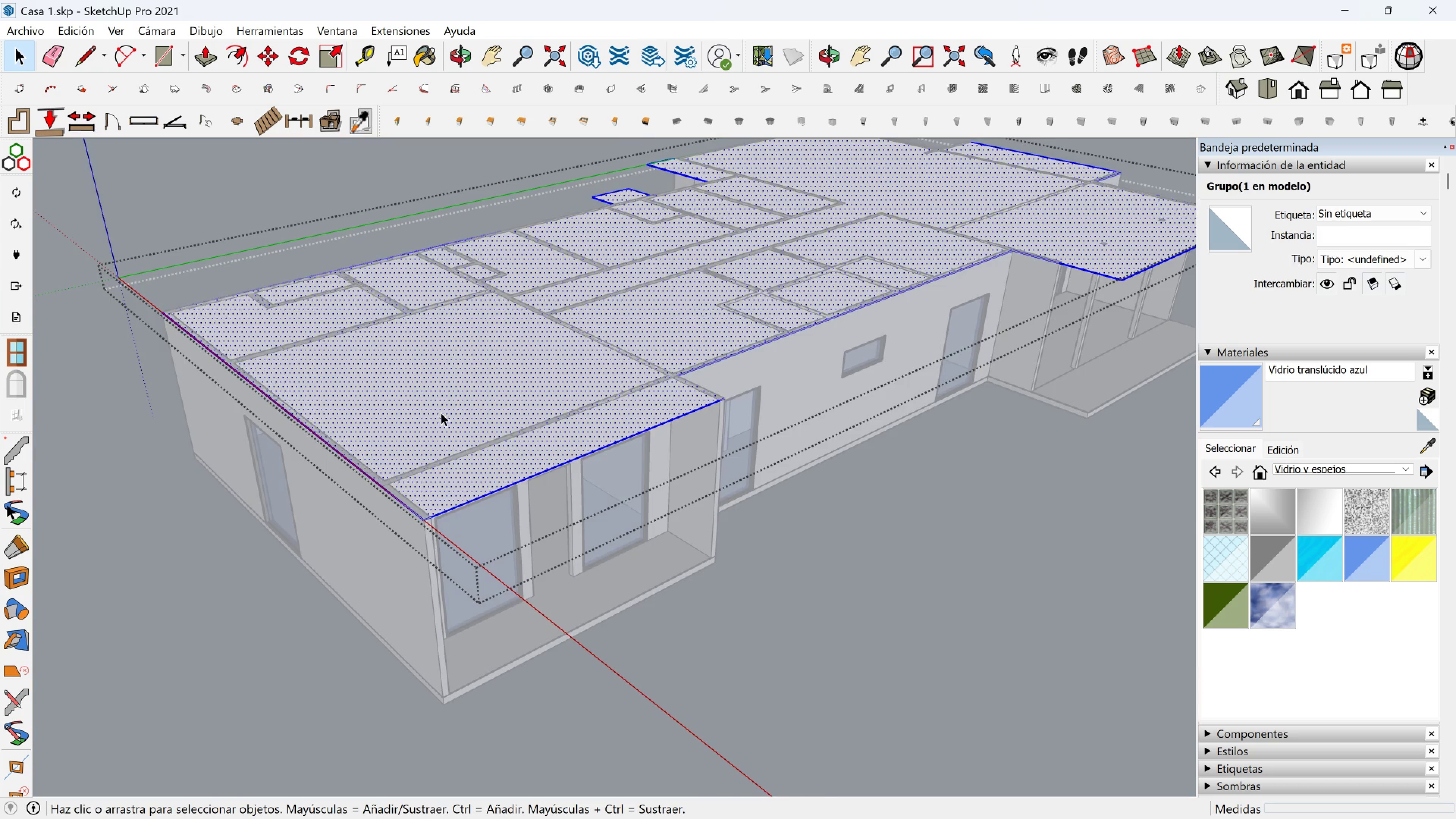 
scroll: coordinate [547, 424], scroll_direction: down, amount: 2.0
 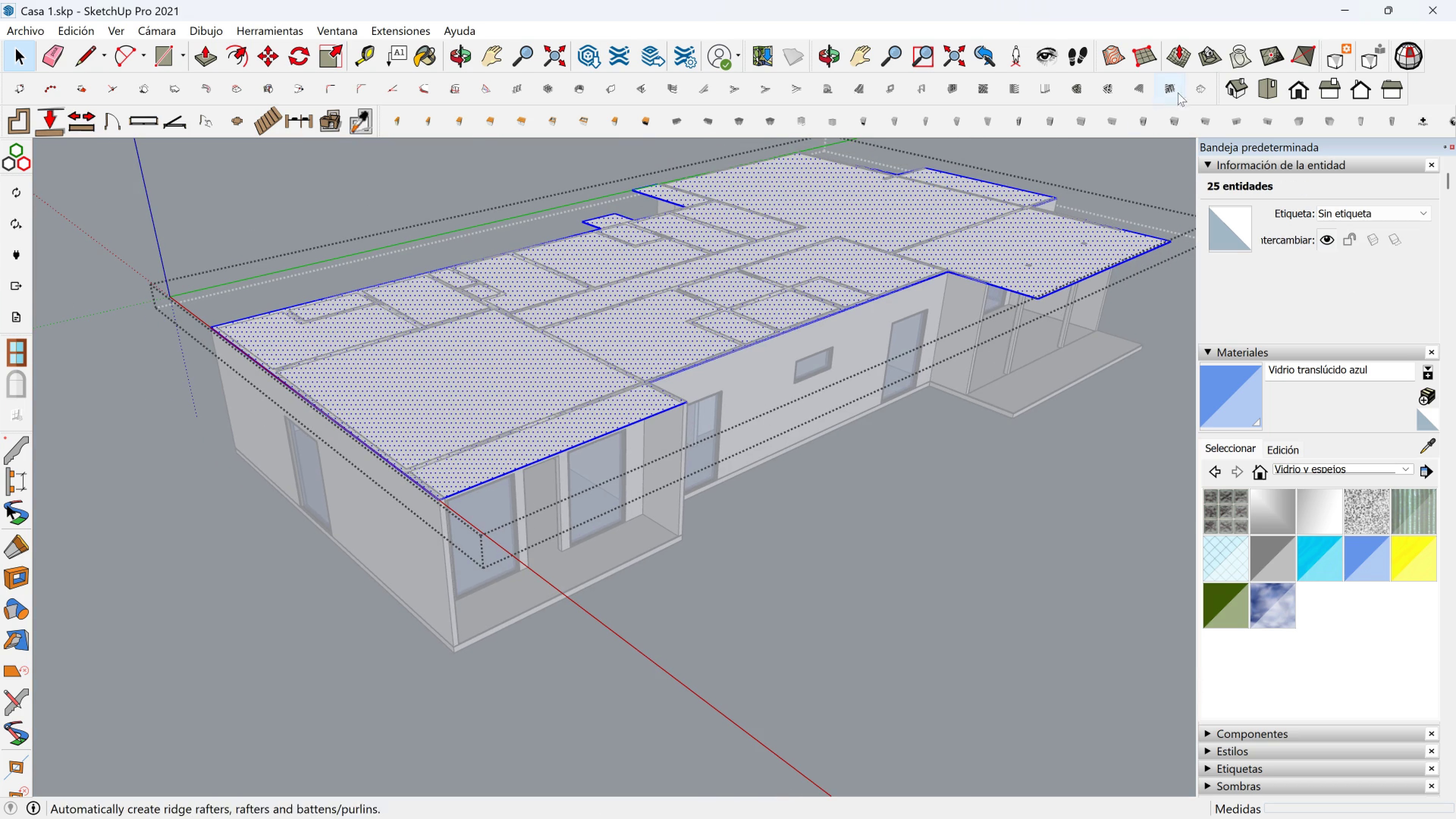 
left_click([1195, 87])
 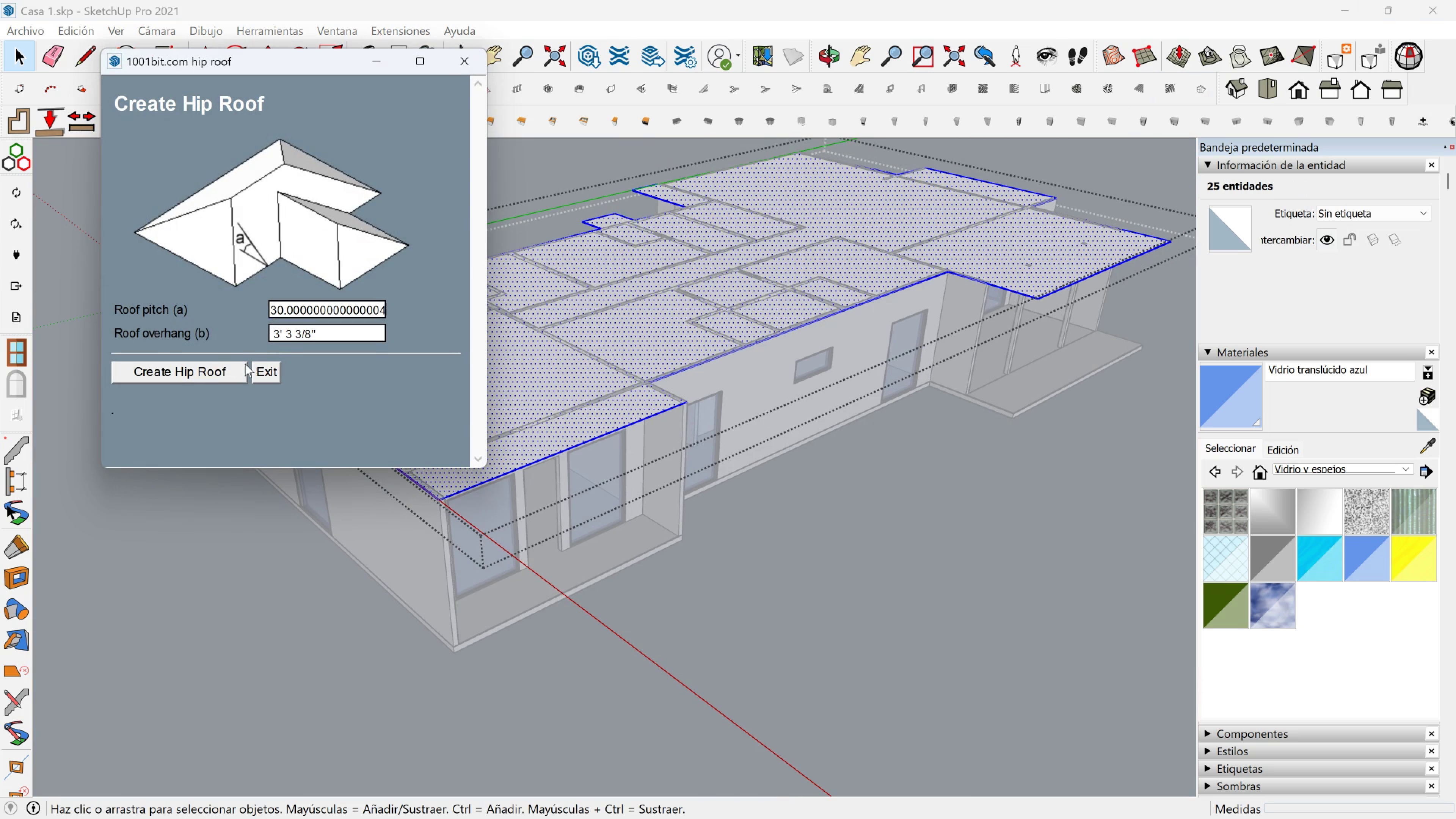 
left_click([215, 378])
 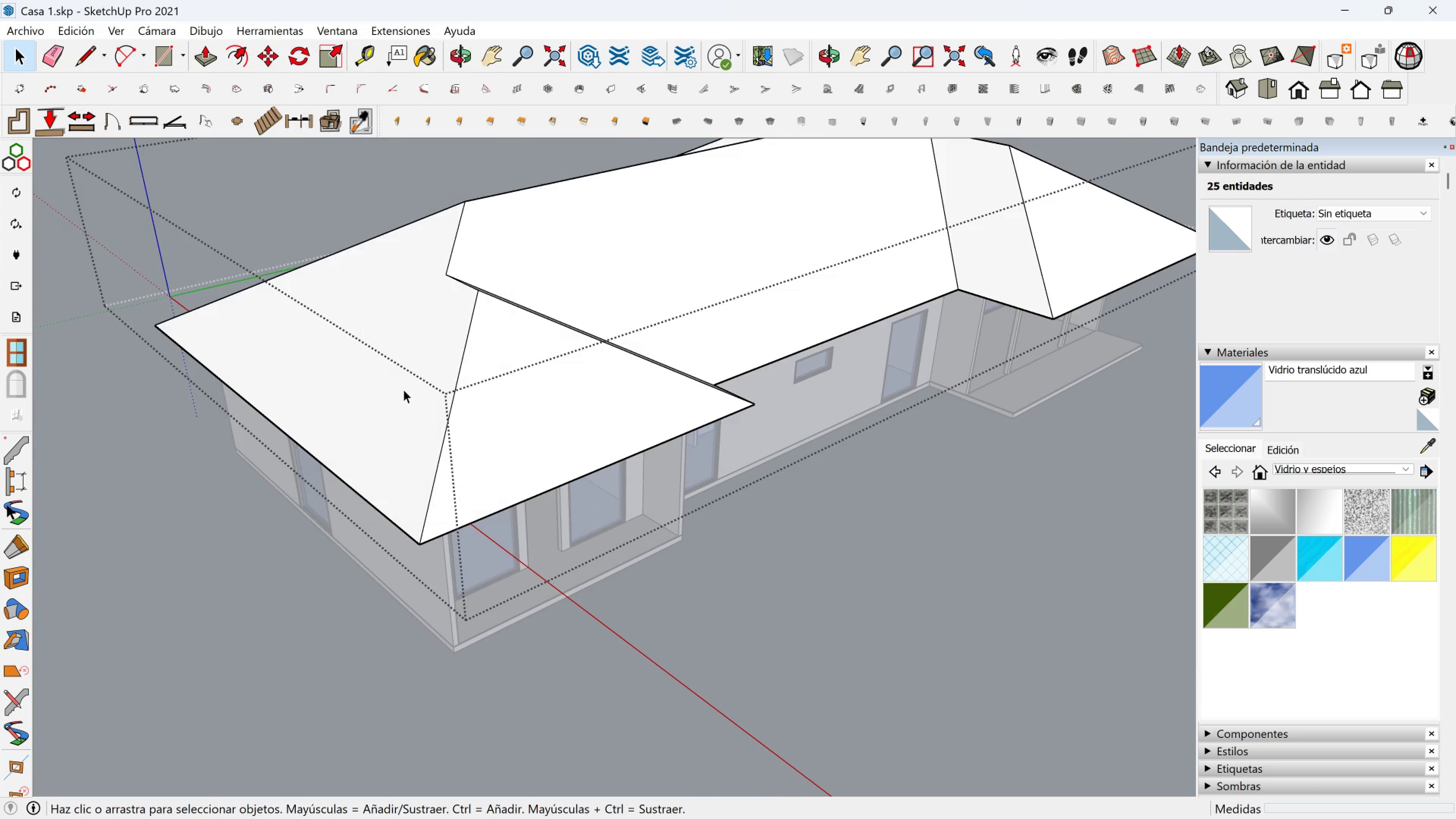 
scroll: coordinate [498, 414], scroll_direction: down, amount: 1.0
 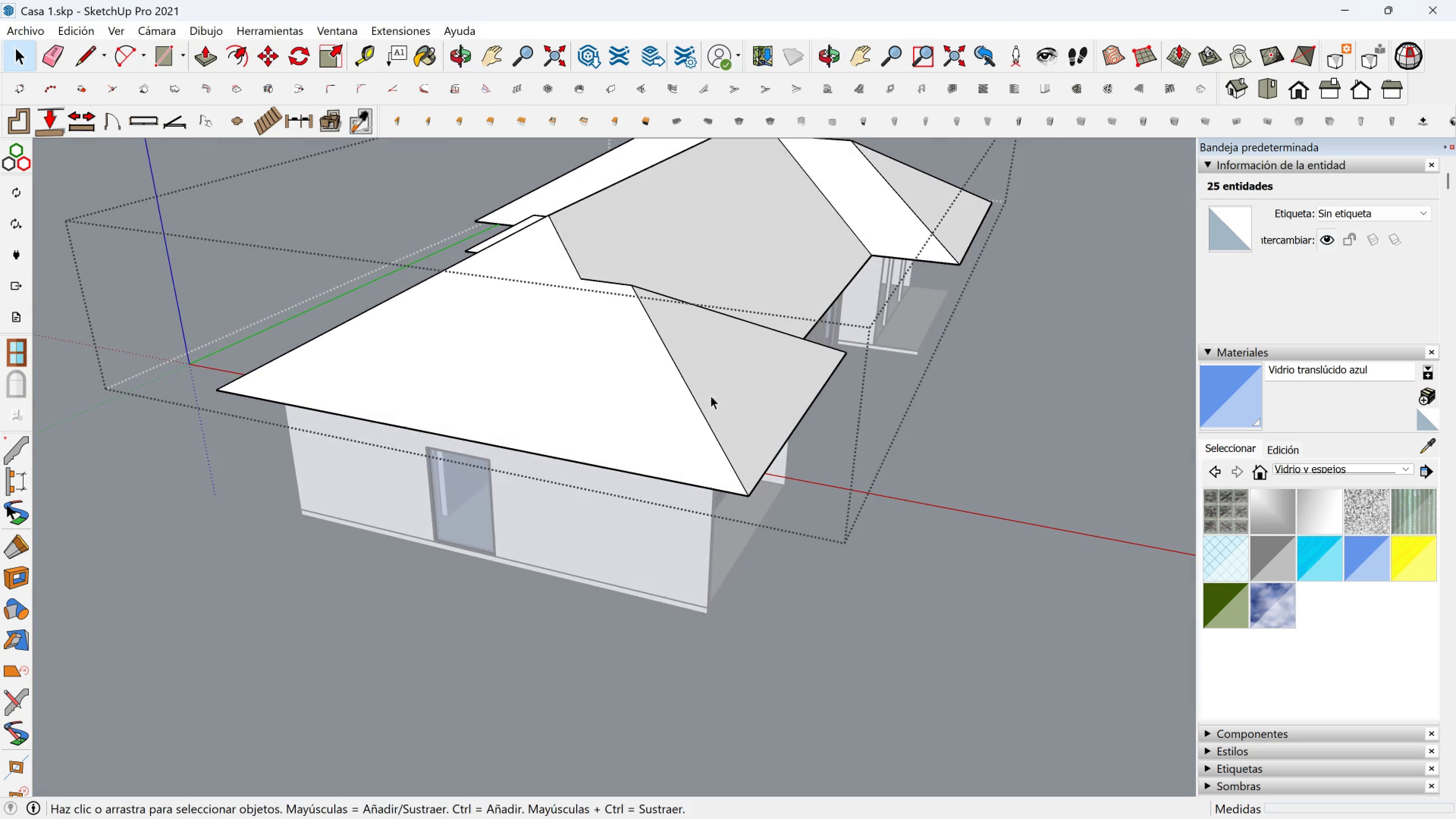 
scroll: coordinate [613, 318], scroll_direction: up, amount: 6.0
 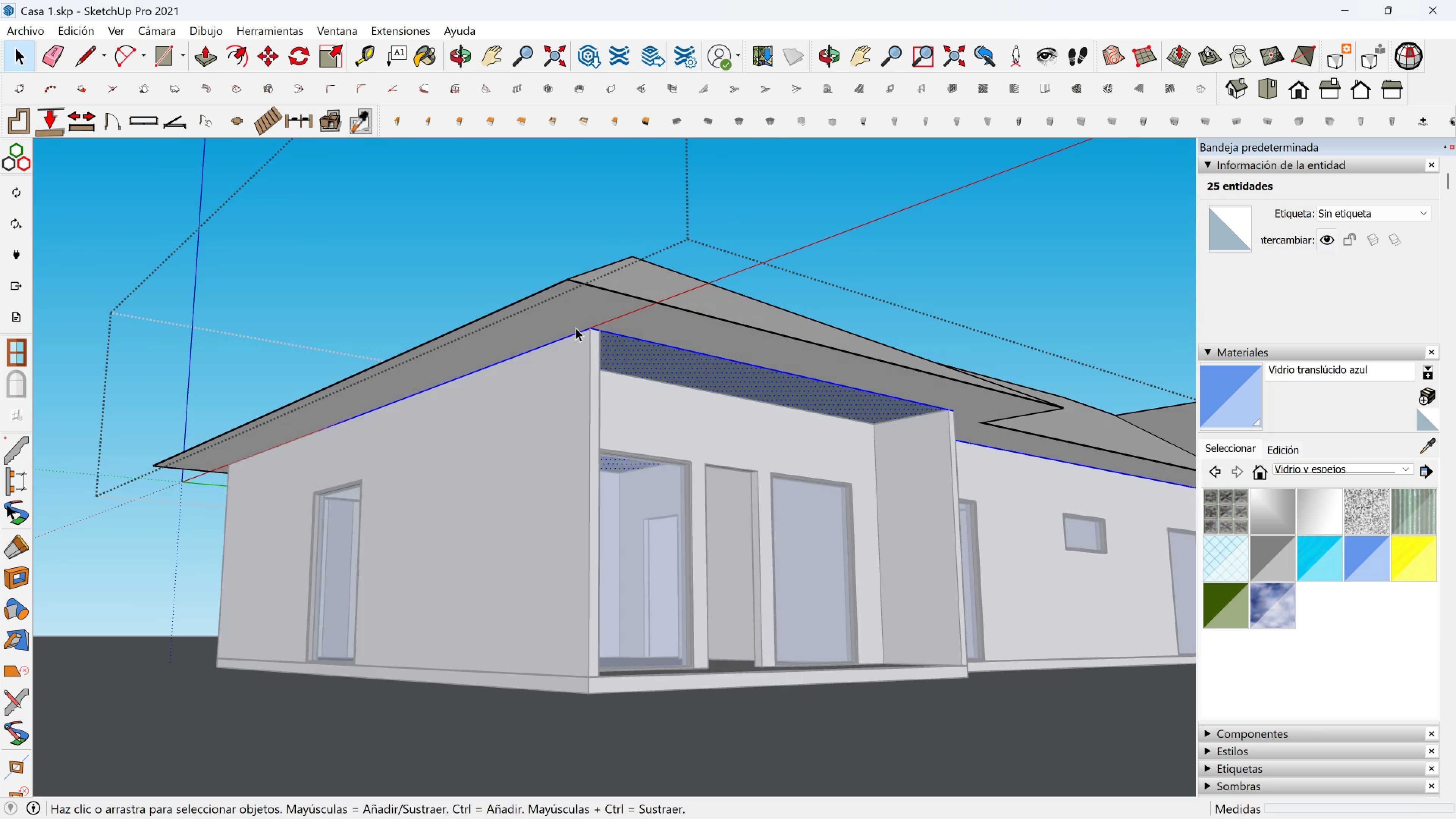 
left_click([562, 323])
 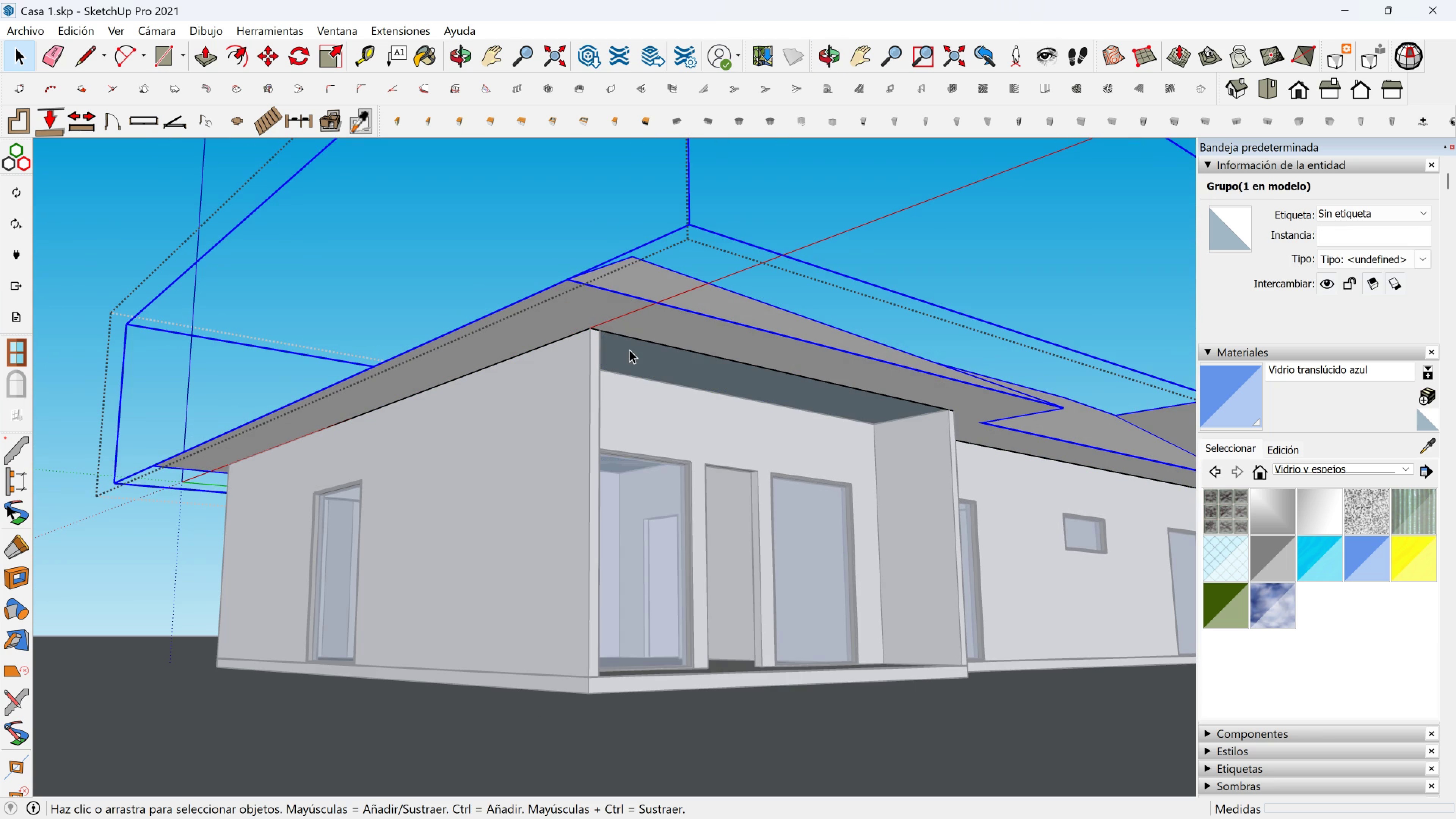 
left_click([629, 350])
 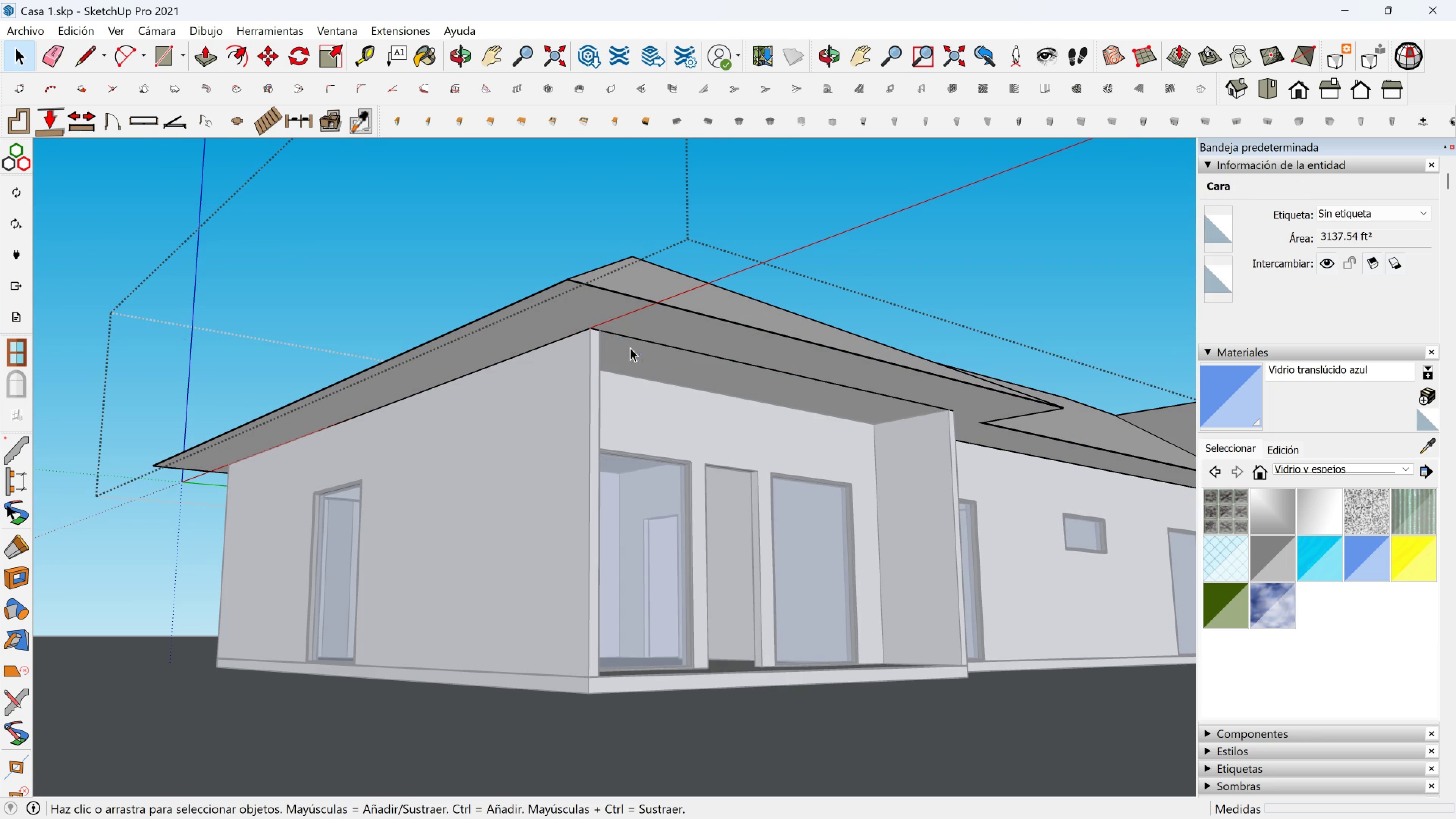 
key(Delete)
 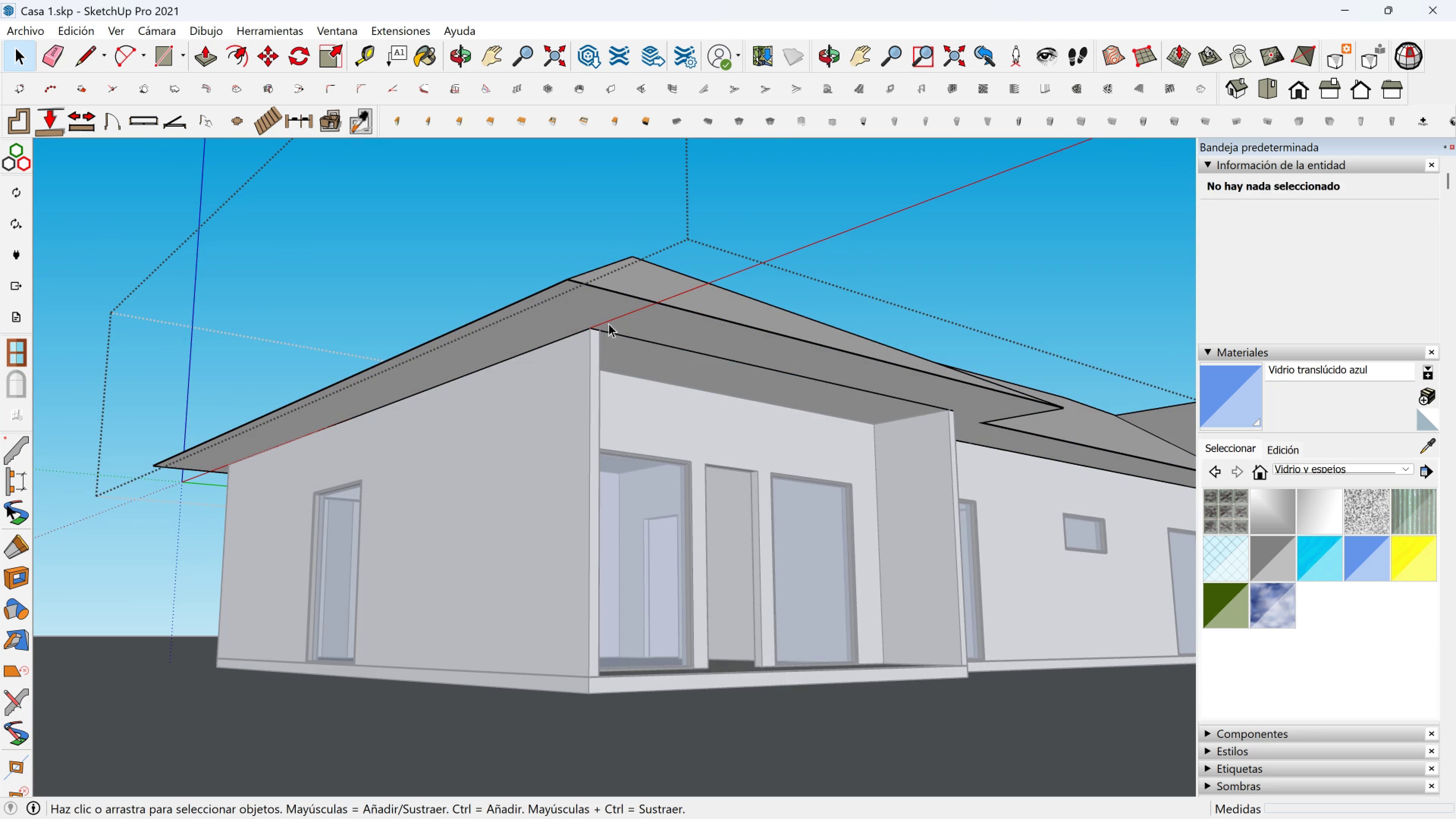 
left_click([609, 314])
 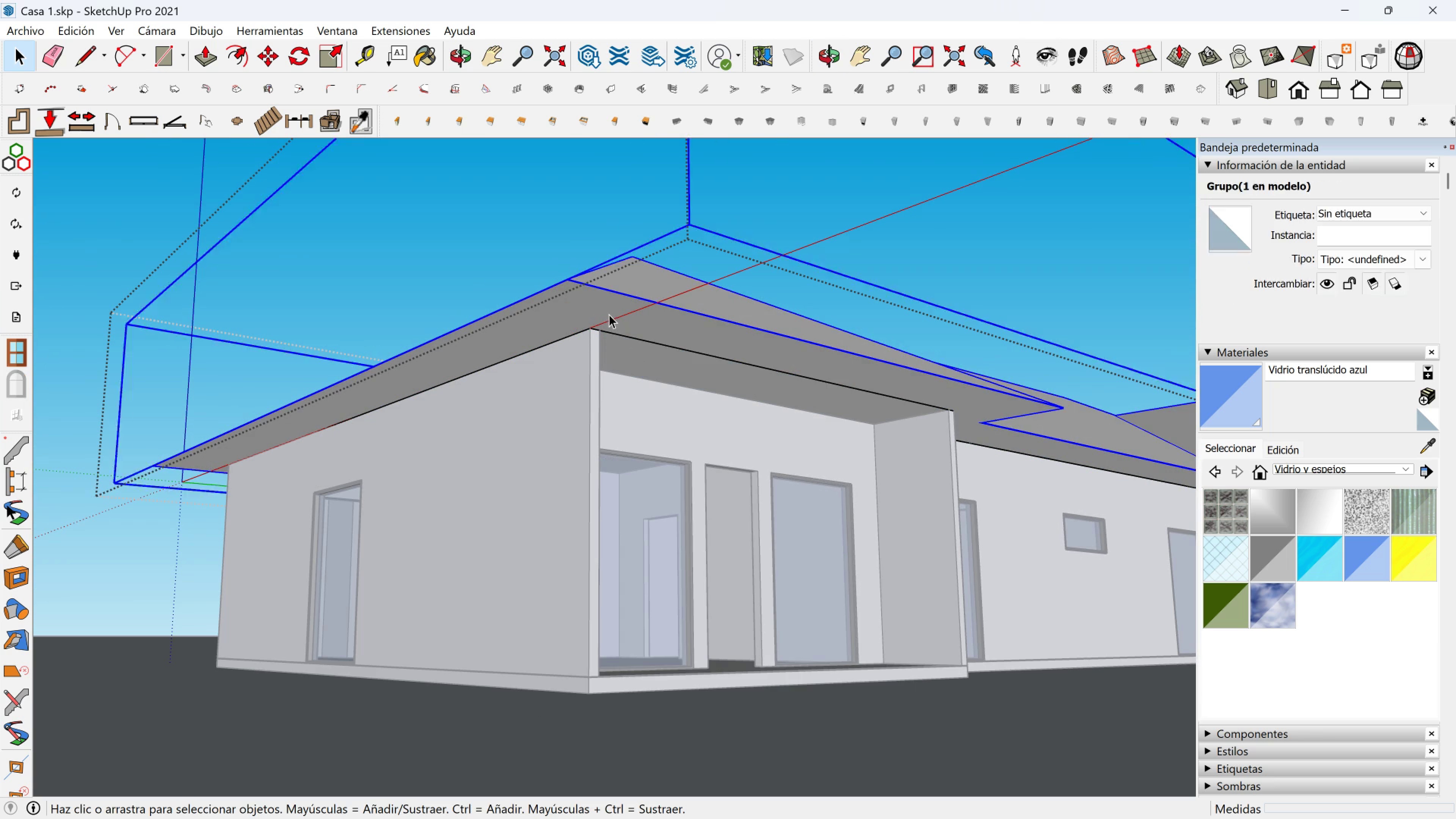 
double_click([609, 314])
 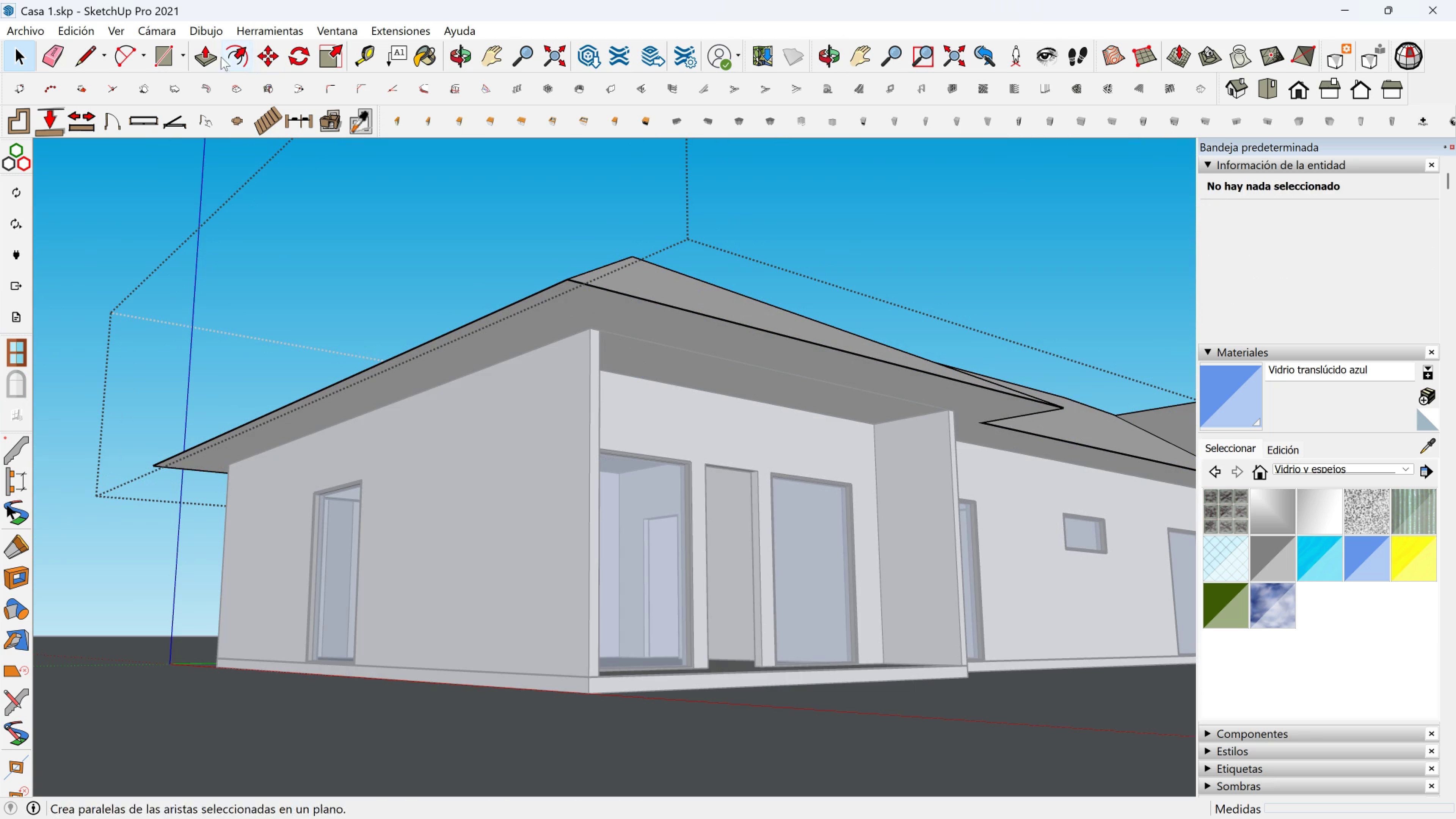 
left_click([209, 57])
 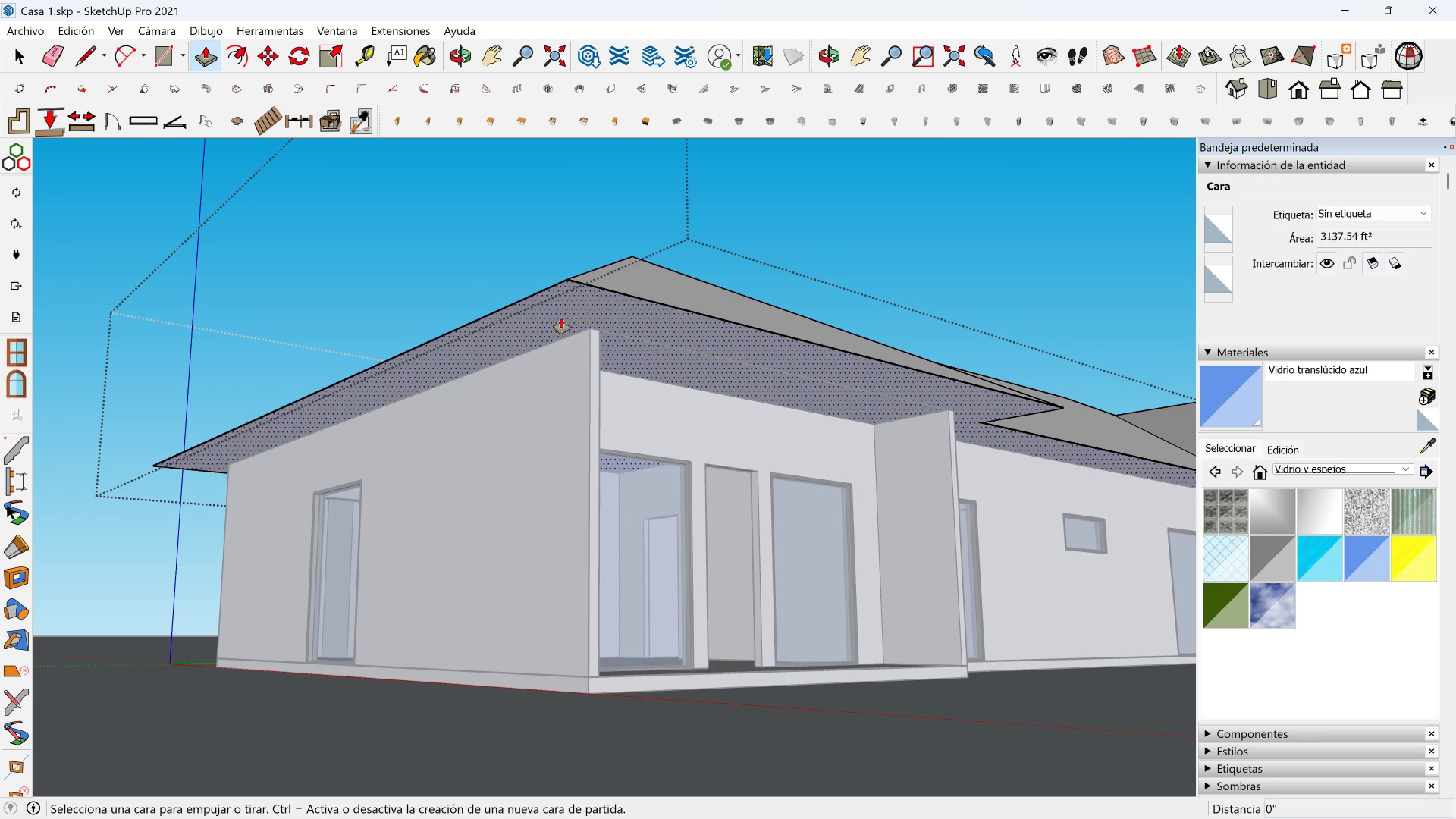 
left_click([562, 315])
 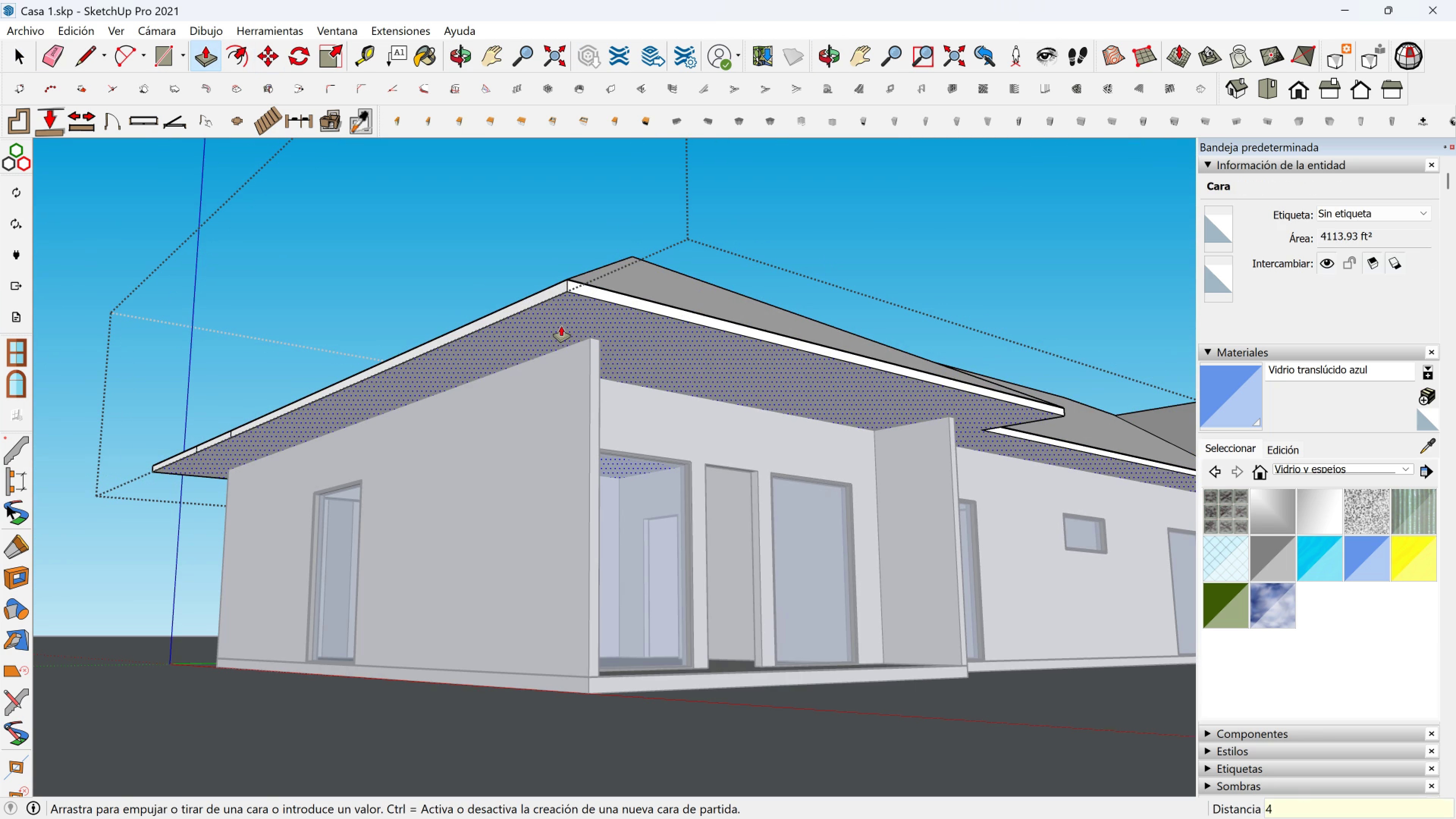 
key(4)
 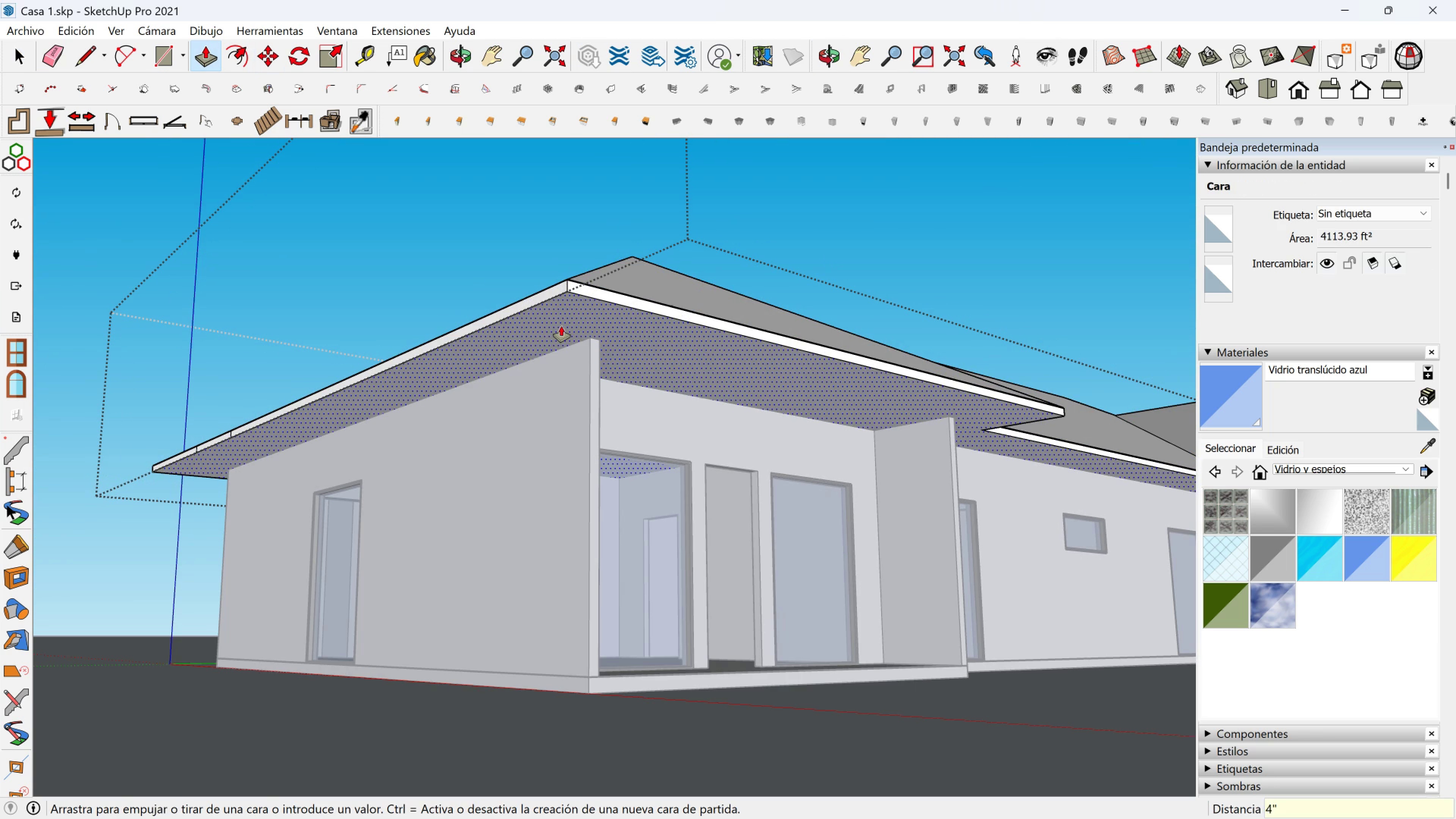 
key(Enter)
 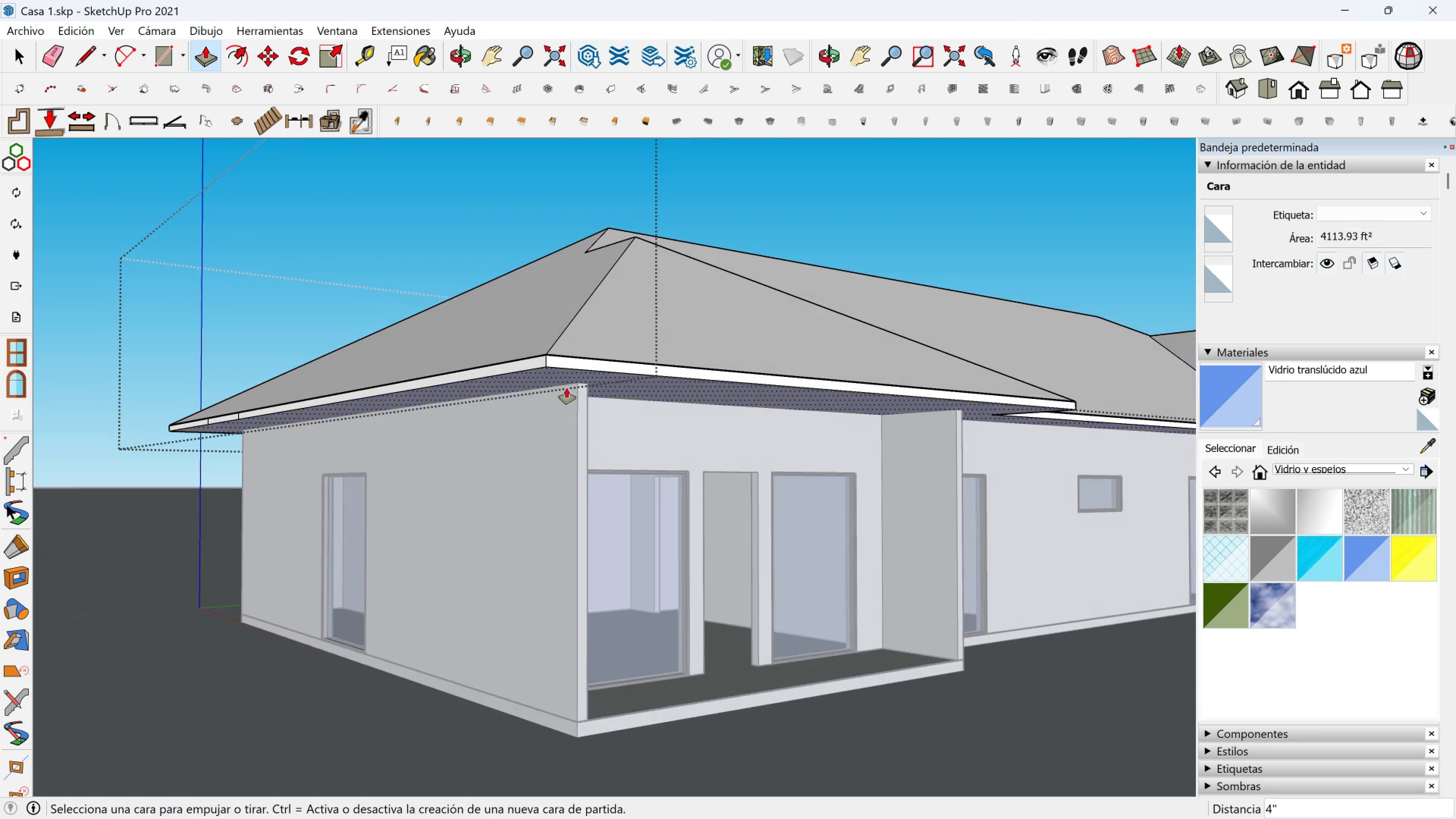 
scroll: coordinate [541, 370], scroll_direction: up, amount: 3.0
 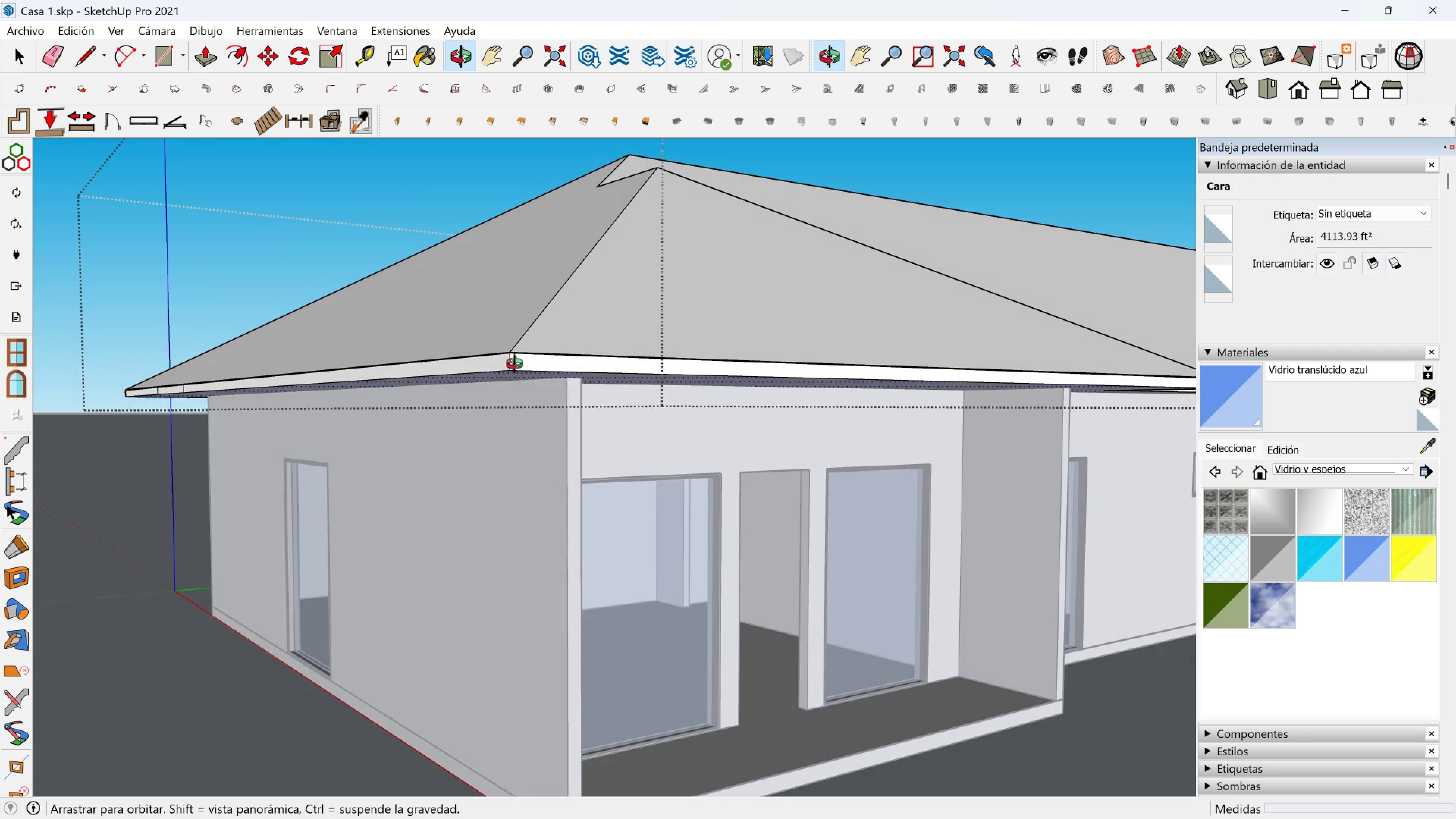 
wait(7.85)
 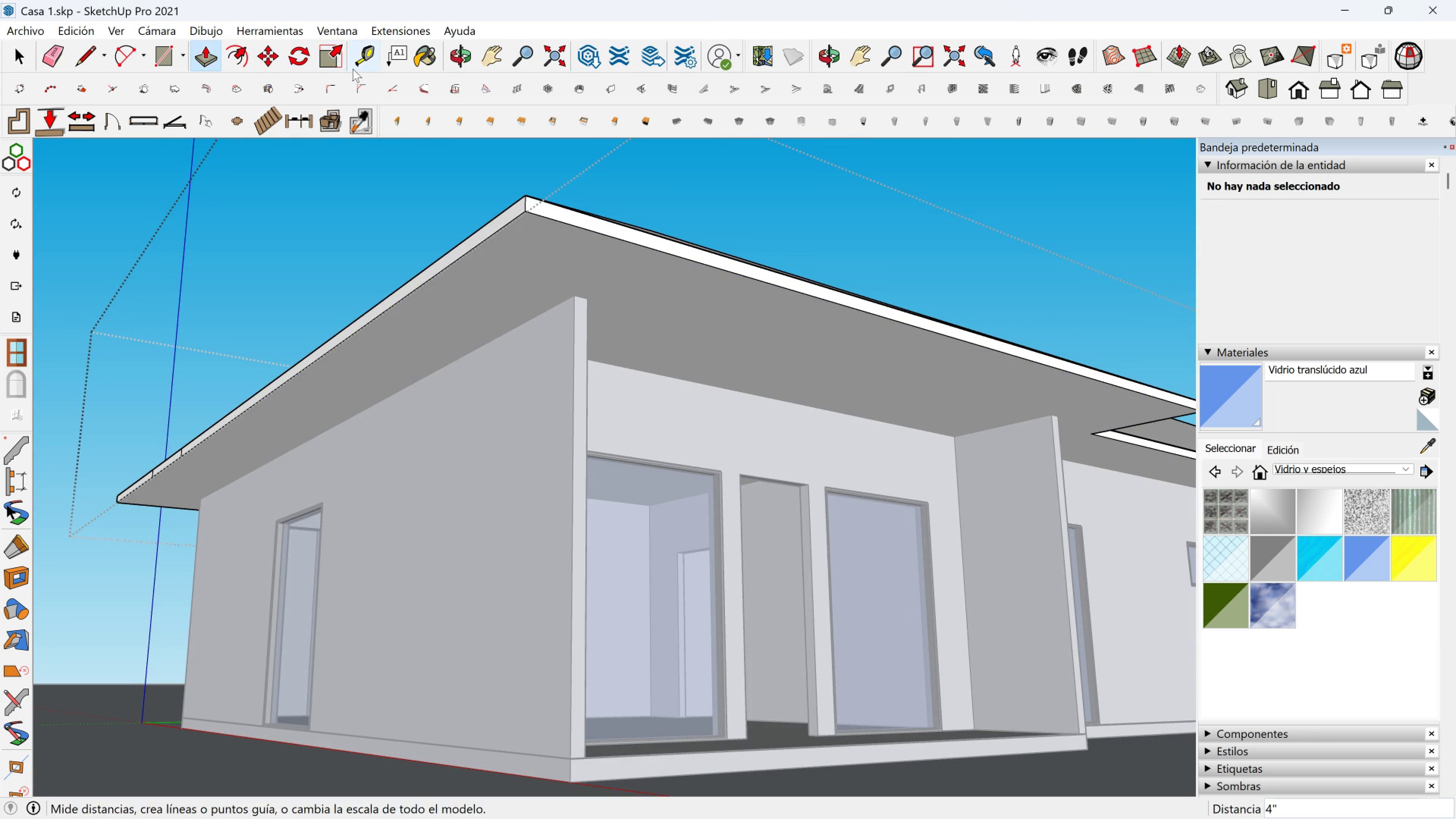 
left_click([664, 326])
 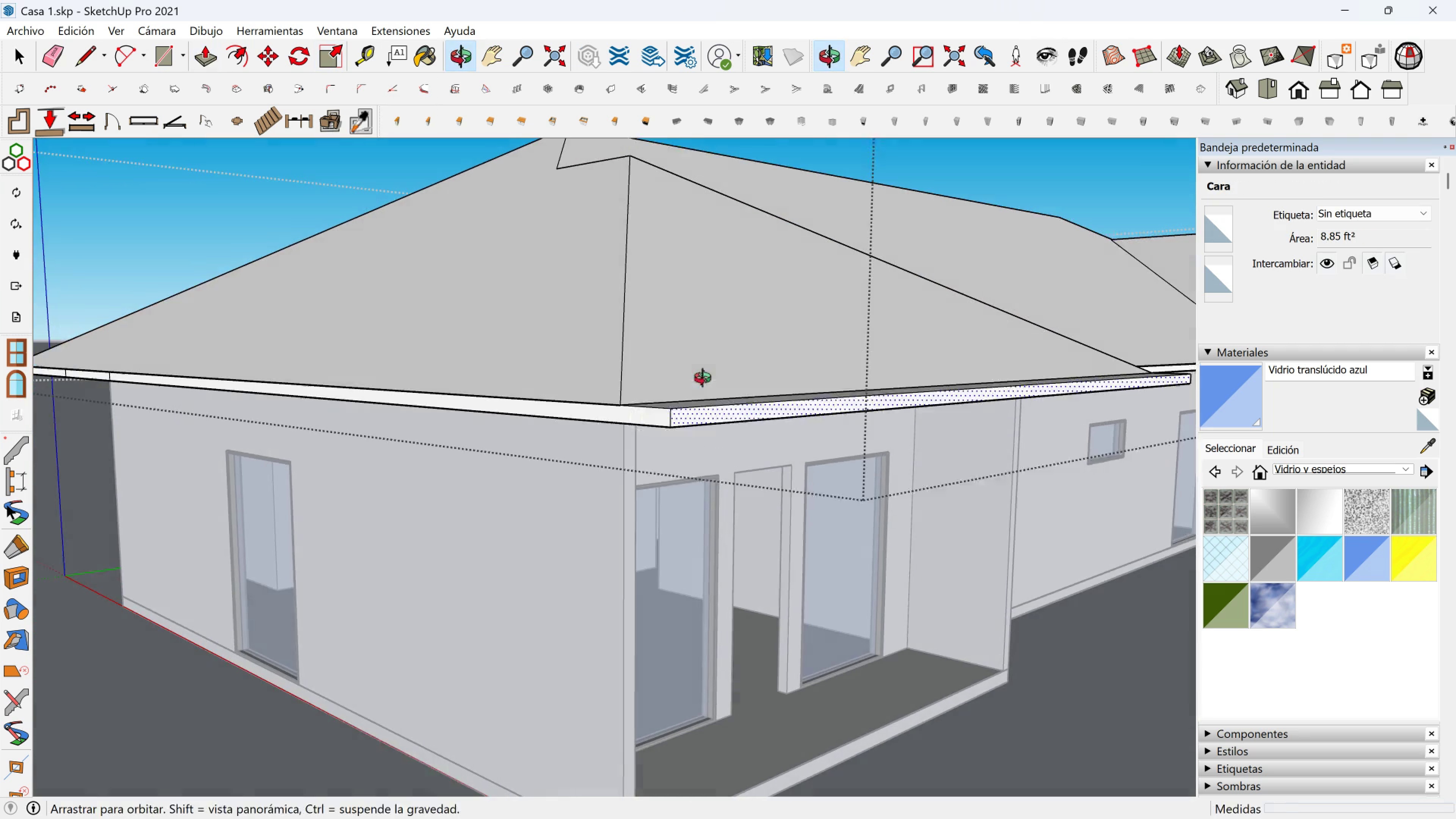 
key(Escape)
 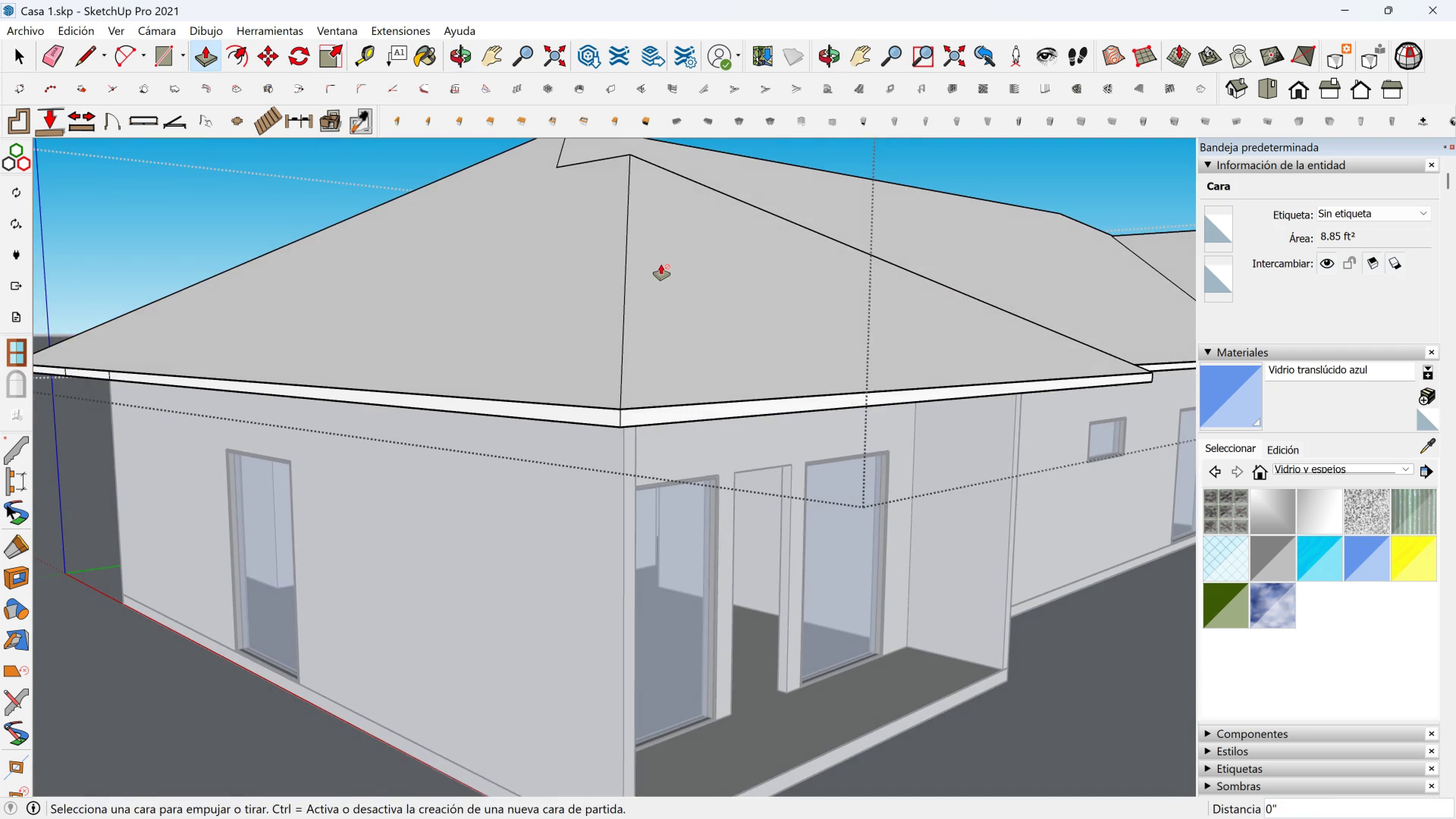 
scroll: coordinate [661, 257], scroll_direction: down, amount: 2.0
 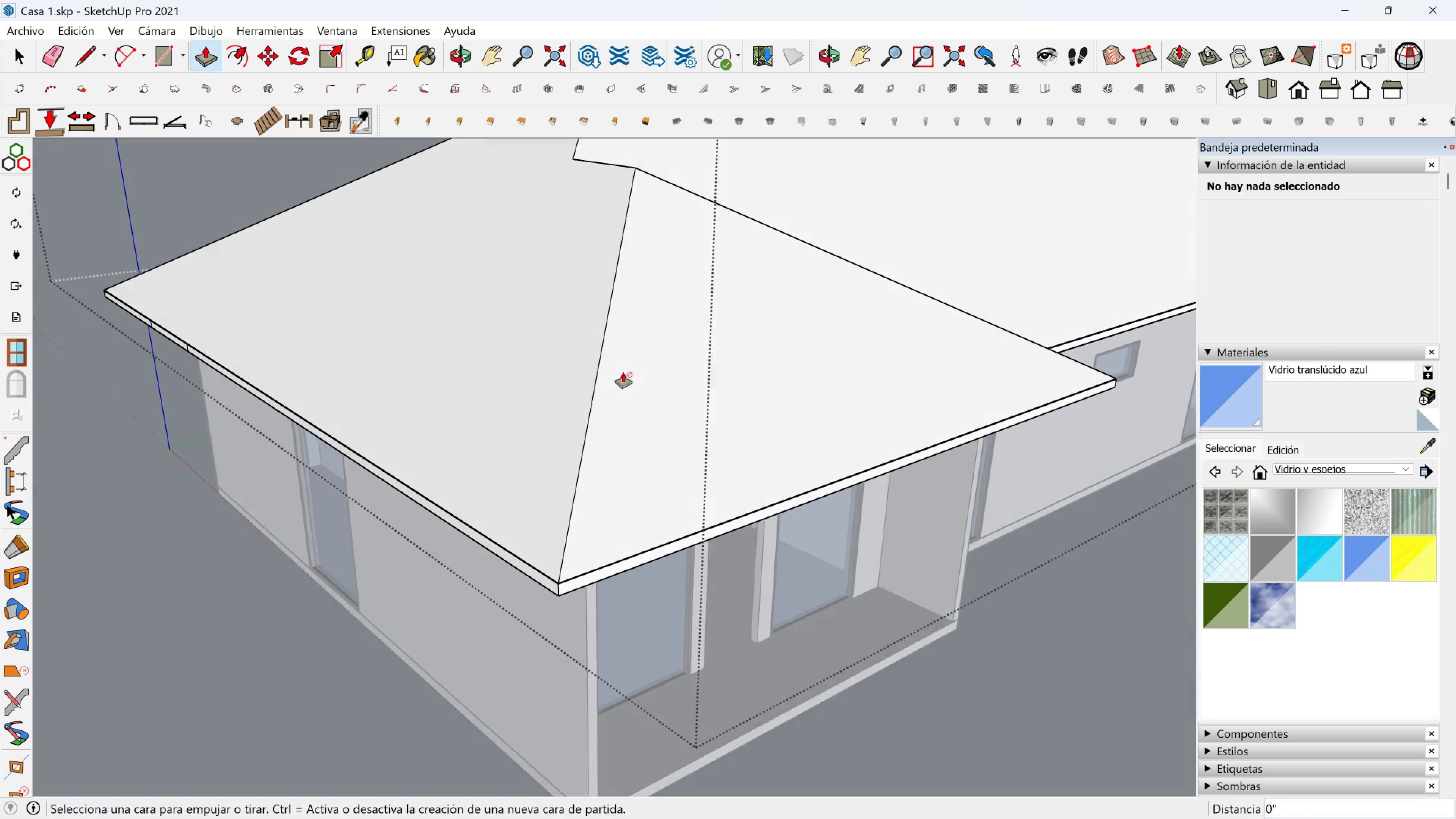 
key(Space)
 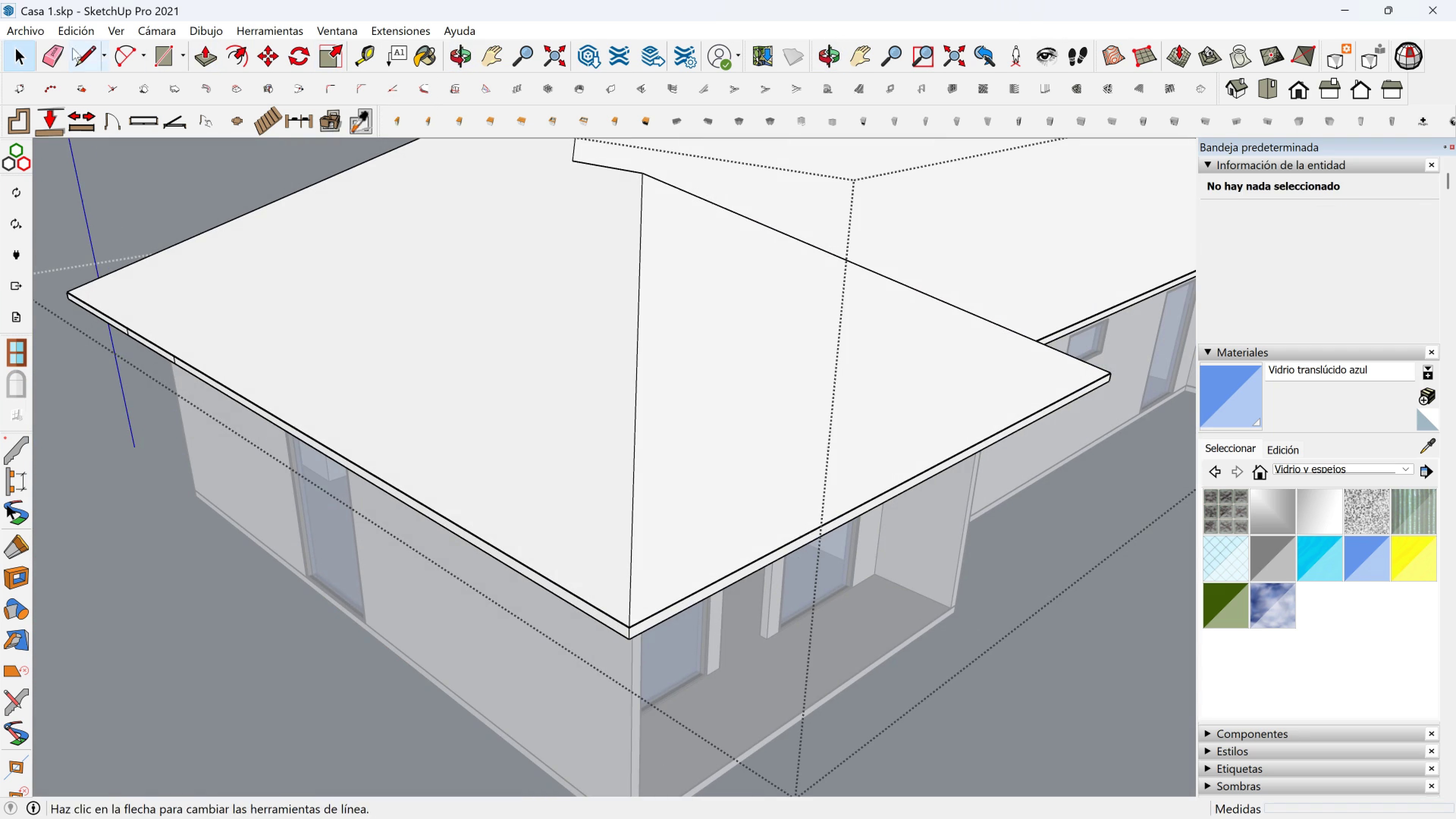 
left_click([86, 50])
 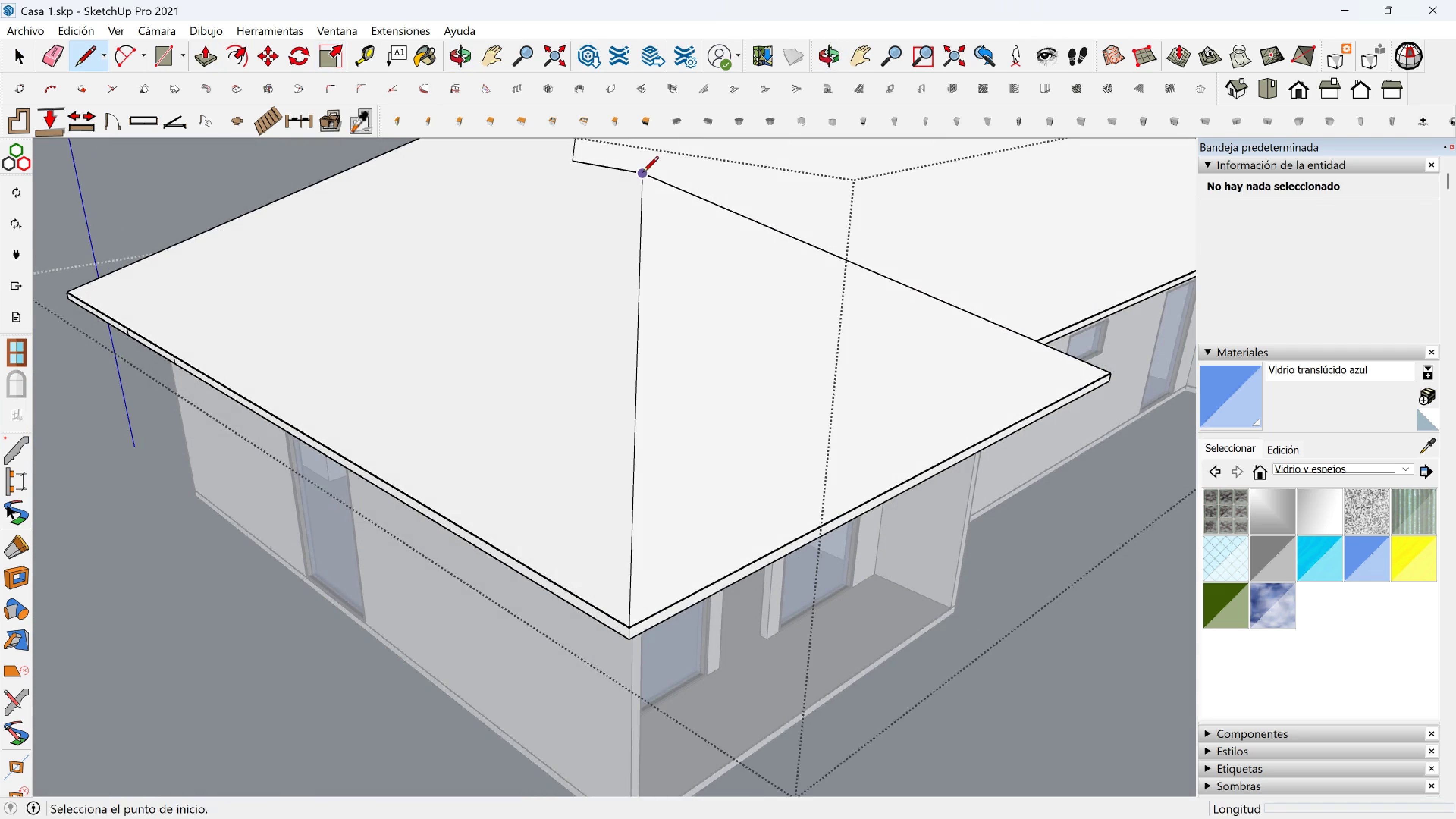 
left_click([643, 173])
 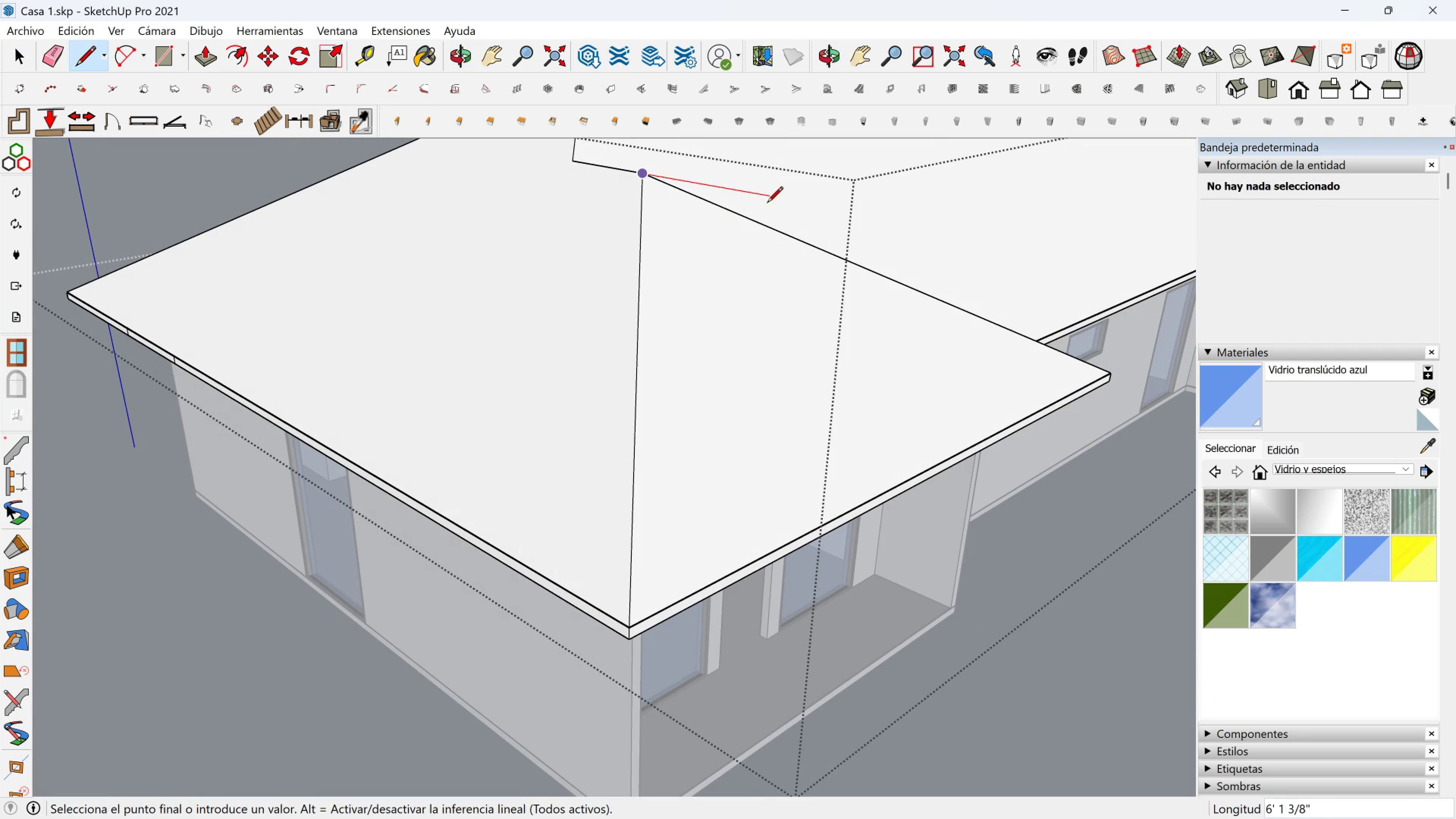 
hold_key(key=ShiftLeft, duration=1.53)
 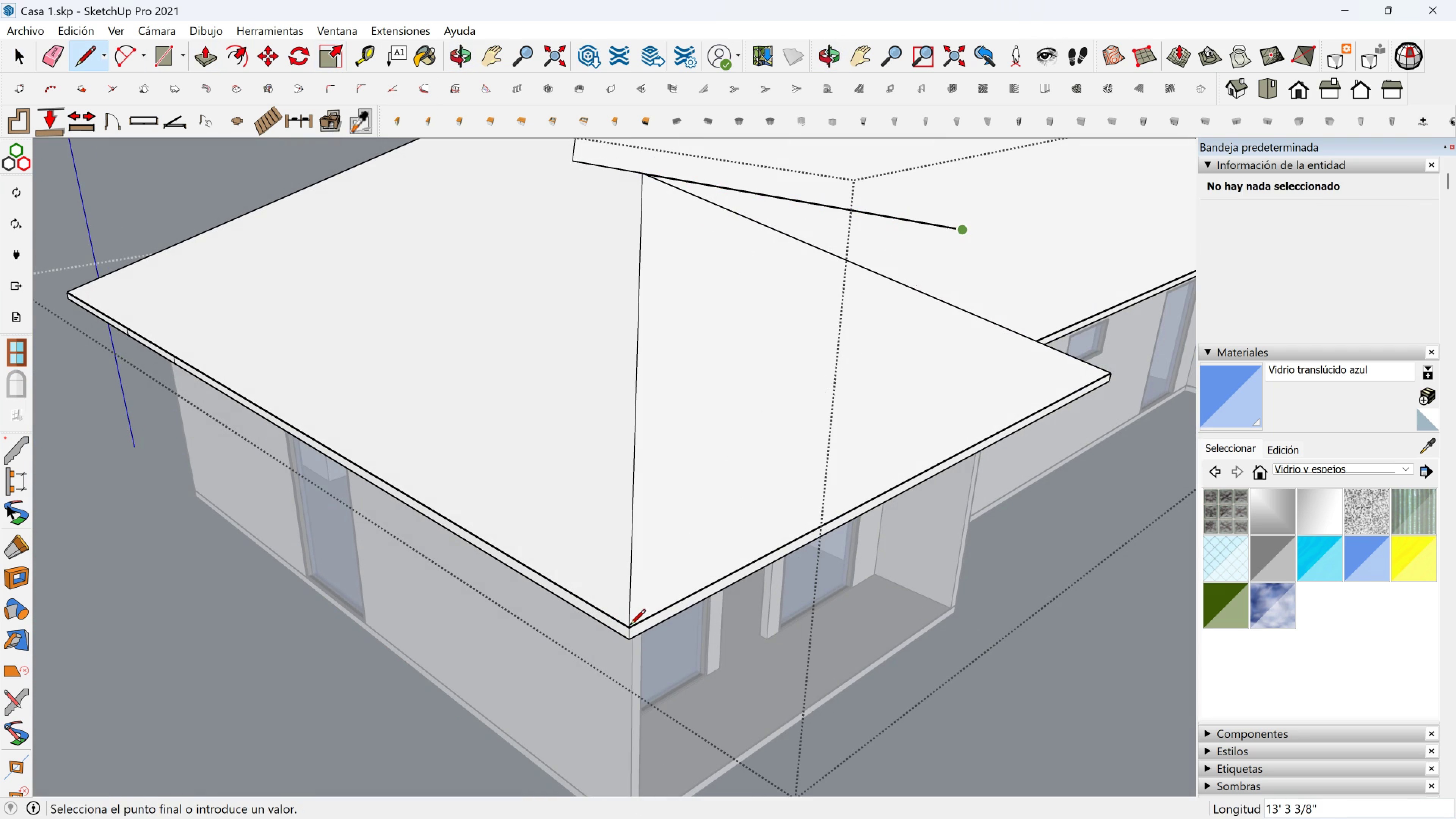 
hold_key(key=ShiftLeft, duration=0.65)
left_click([628, 626])
 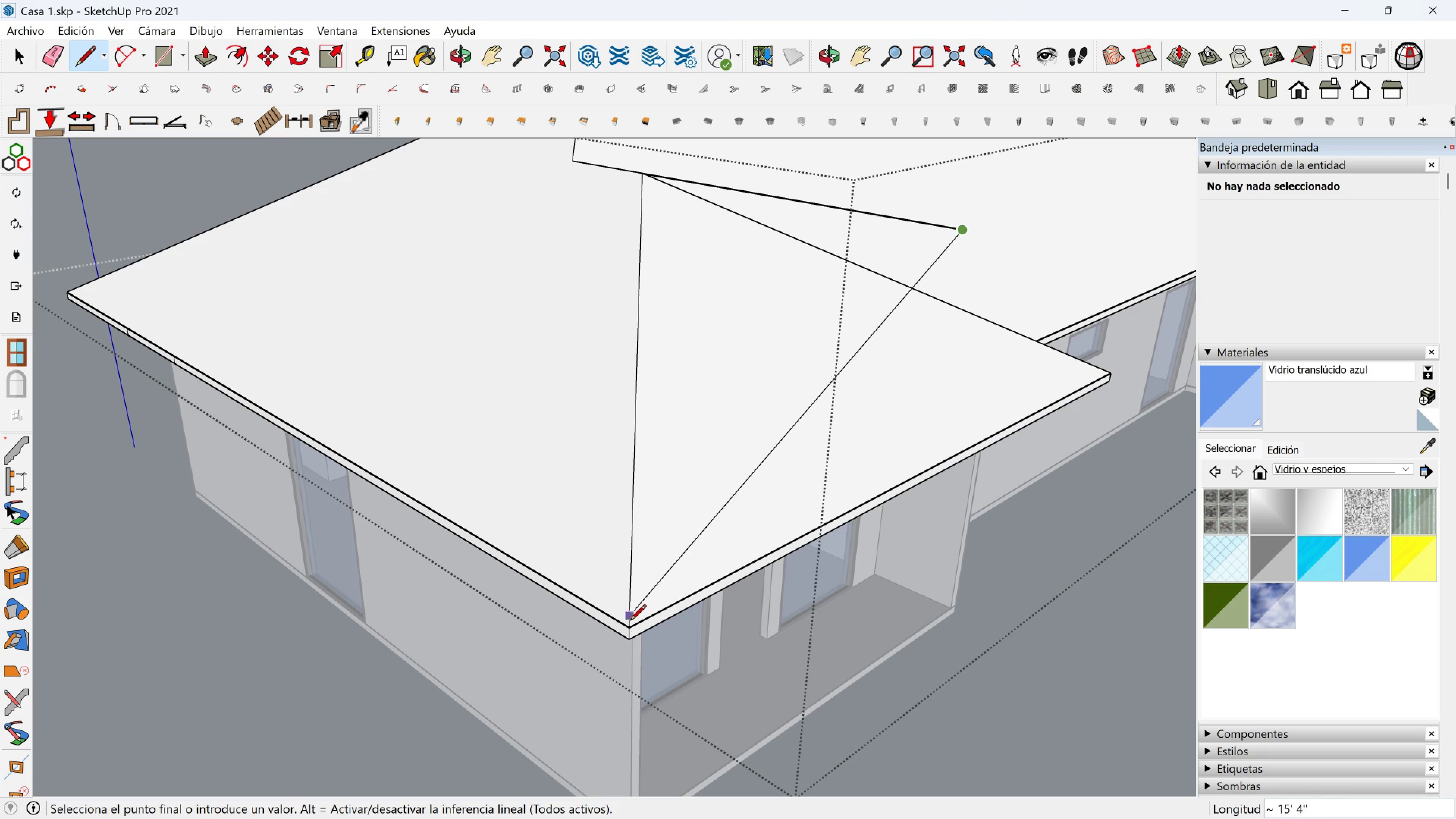 
left_click([629, 623])
 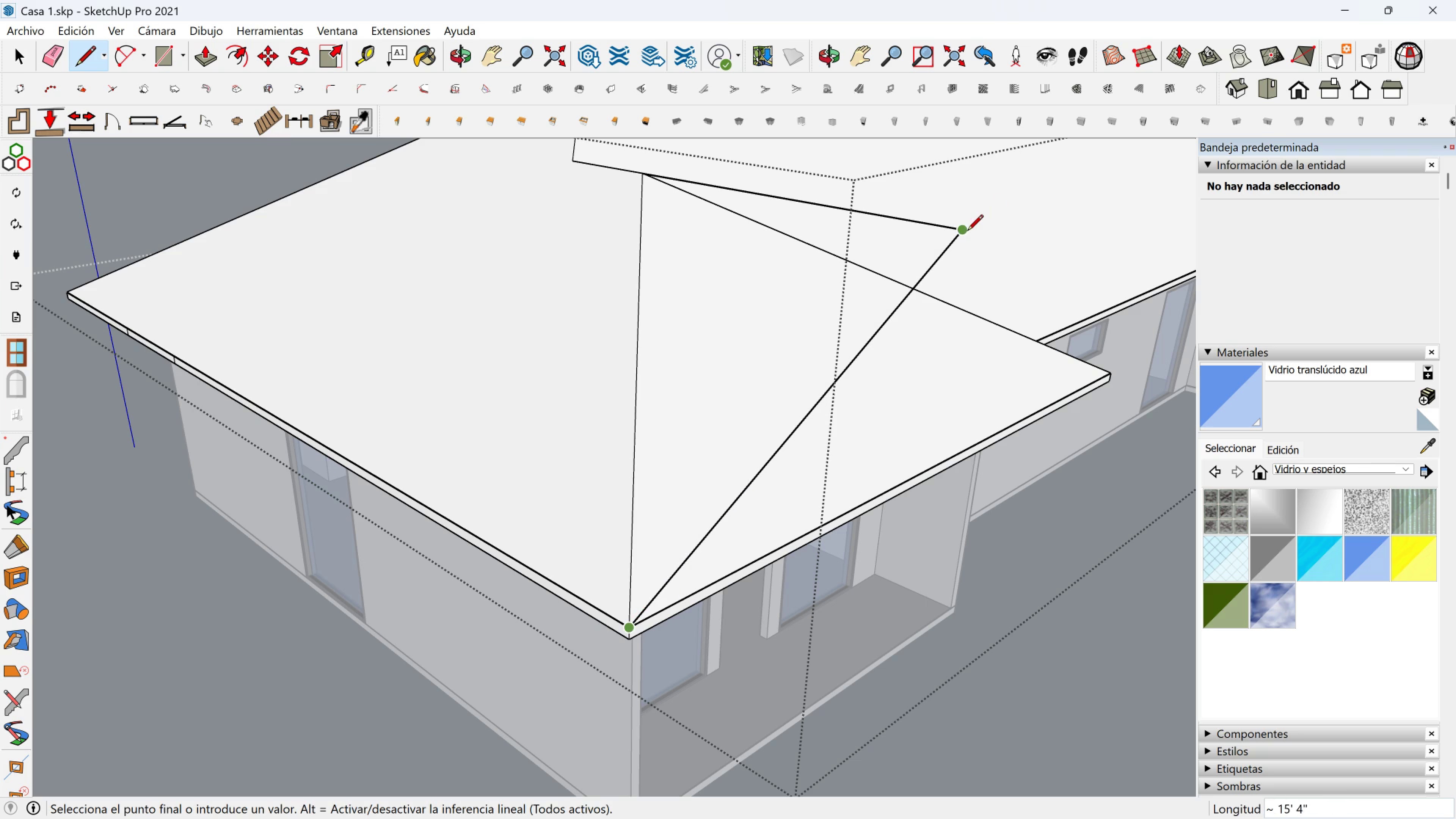 
key(Escape)
 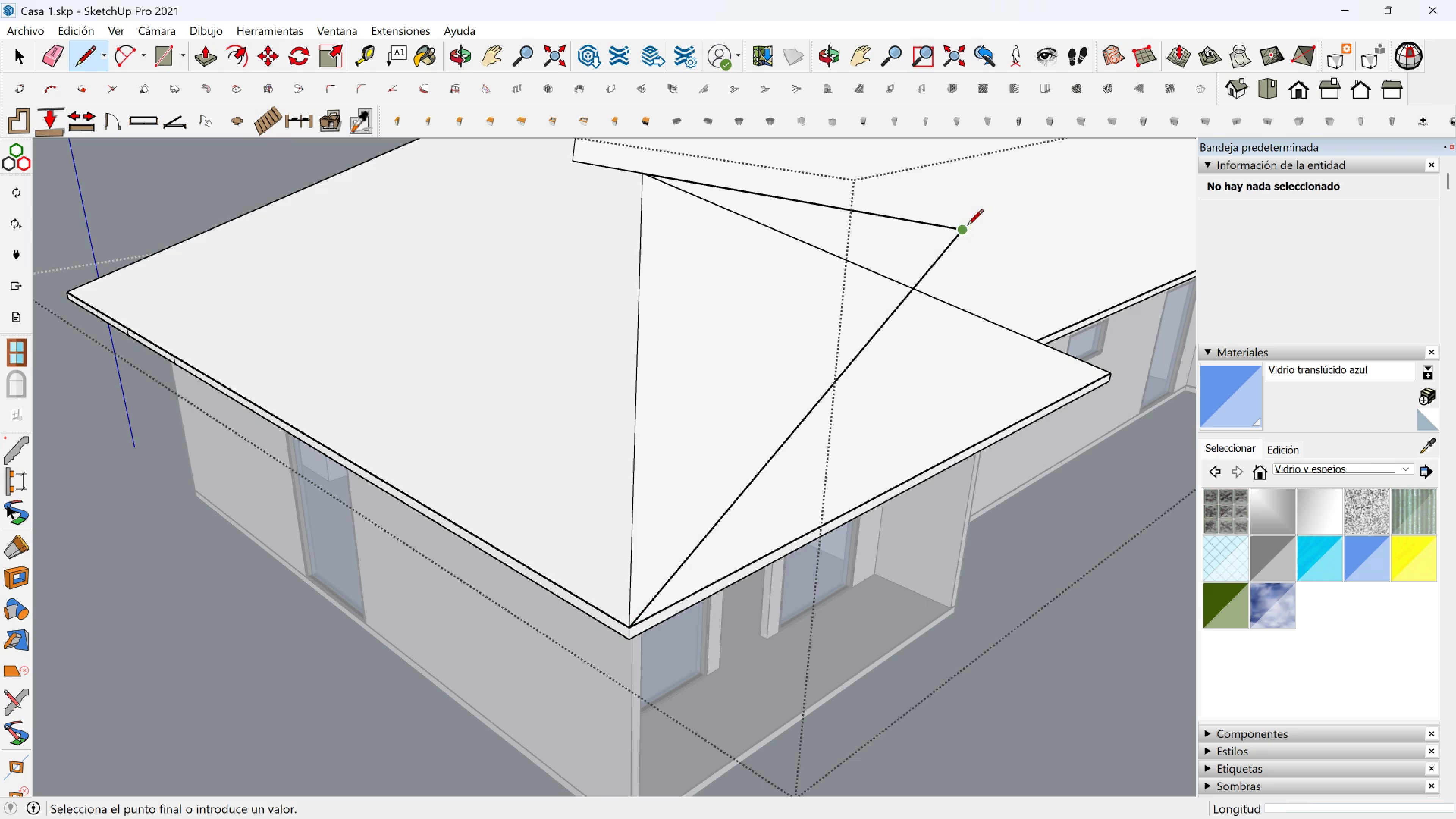 
left_click([967, 226])
 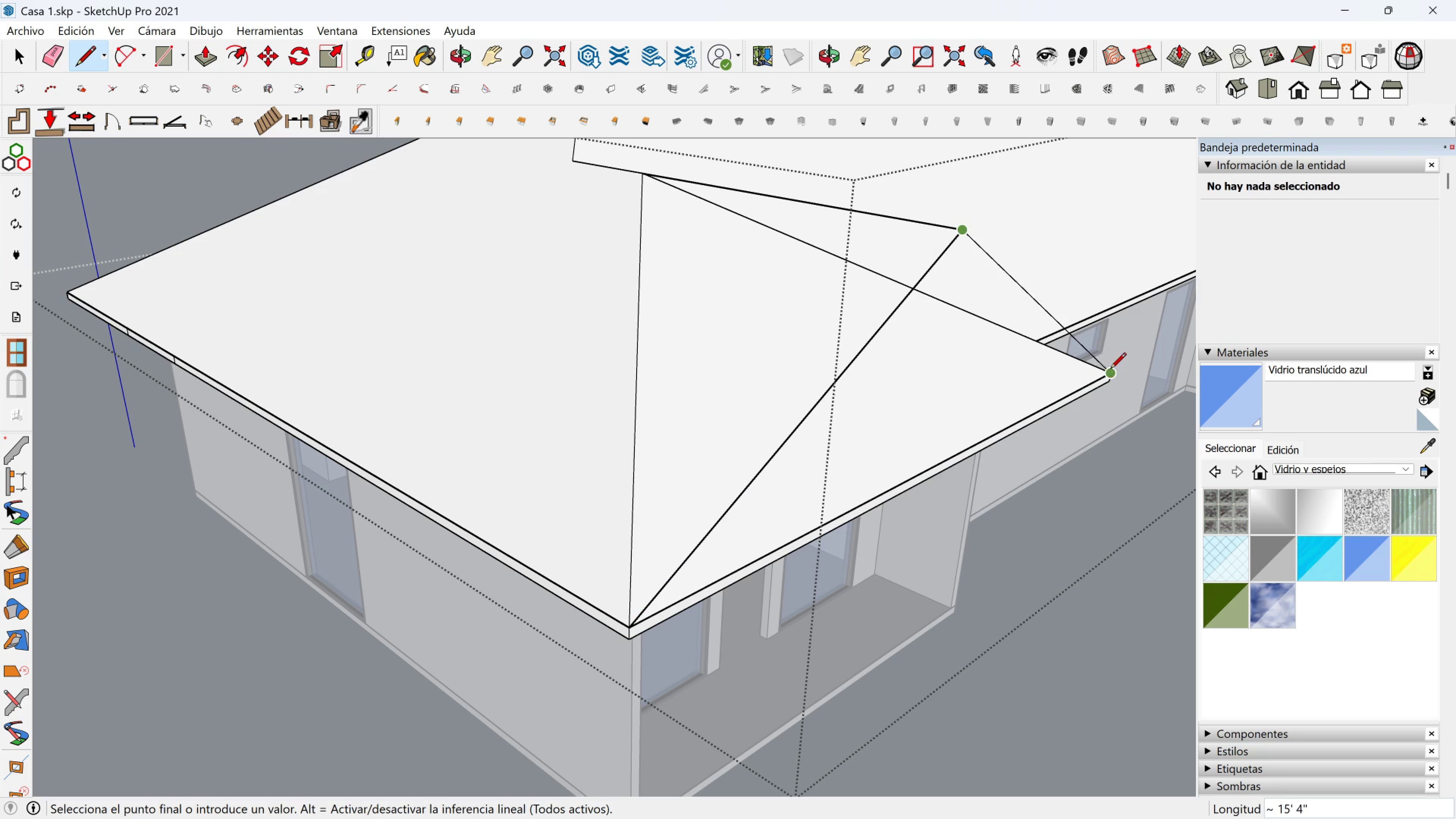 
left_click([1110, 370])
 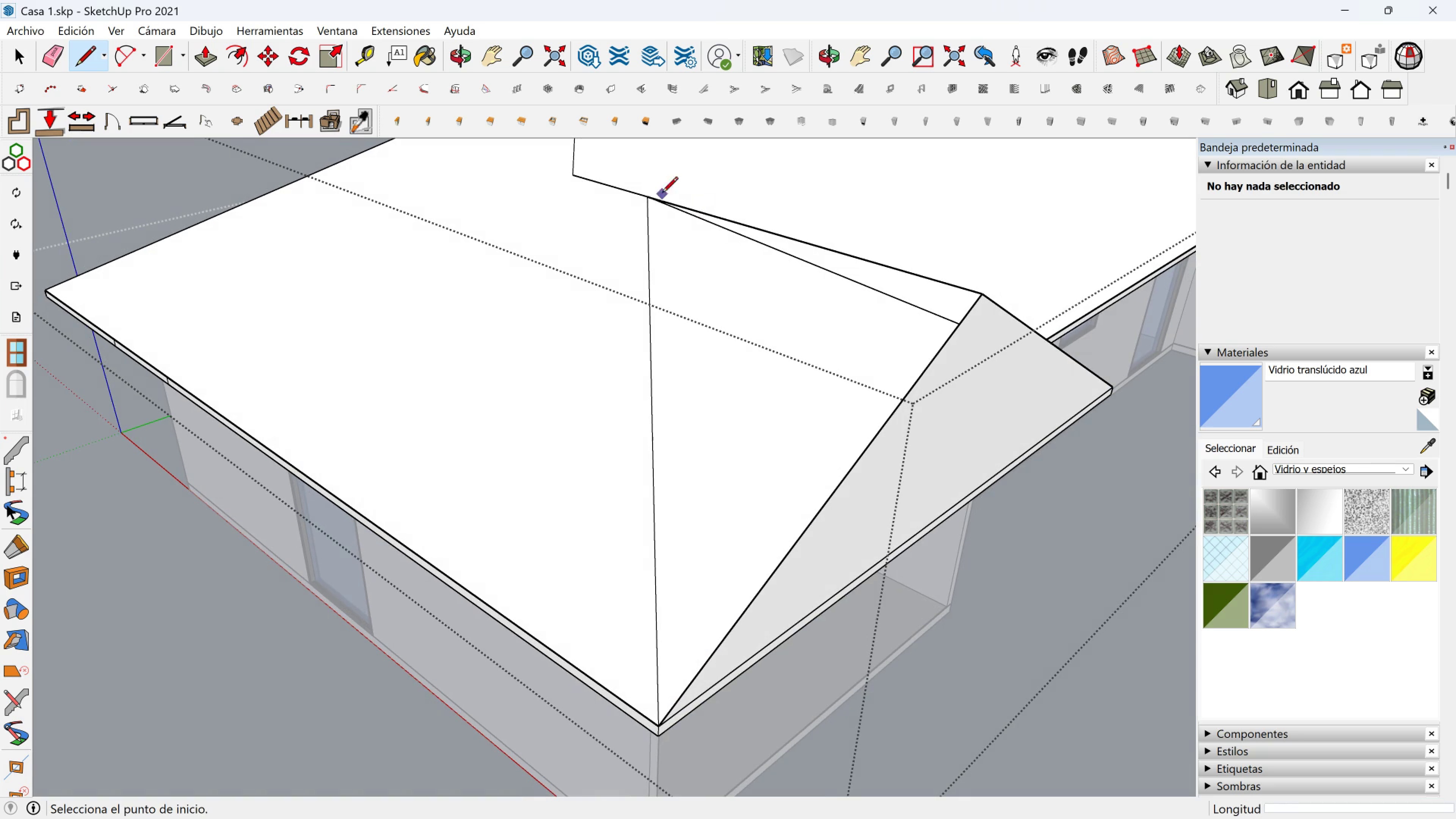 
left_click([645, 196])
 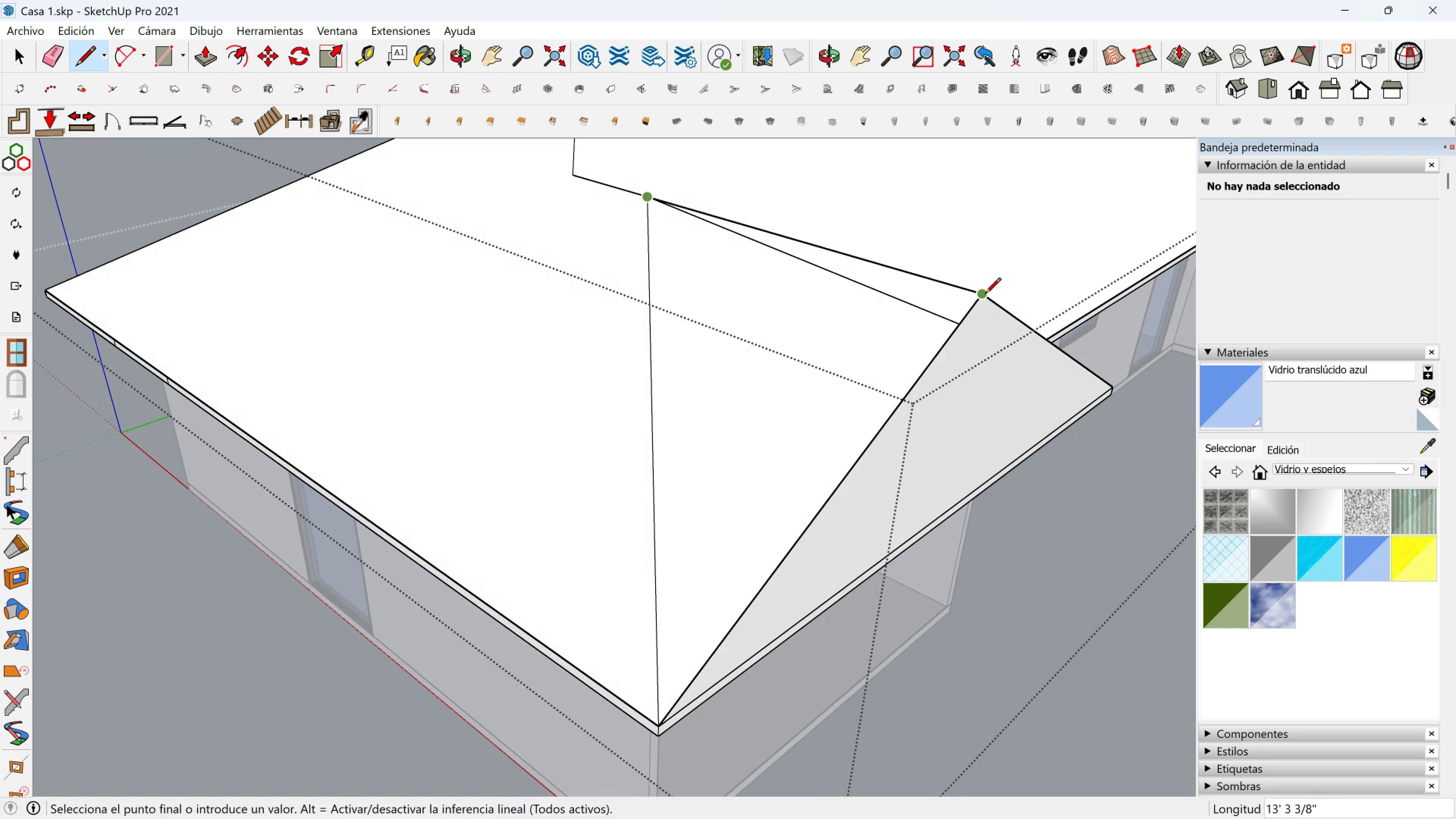 
left_click([985, 295])
 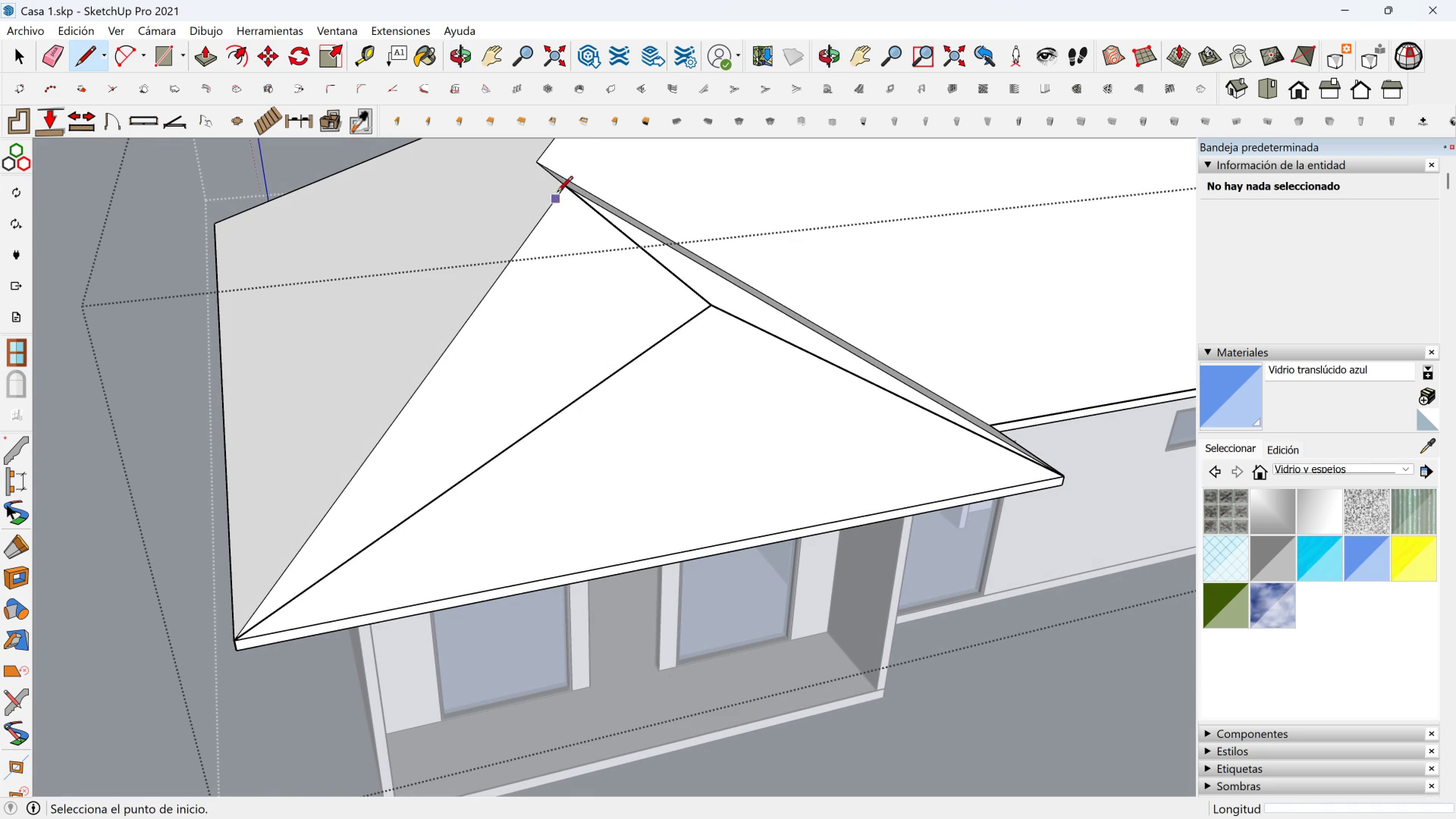 
left_click([560, 191])
 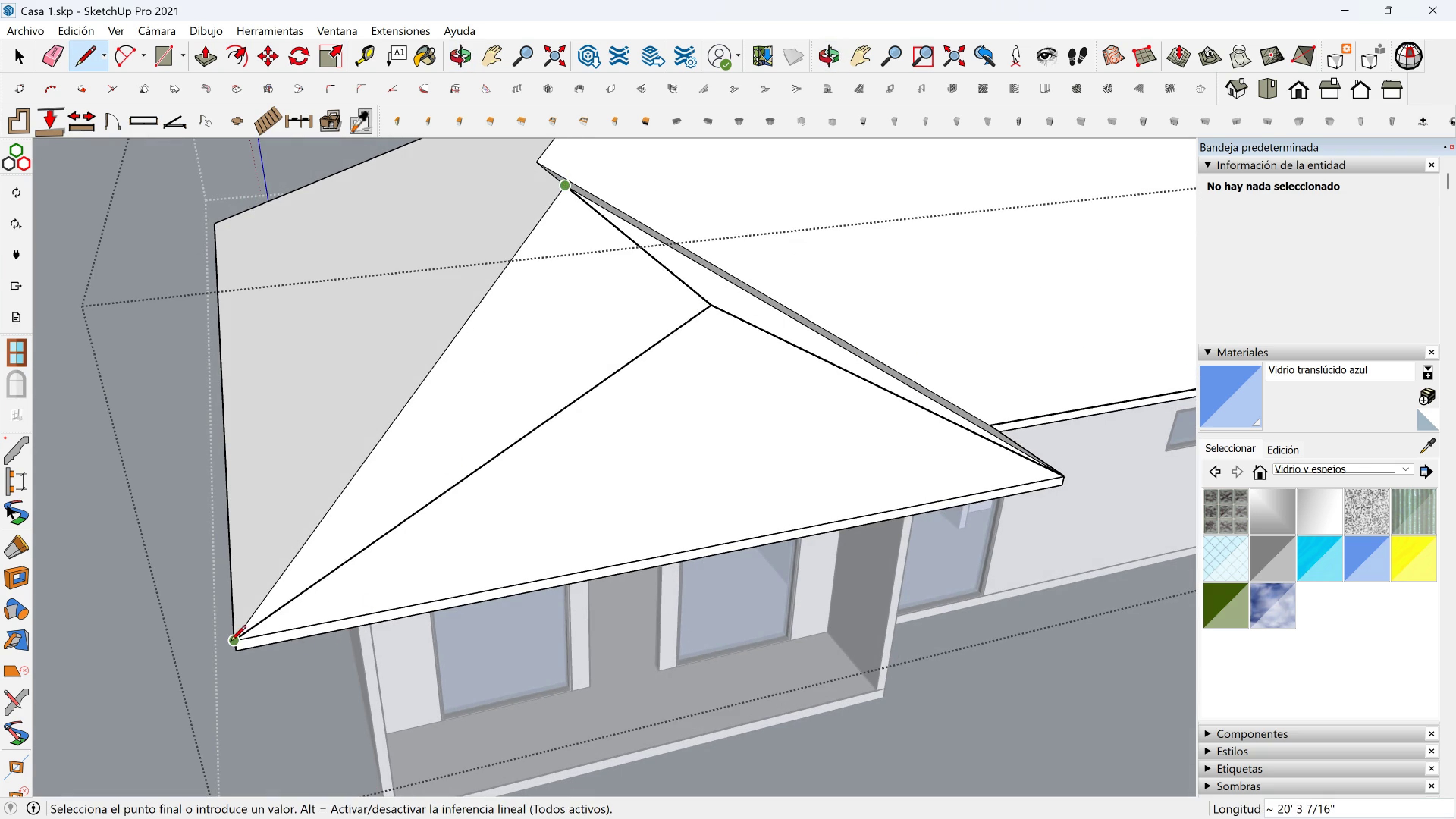 
left_click([230, 642])
 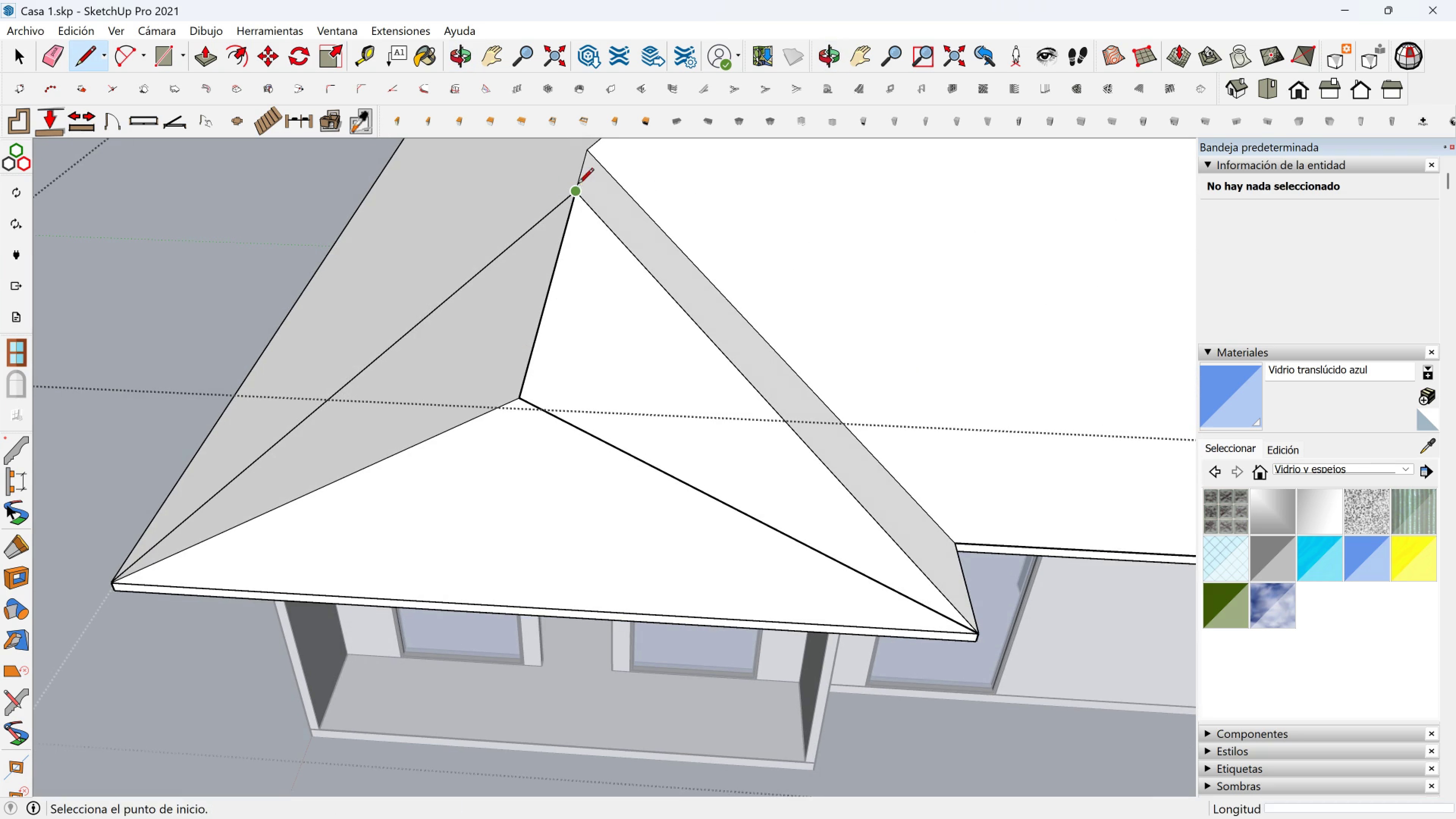 
left_click([579, 187])
 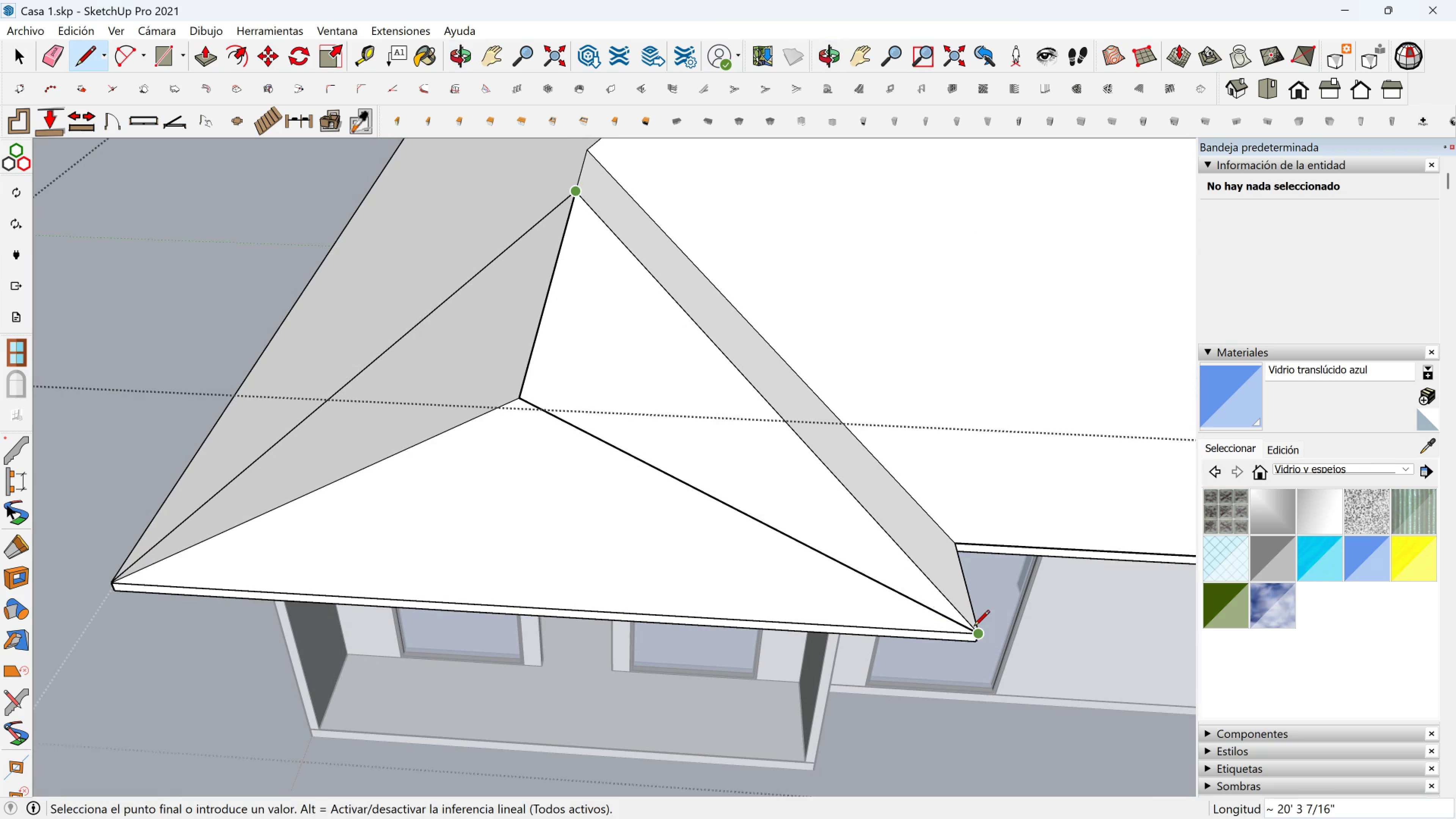 
left_click([974, 627])
 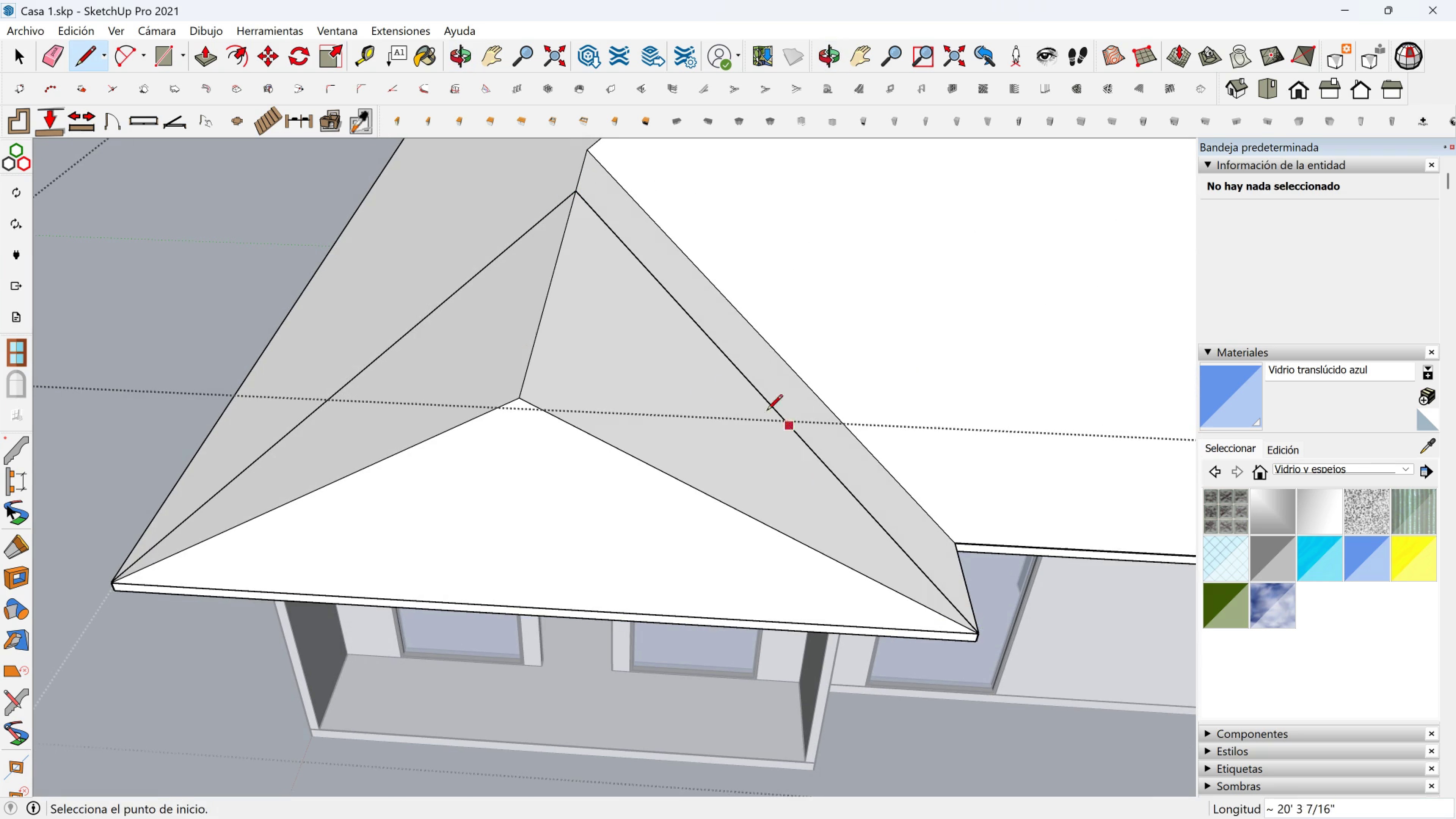 
key(Space)
 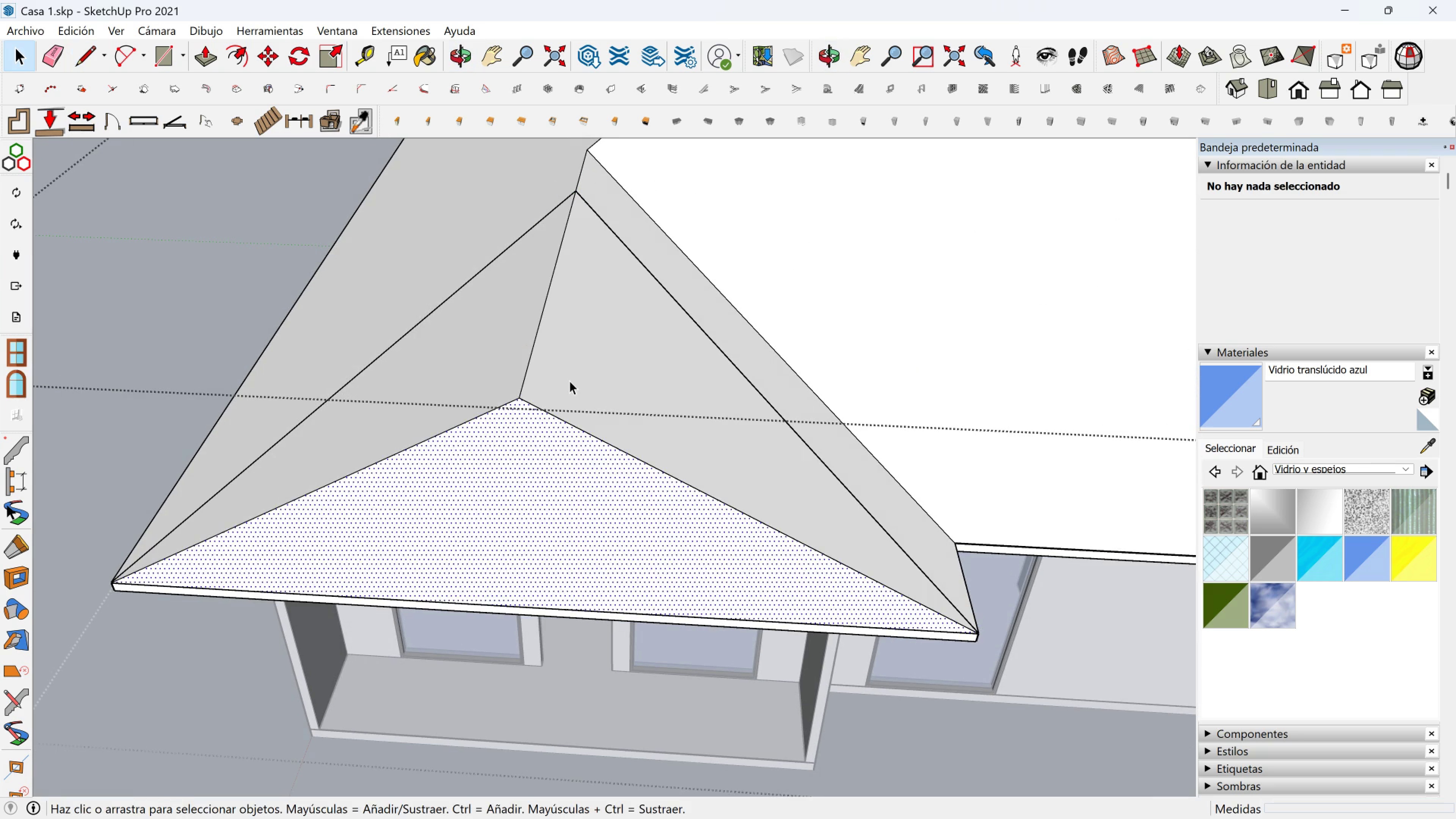 
double_click([571, 378])
 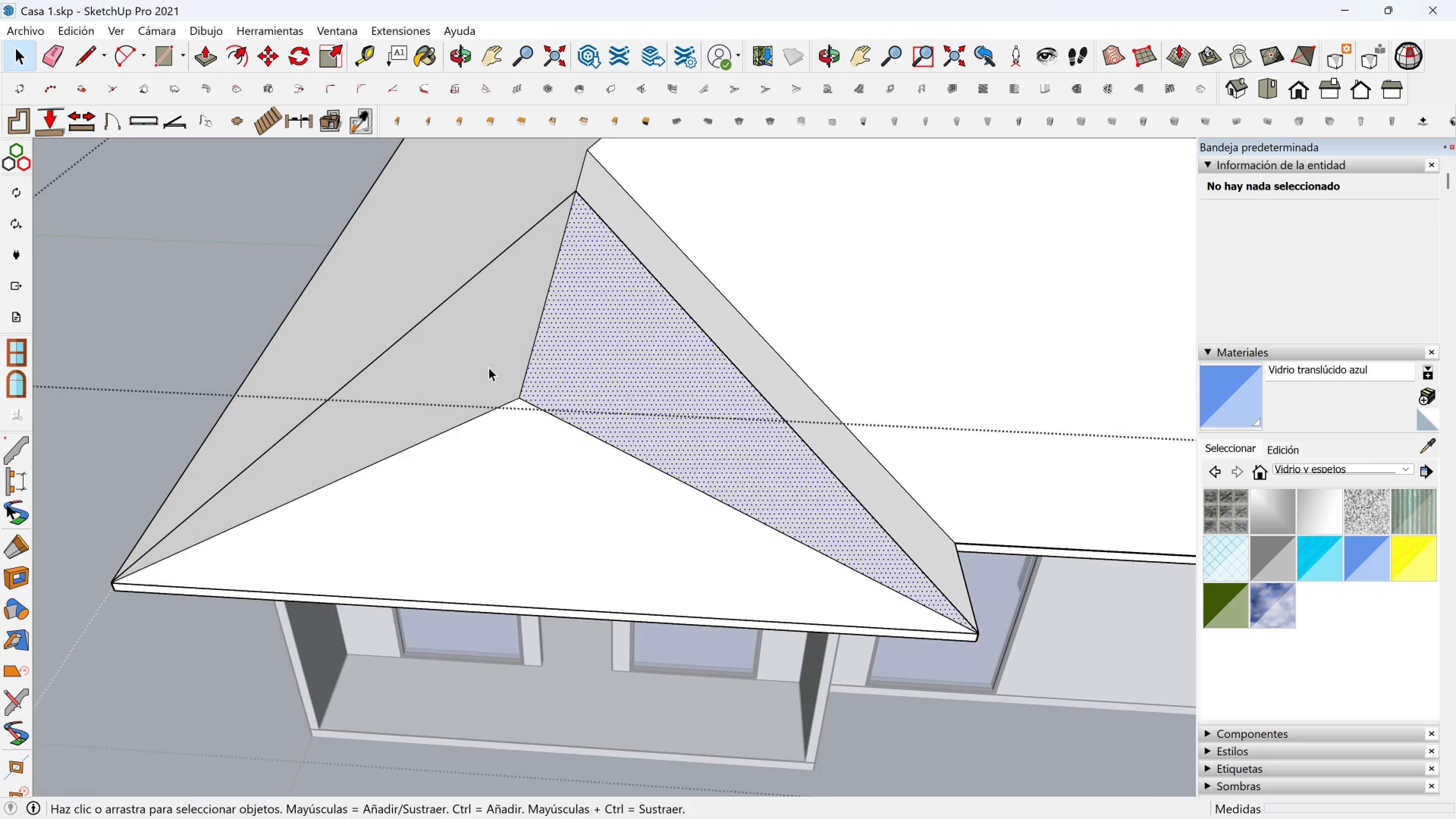 
triple_click([489, 367])
 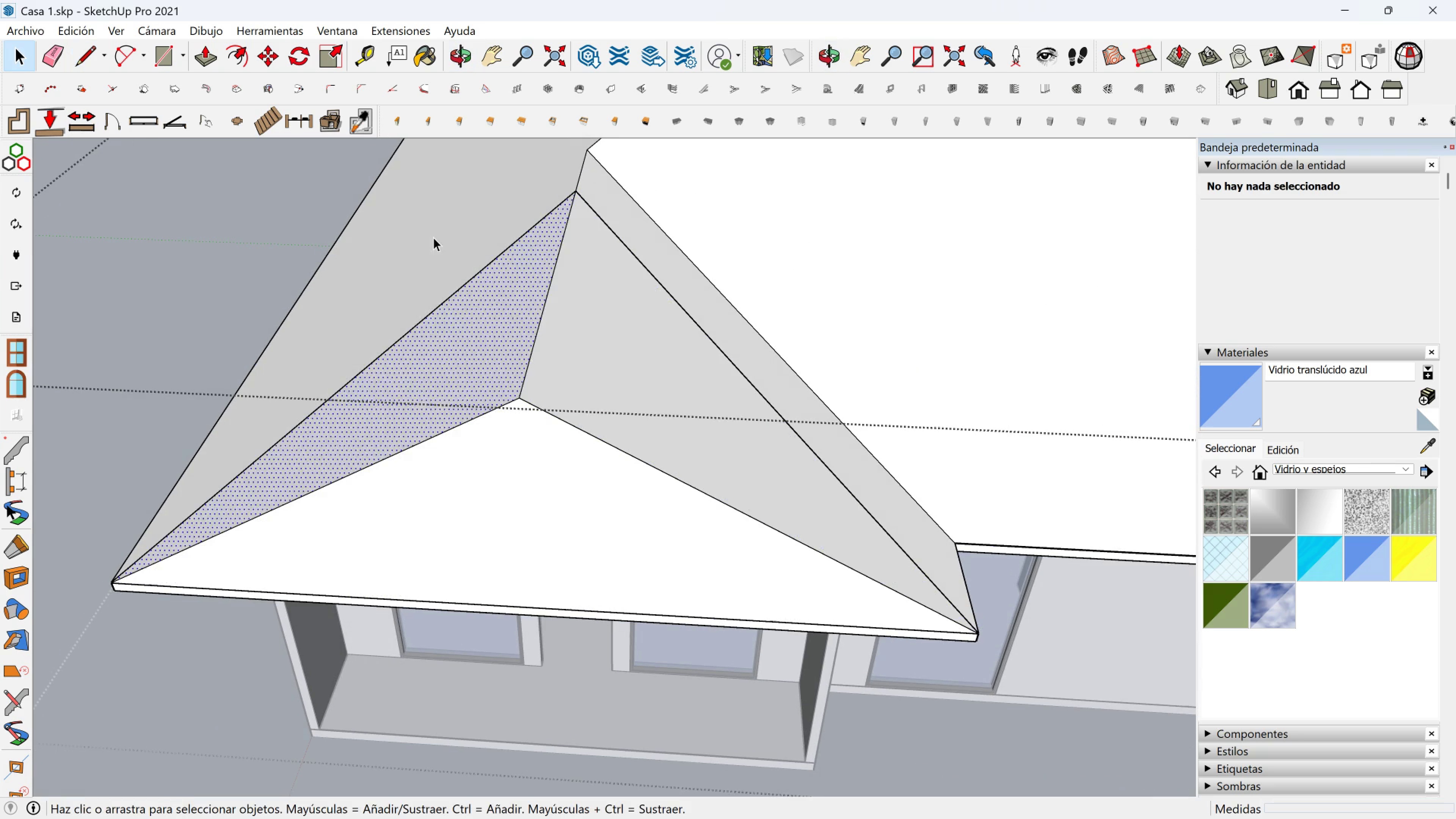 
triple_click([433, 237])
 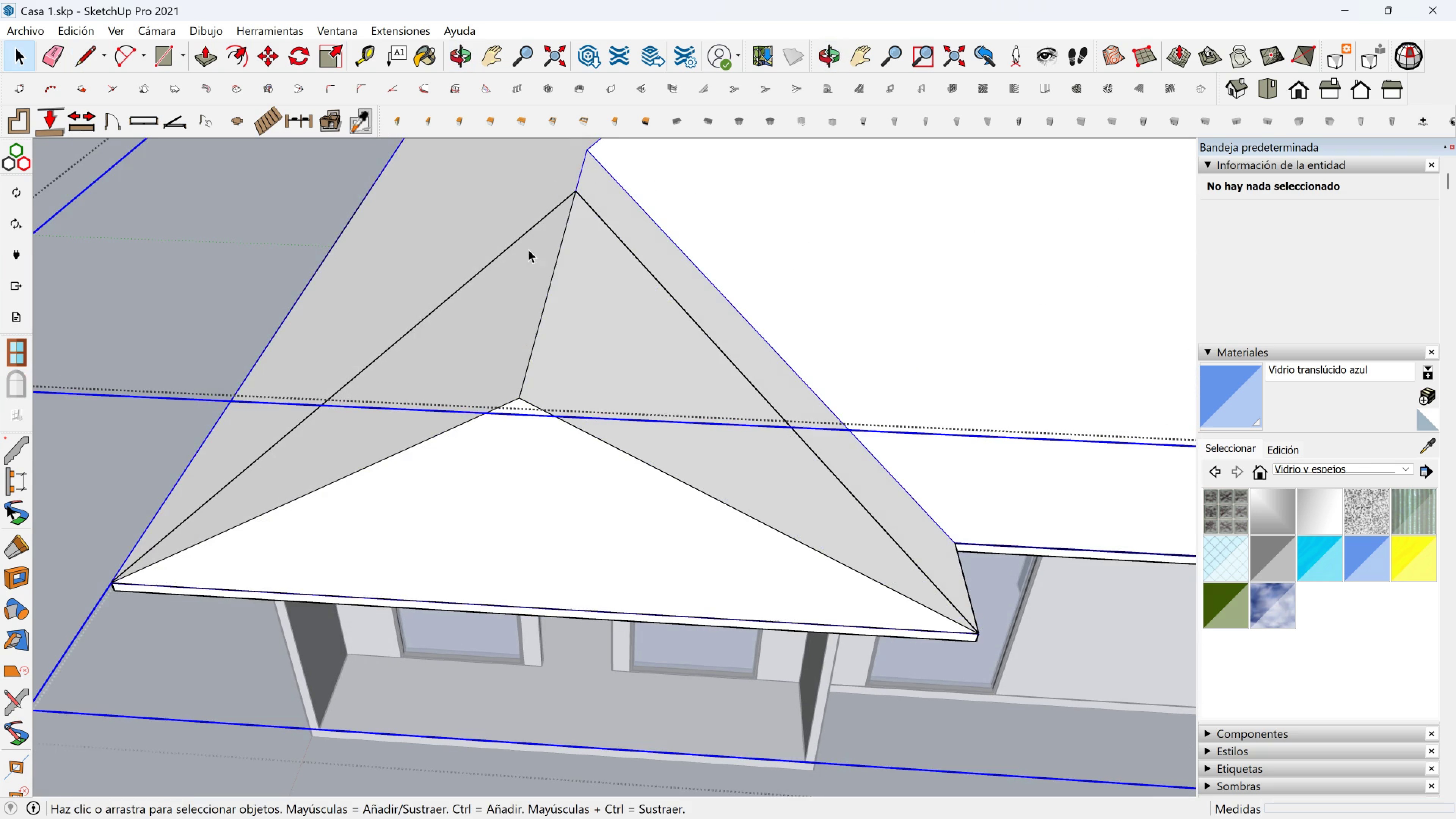 
scroll: coordinate [789, 347], scroll_direction: down, amount: 5.0
 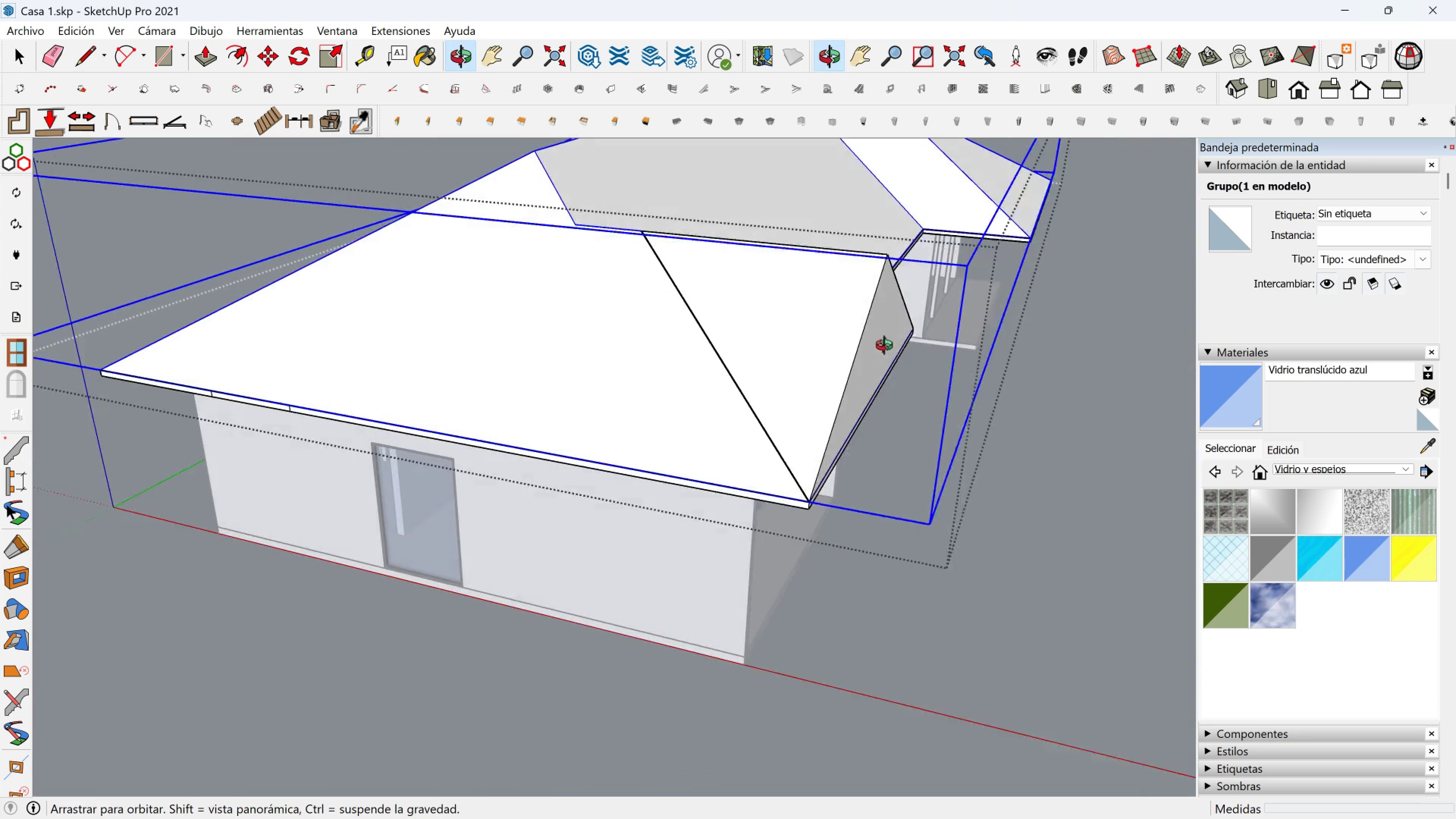 
hold_key(key=ShiftLeft, duration=0.52)
 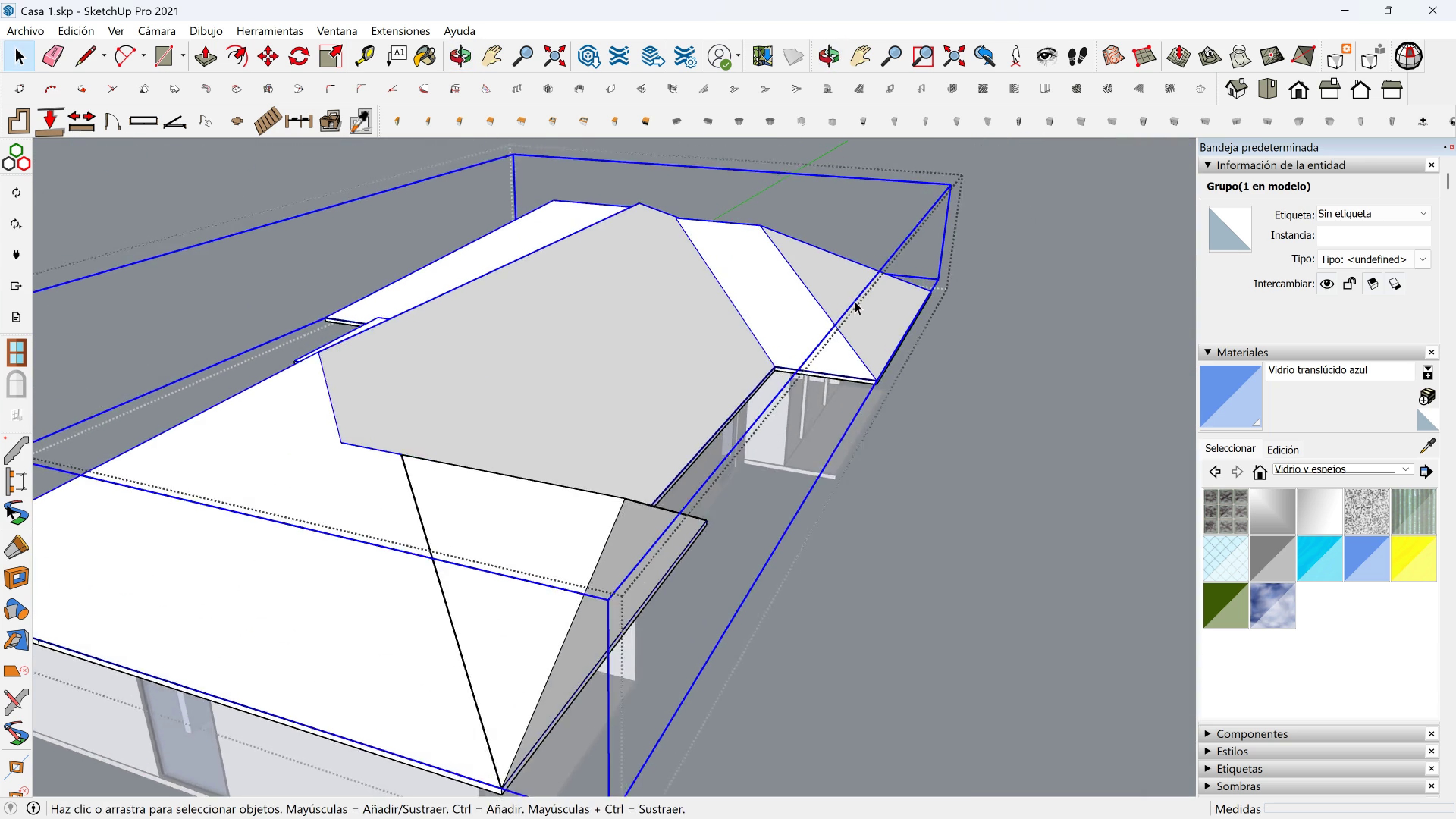 
scroll: coordinate [789, 391], scroll_direction: up, amount: 3.0
 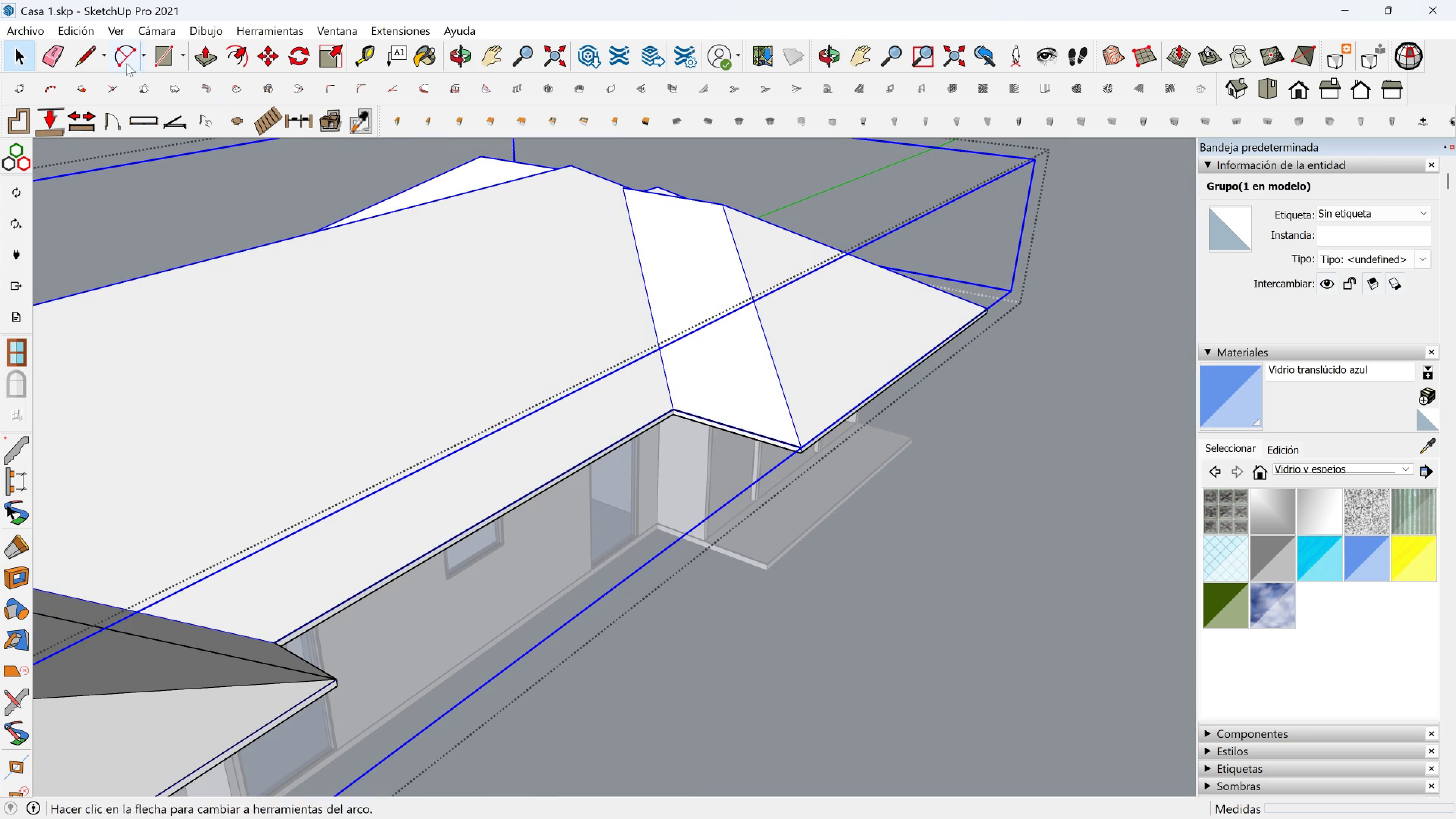 
left_click([91, 53])
 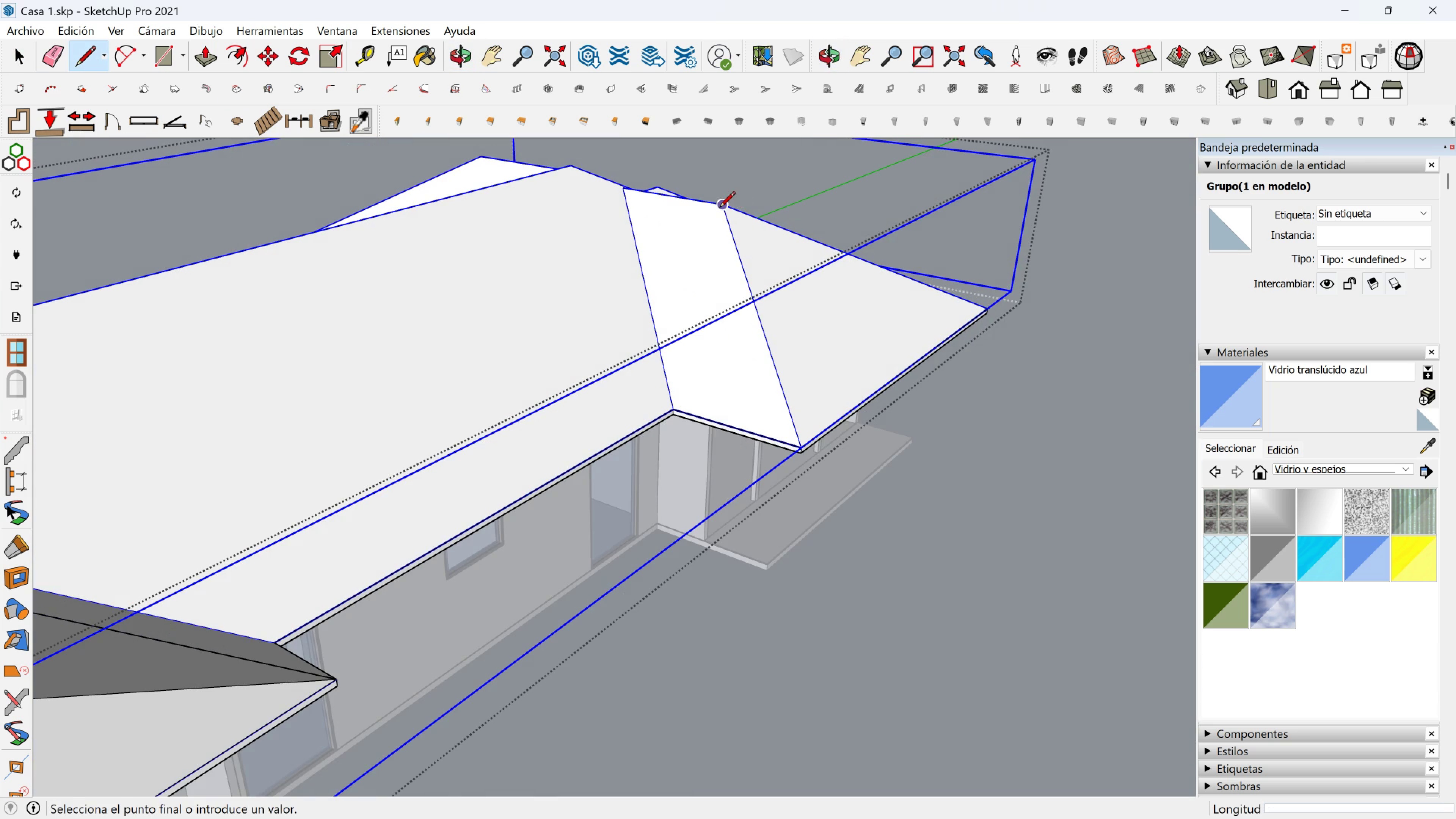 
left_click([719, 209])
 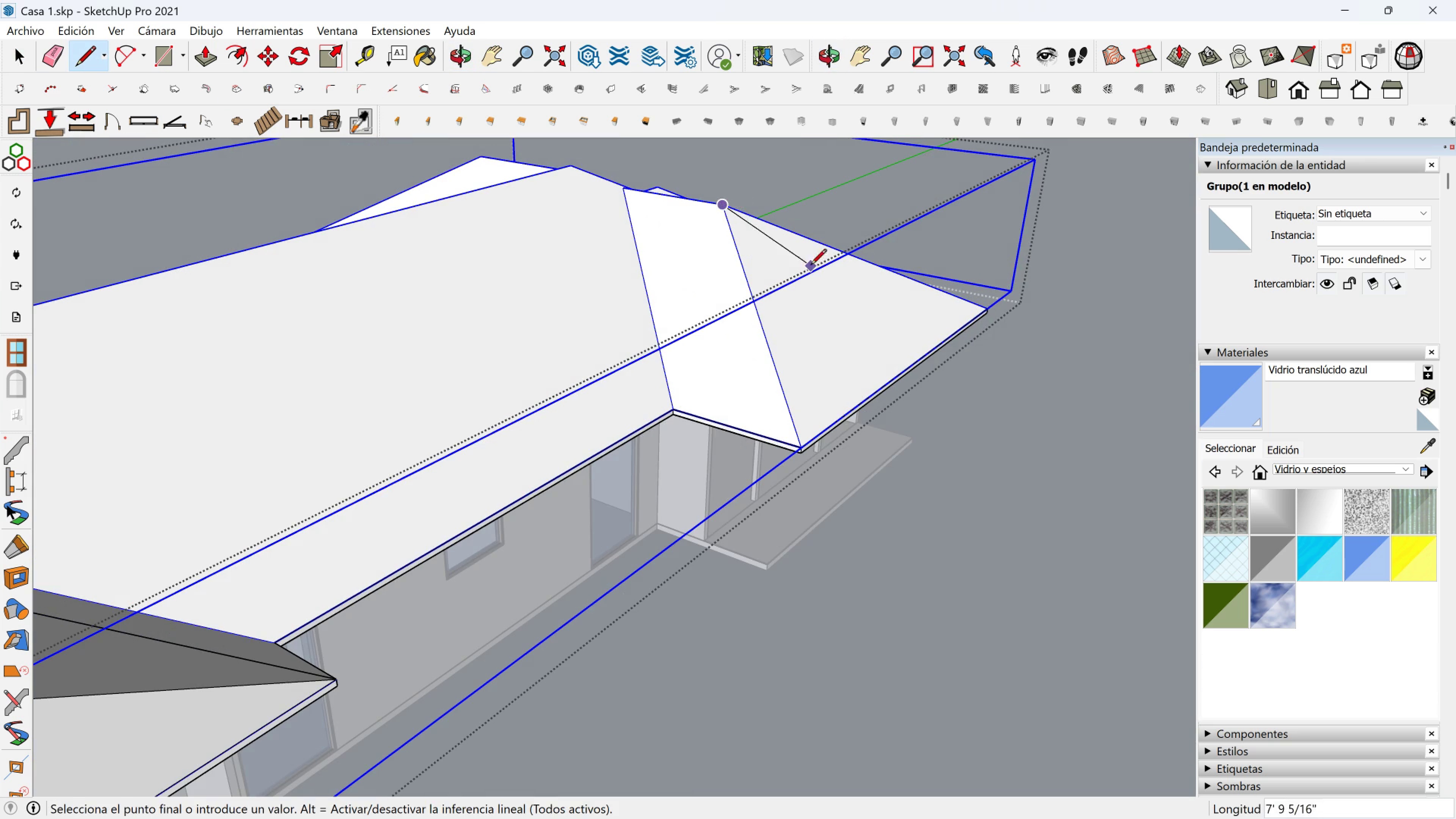 
scroll: coordinate [811, 266], scroll_direction: up, amount: 1.0
 